 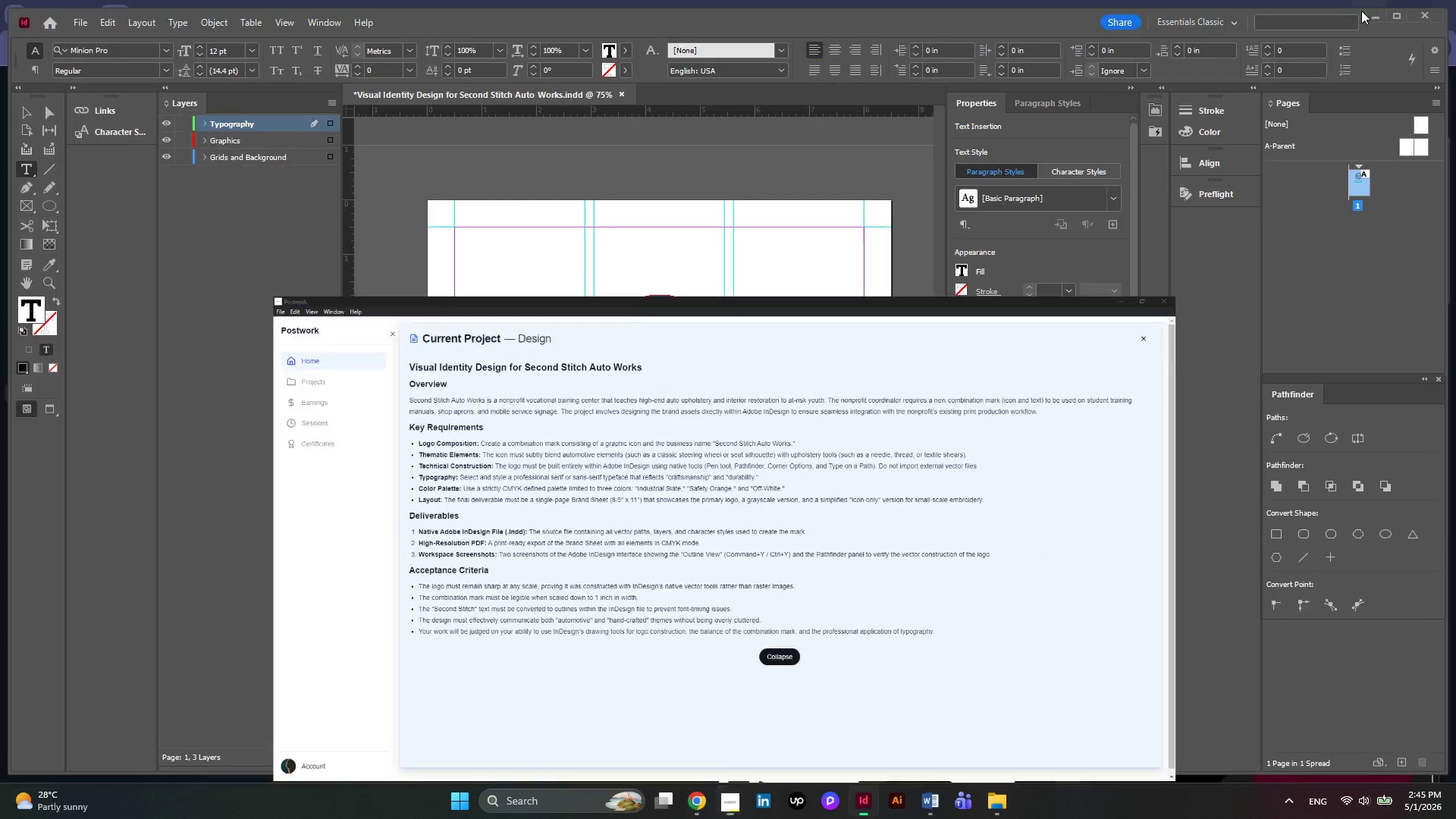 
scroll: coordinate [653, 382], scroll_direction: up, amount: 2.0
 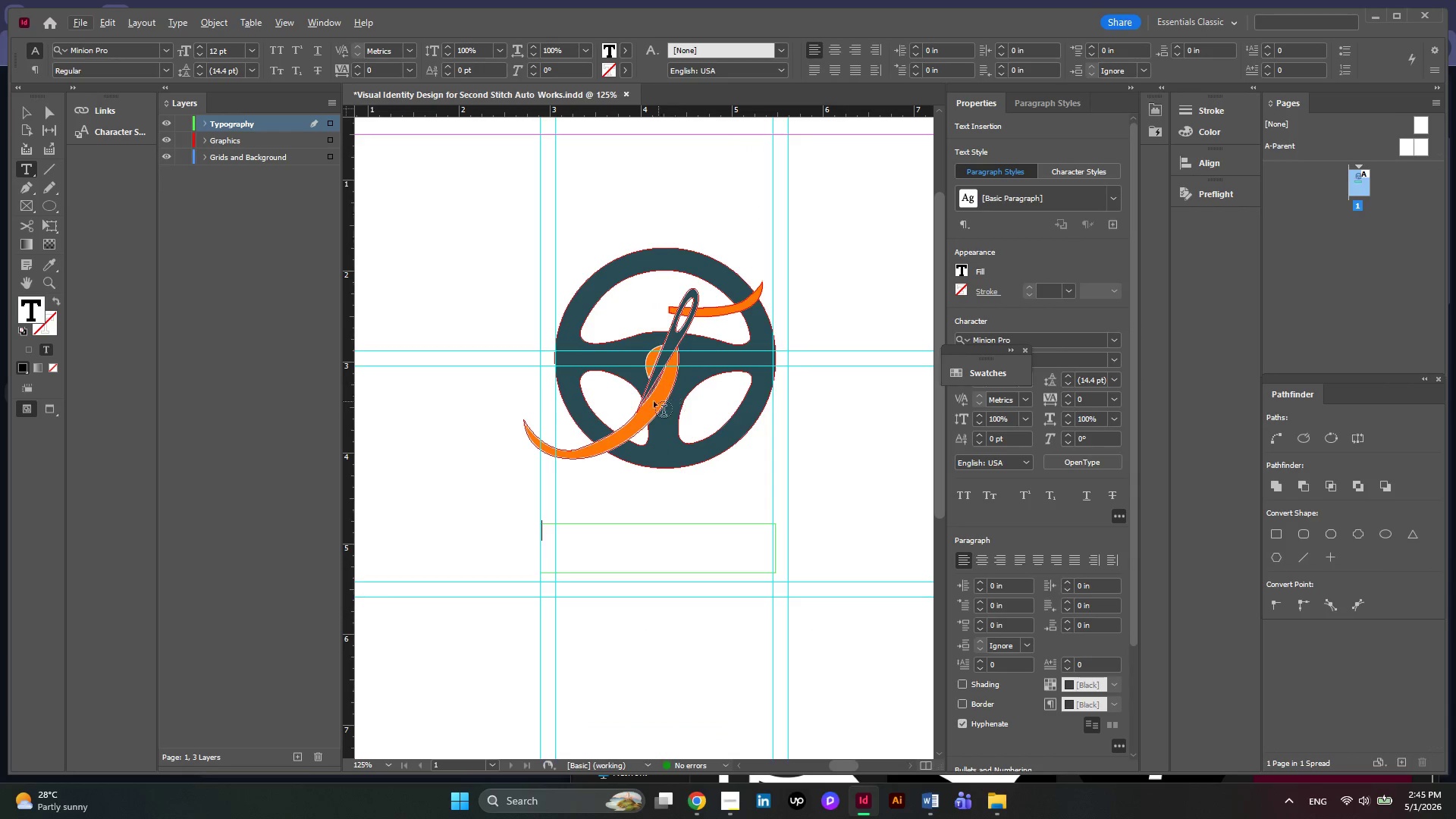 
hold_key(key=AltLeft, duration=0.39)
 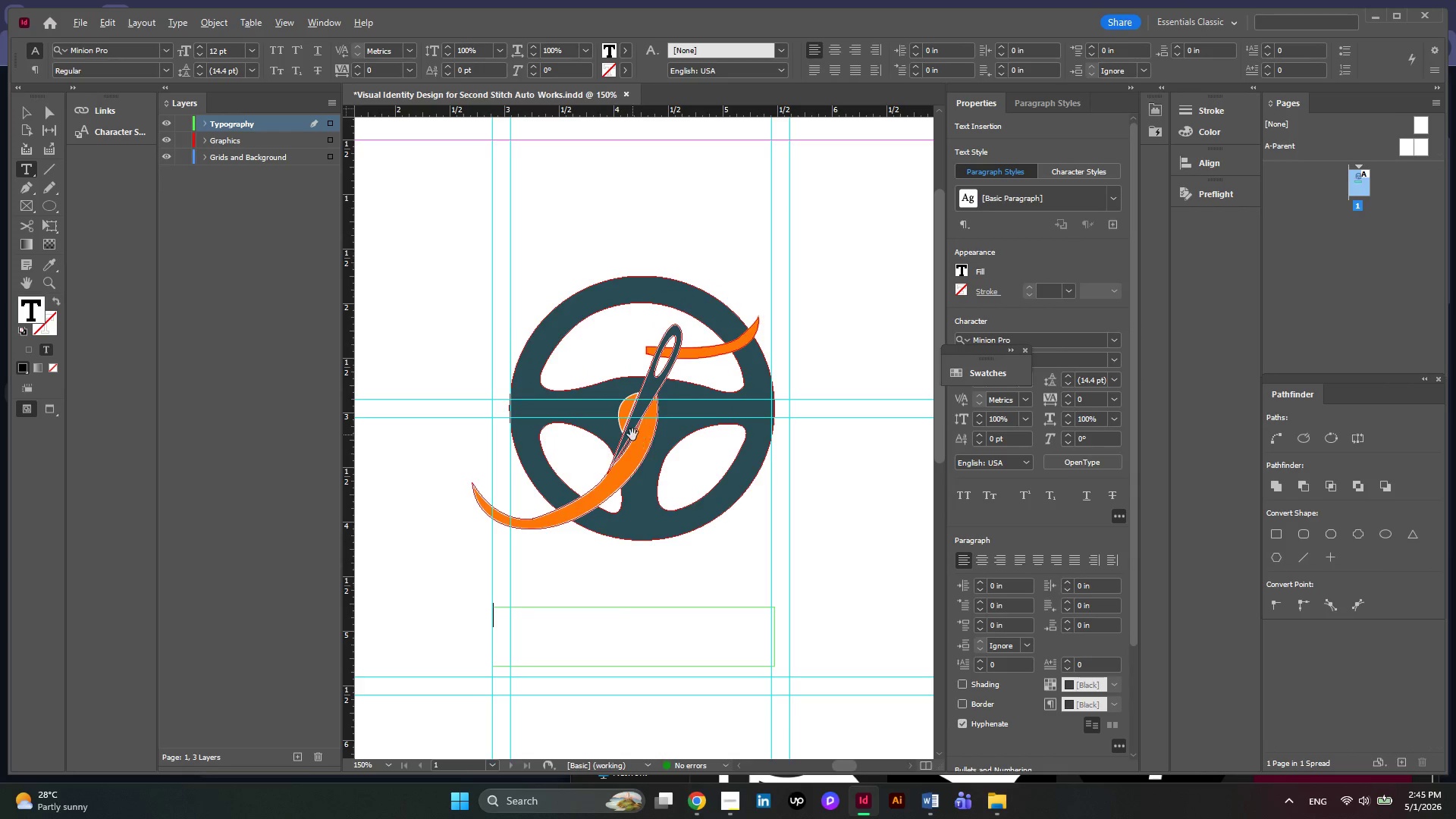 
hold_key(key=AltLeft, duration=0.34)
 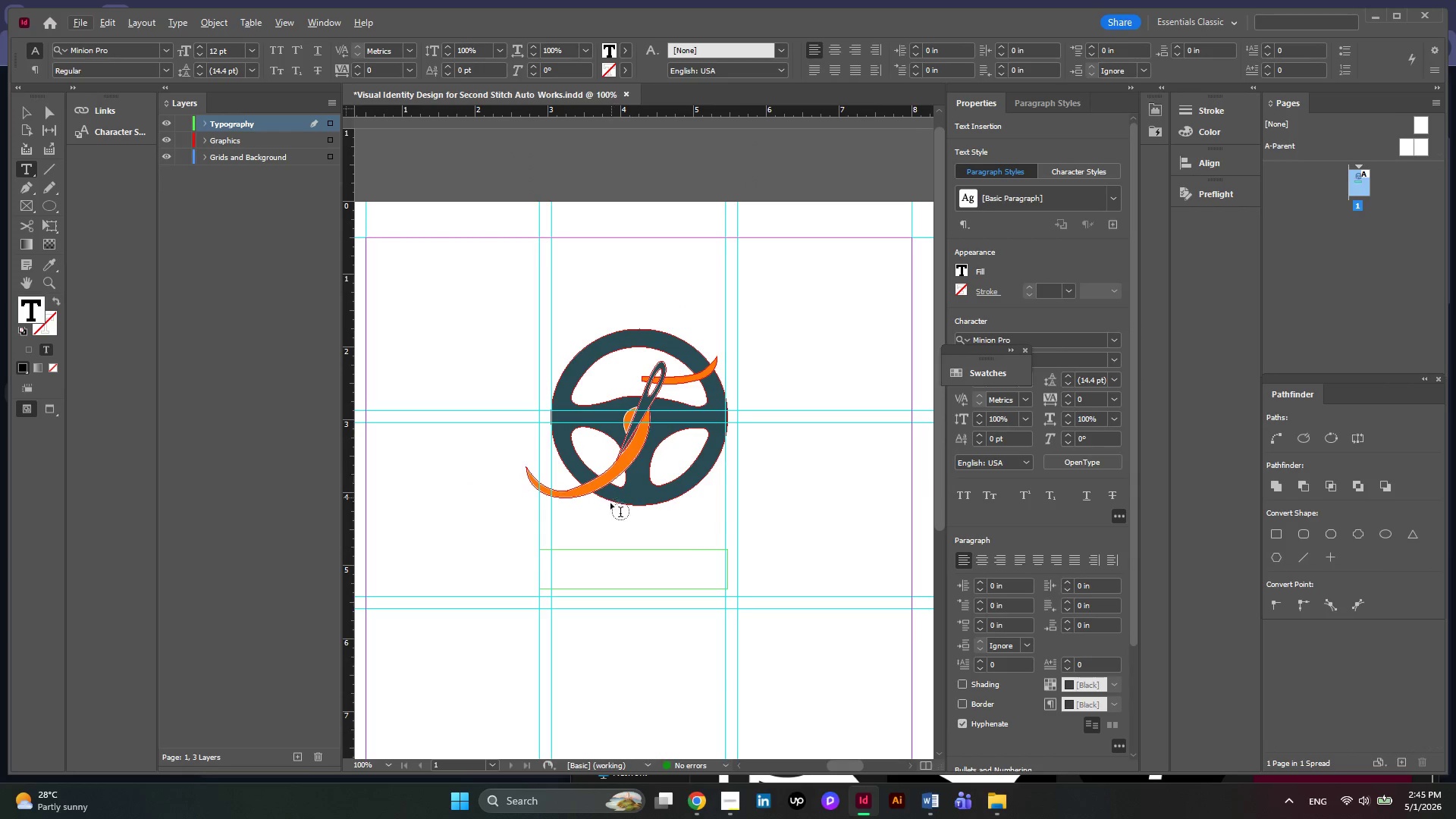 
scroll: coordinate [783, 375], scroll_direction: up, amount: 2.0
 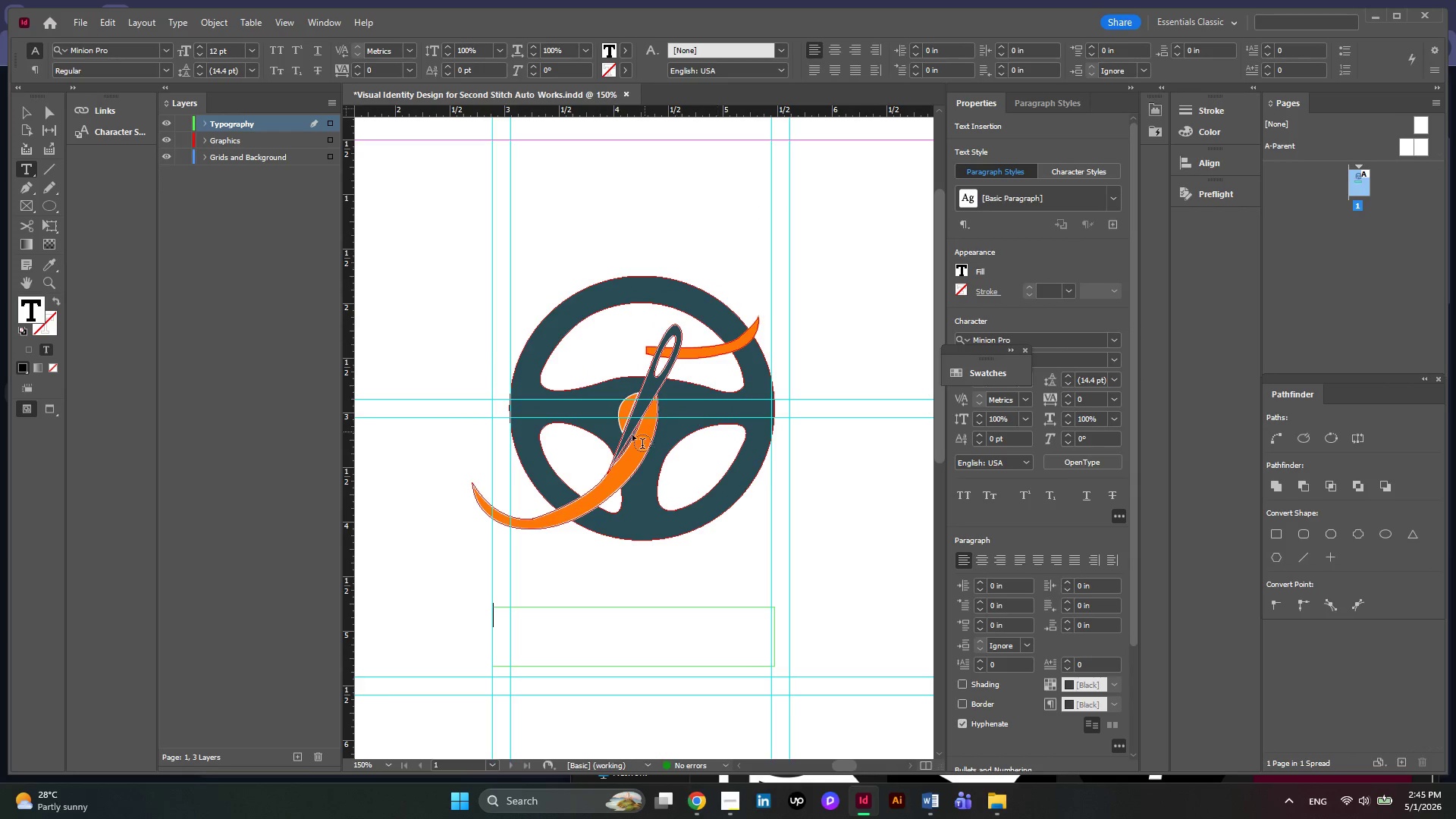 
scroll: coordinate [632, 435], scroll_direction: down, amount: 2.0
 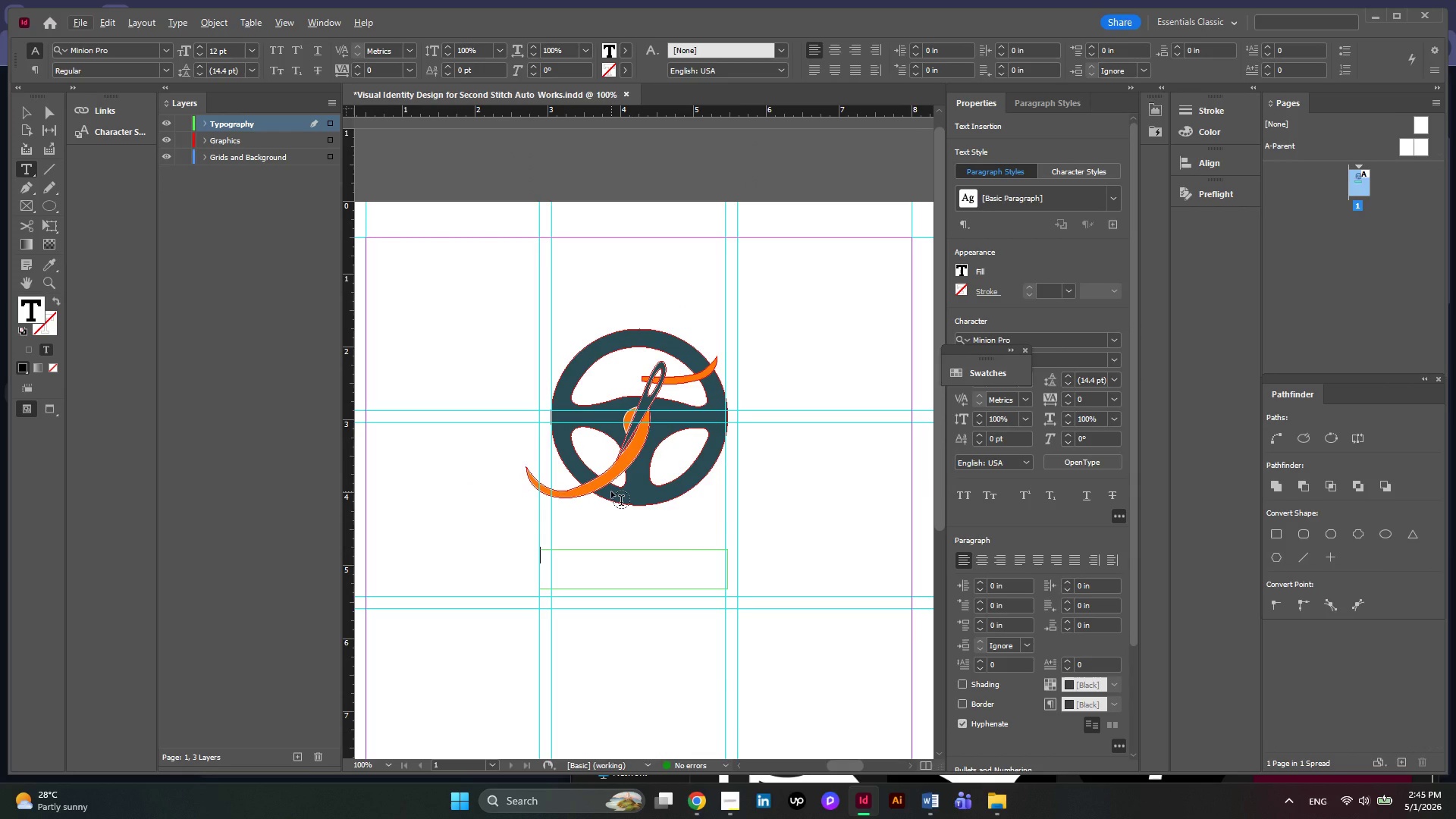 
key(S)
 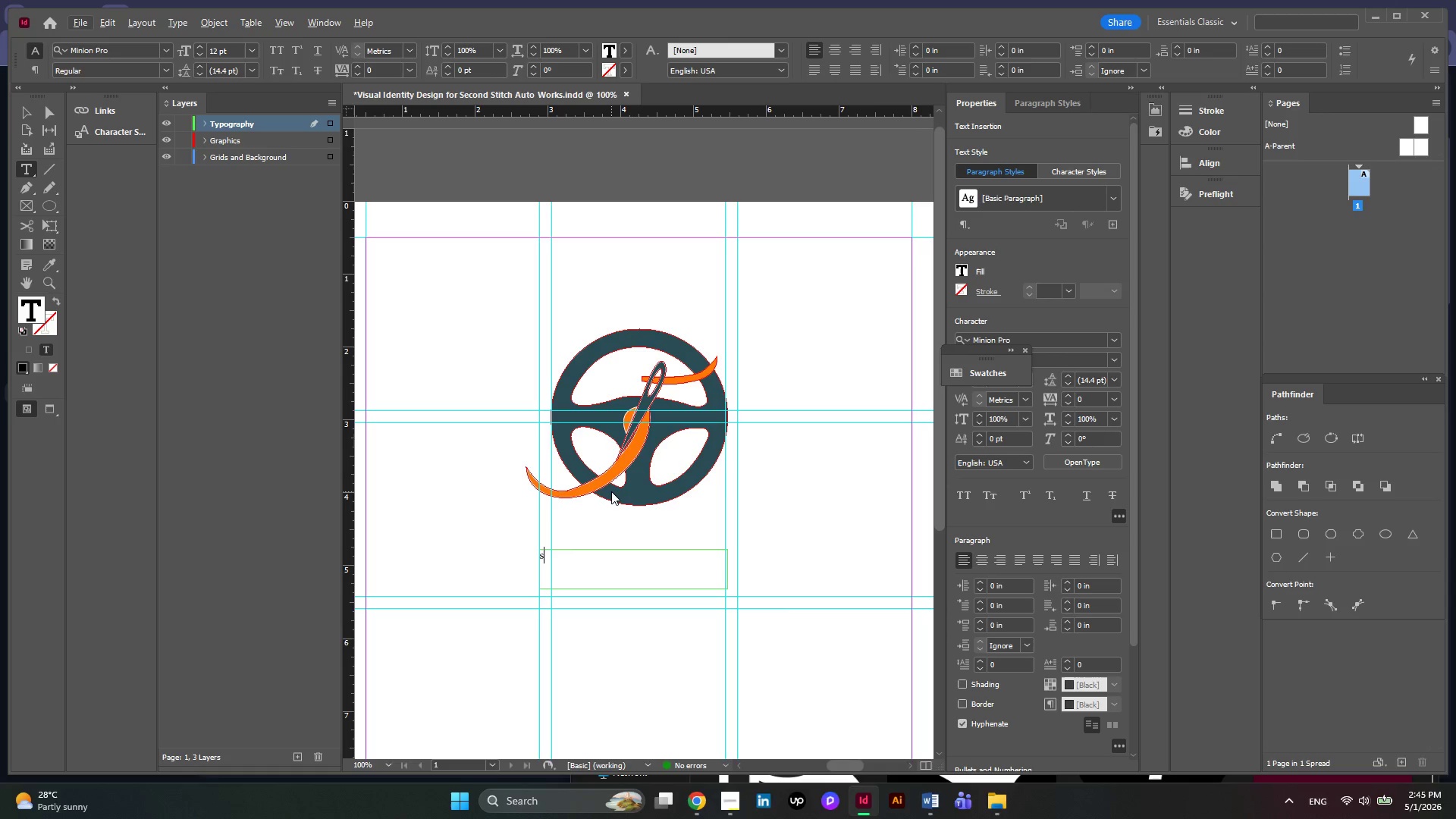 
key(Backspace)
 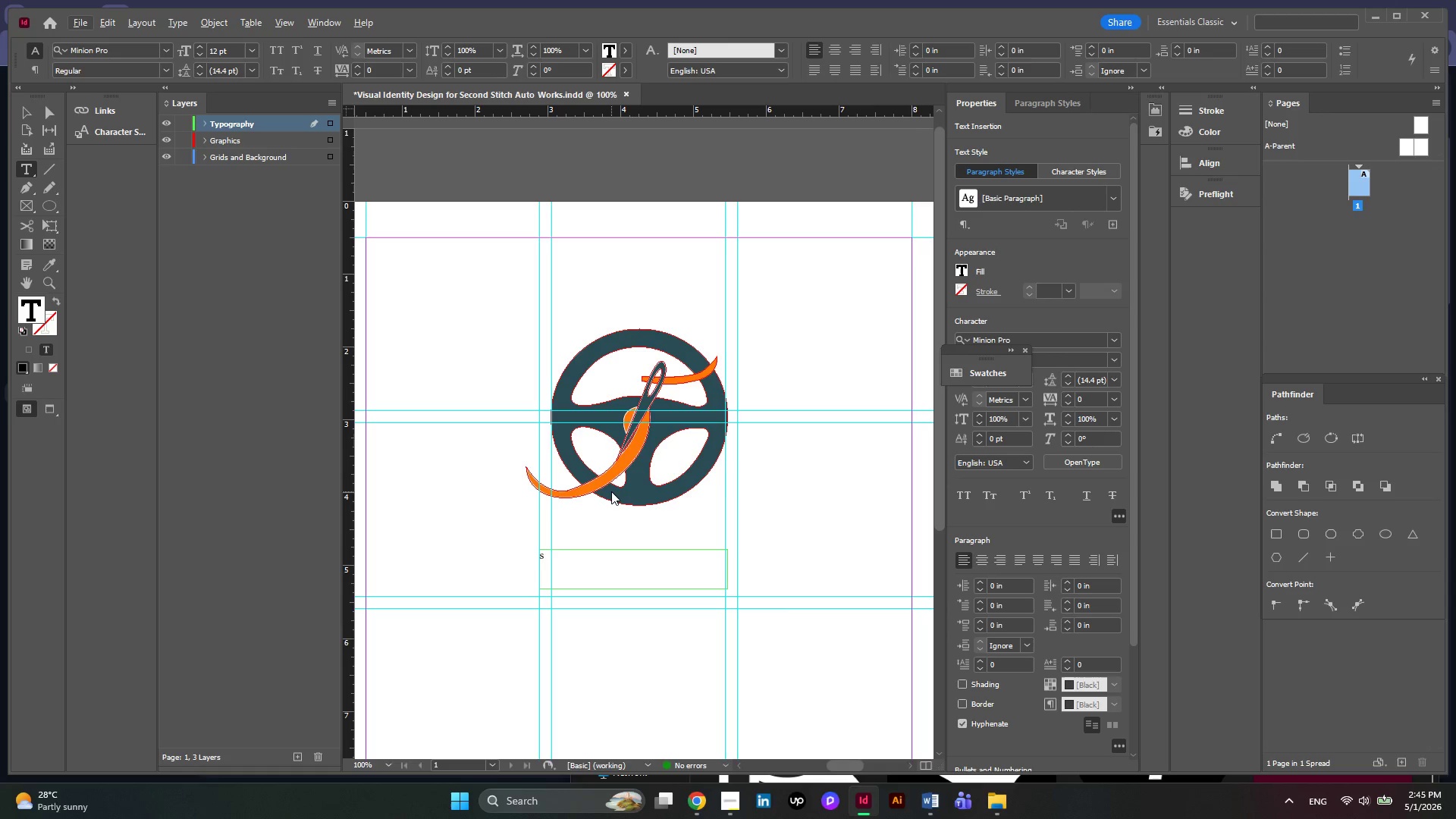 
key(CapsLock)
 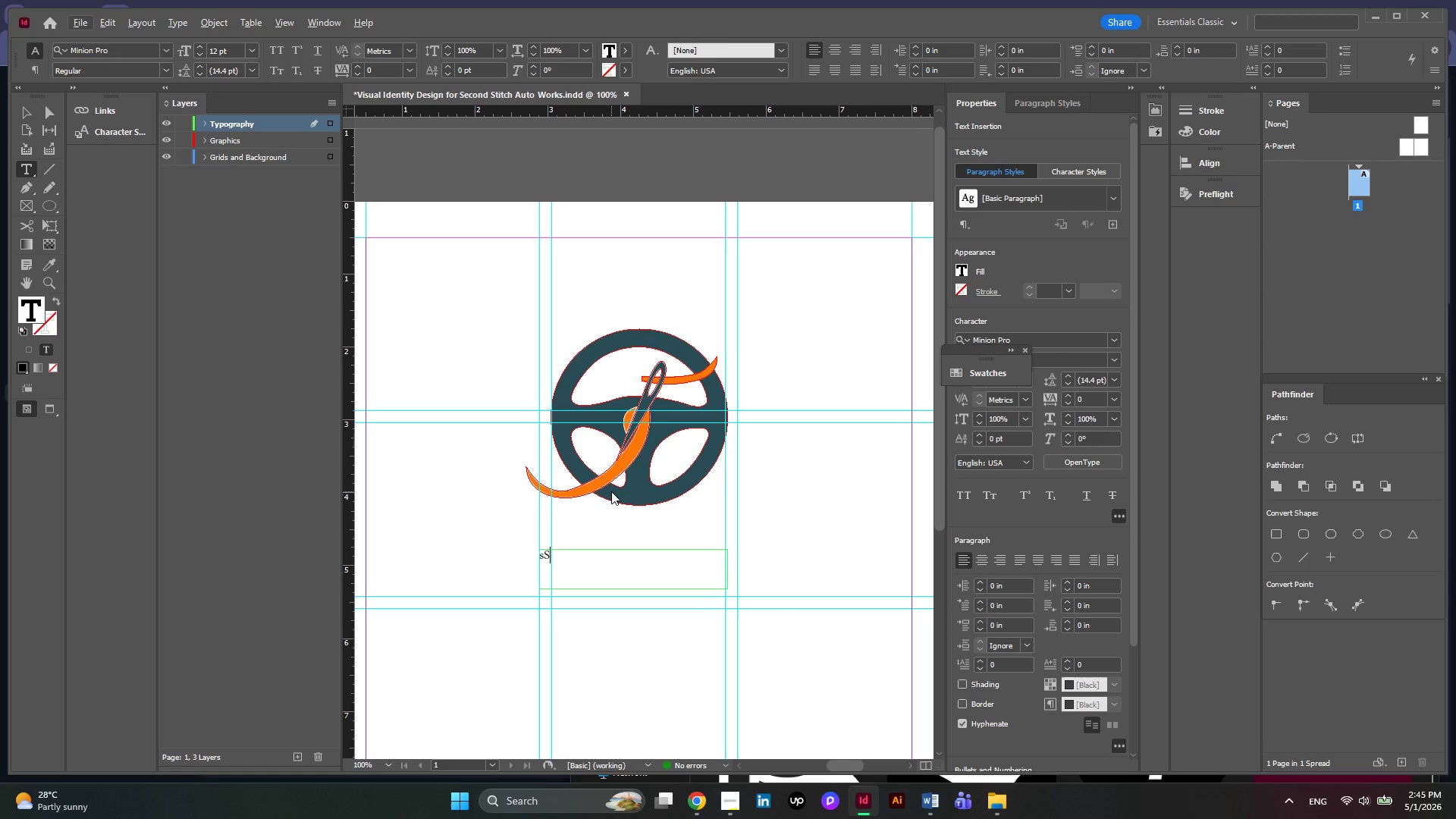 
key(S)
 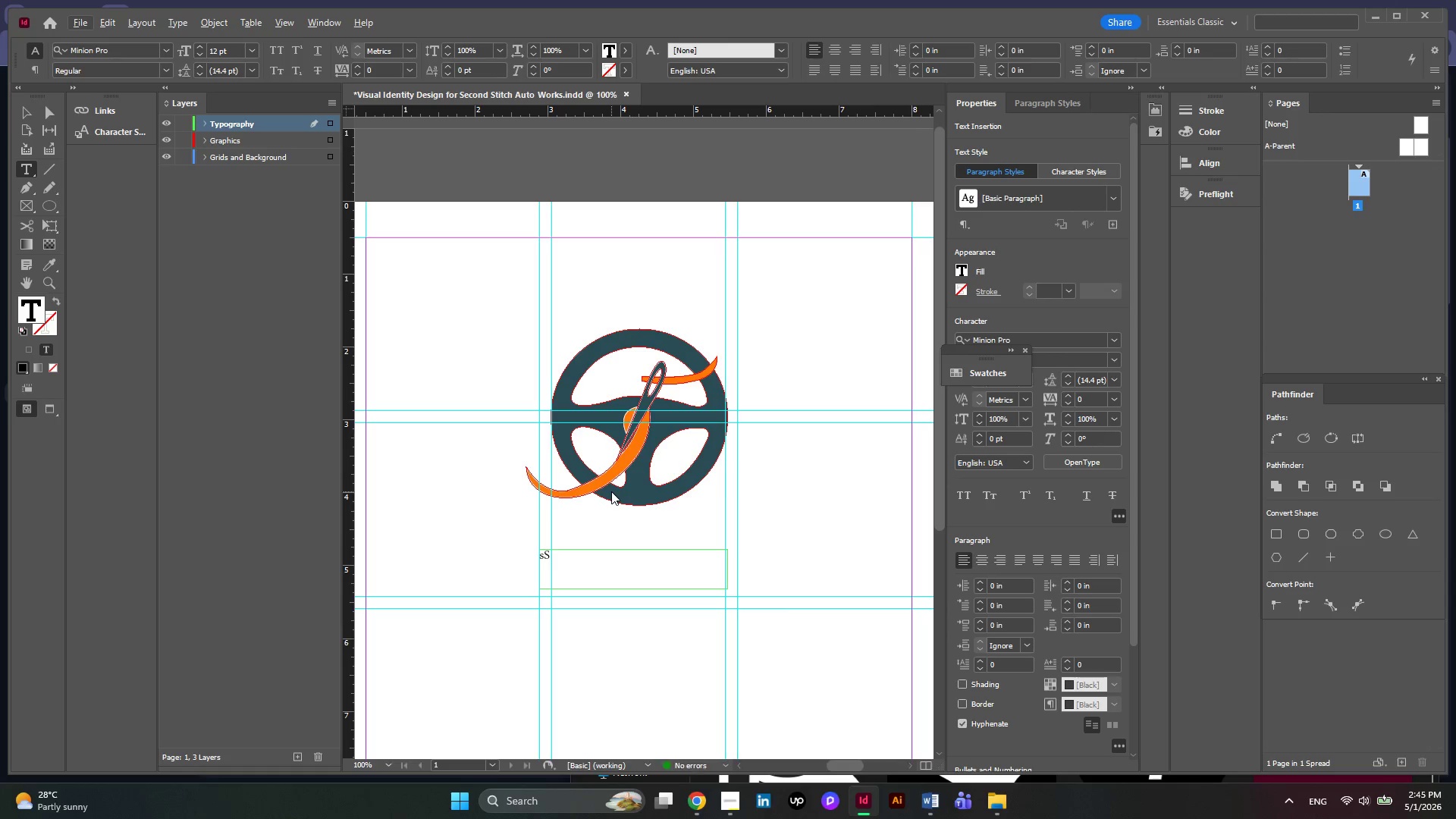 
key(ArrowLeft)
 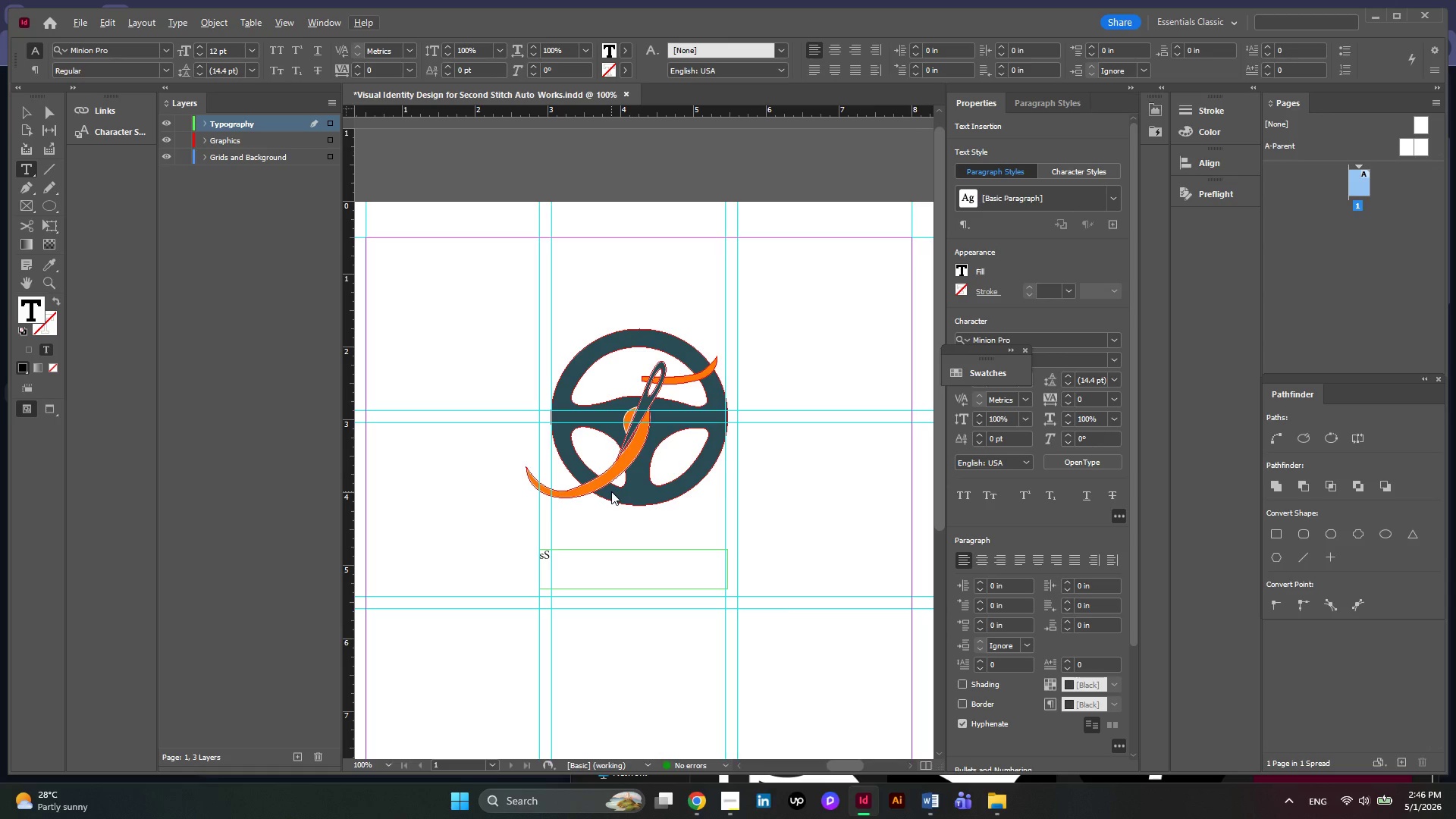 
key(ArrowLeft)
 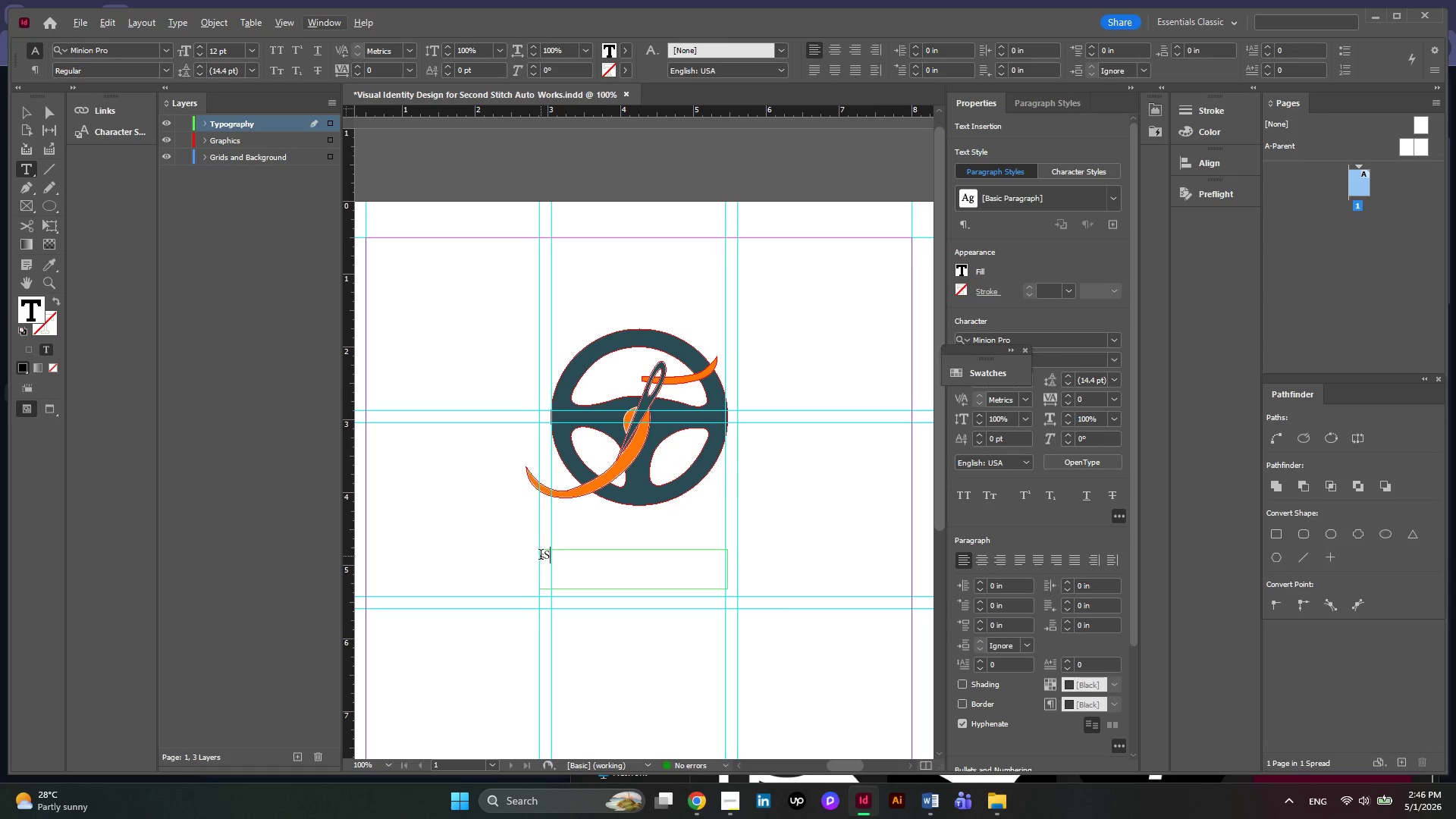 
left_click([543, 558])
 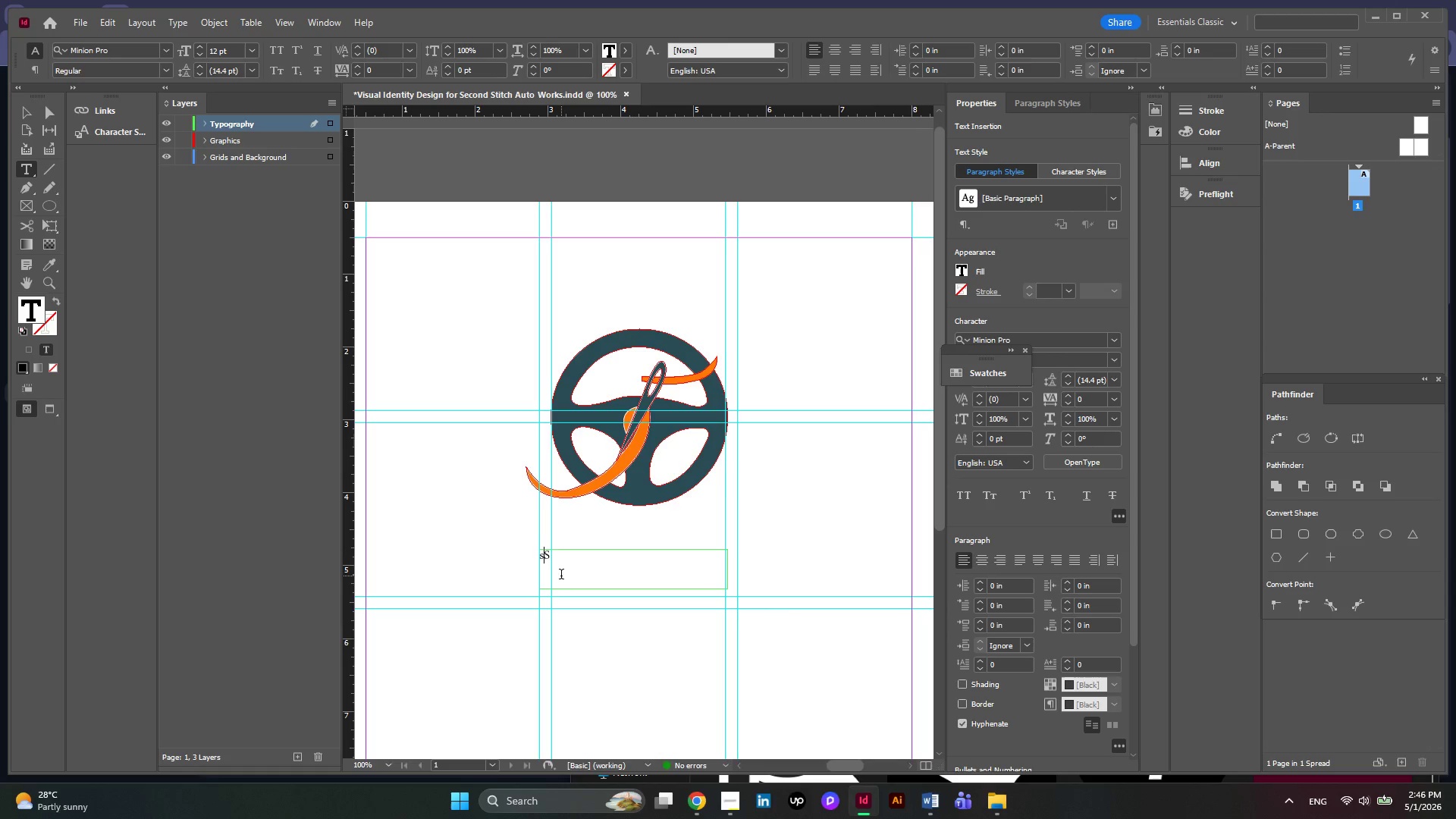 
key(Backspace)
 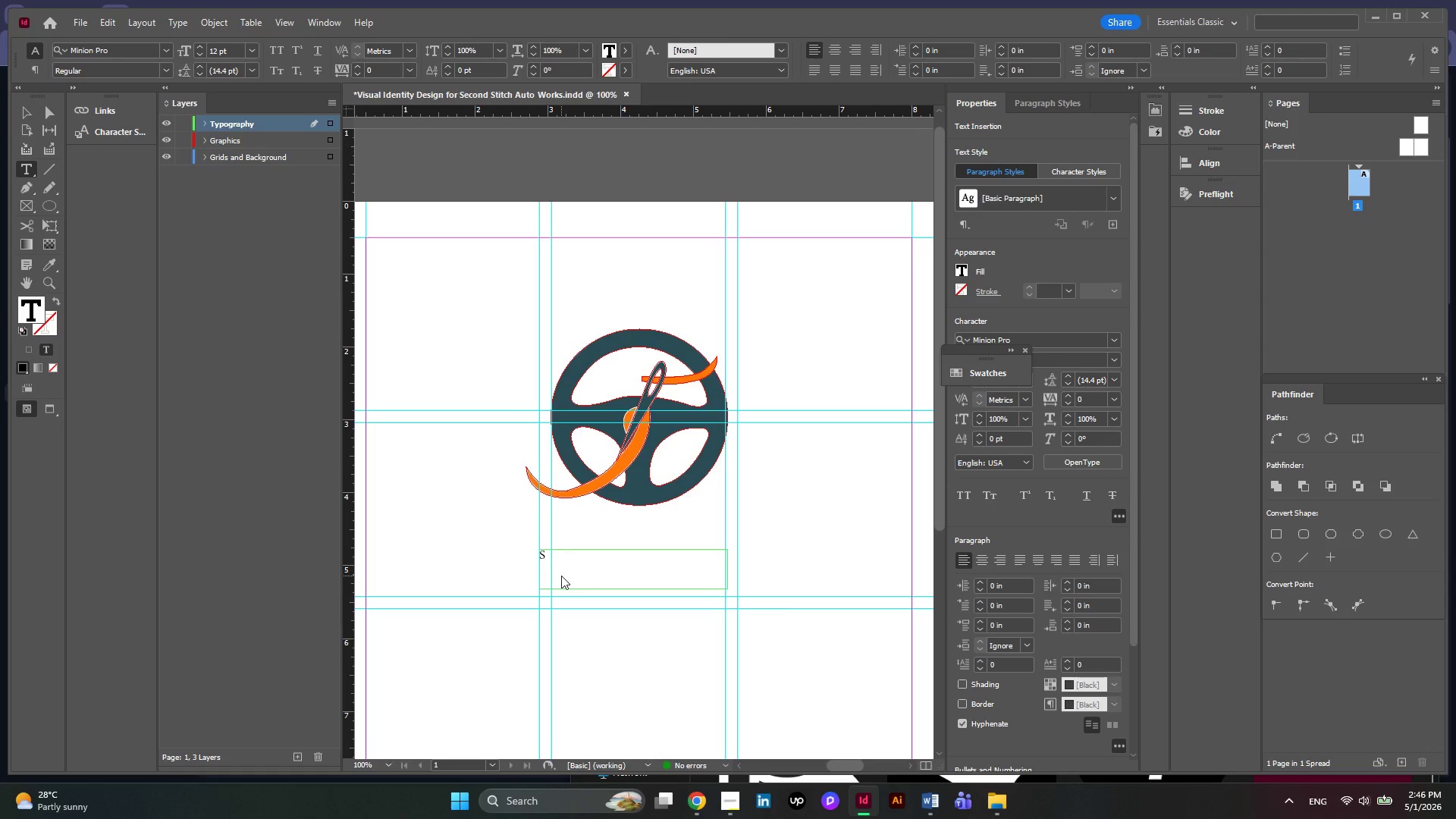 
key(ArrowRight)
 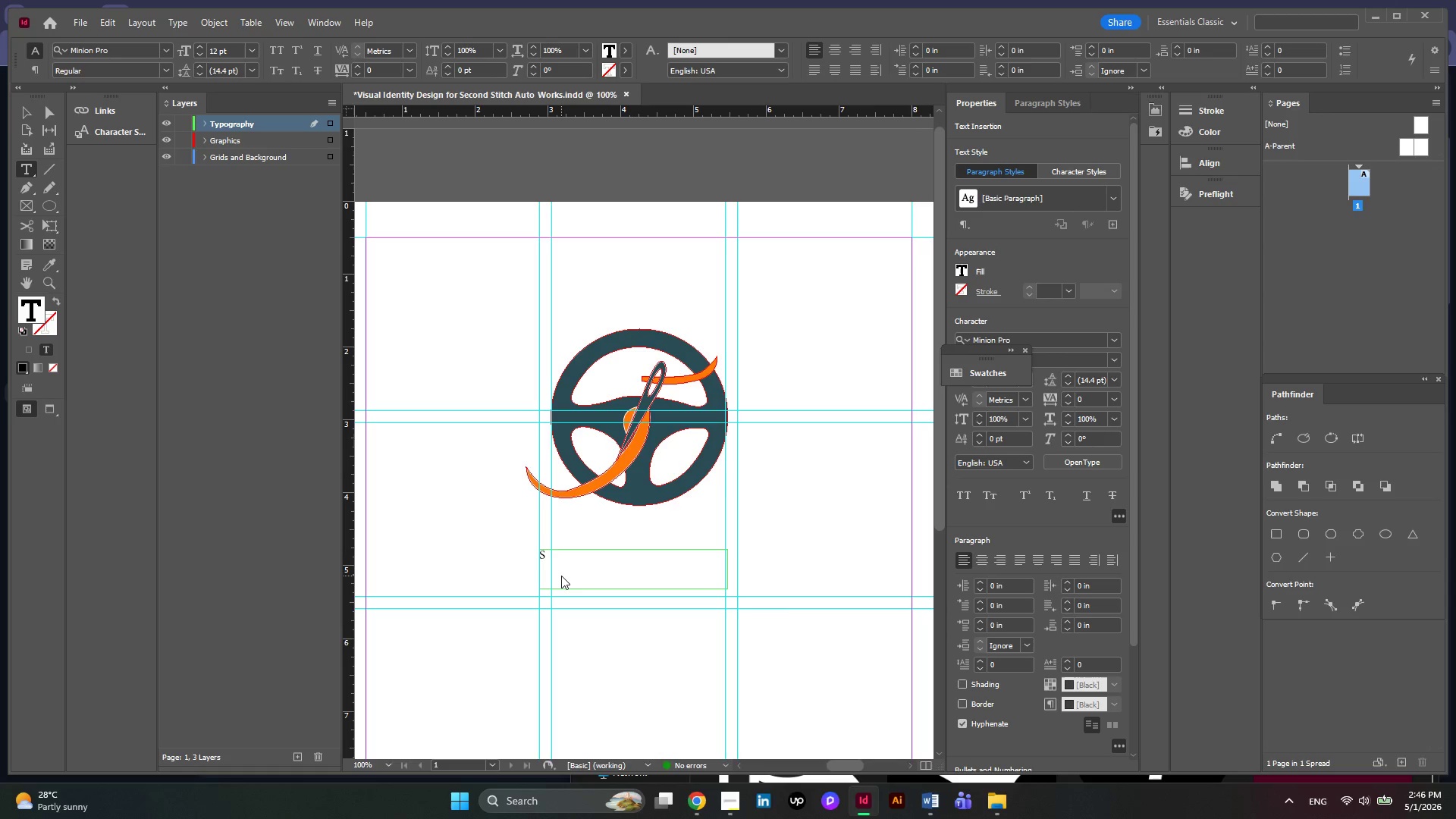 
type(ECOND STITCH)
 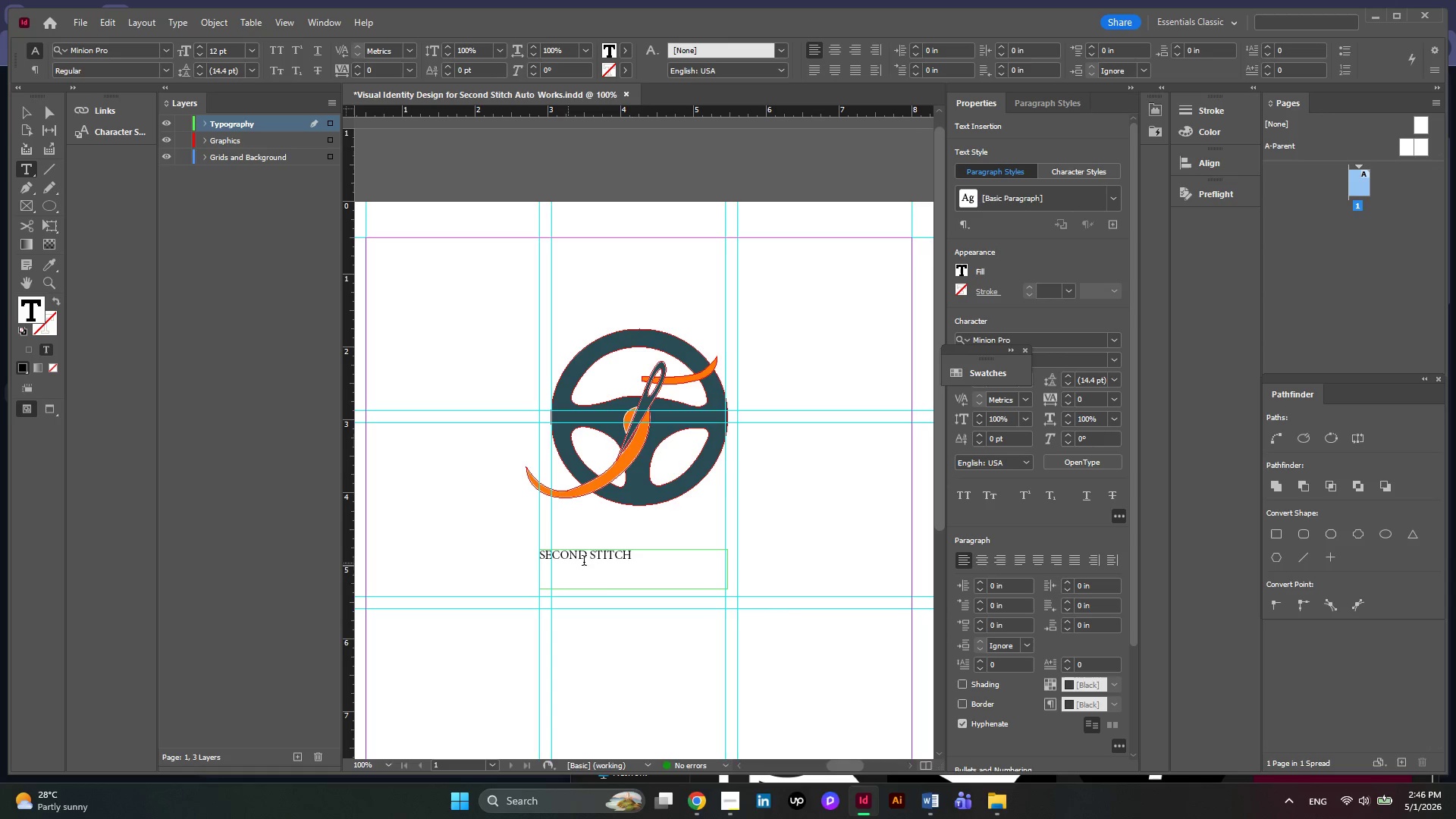 
left_click_drag(start_coordinate=[648, 555], to_coordinate=[504, 561])
 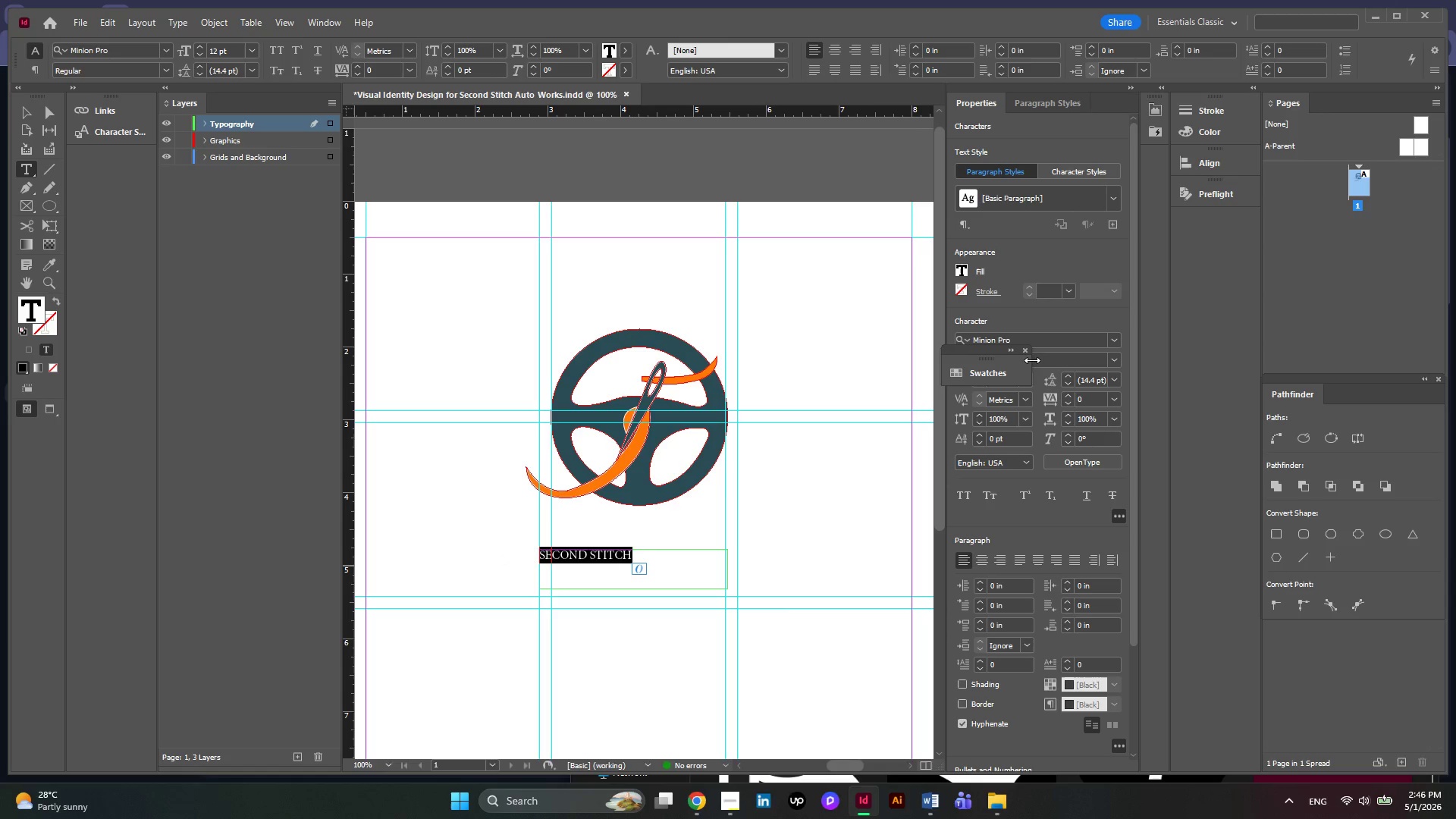 
left_click([1012, 353])
 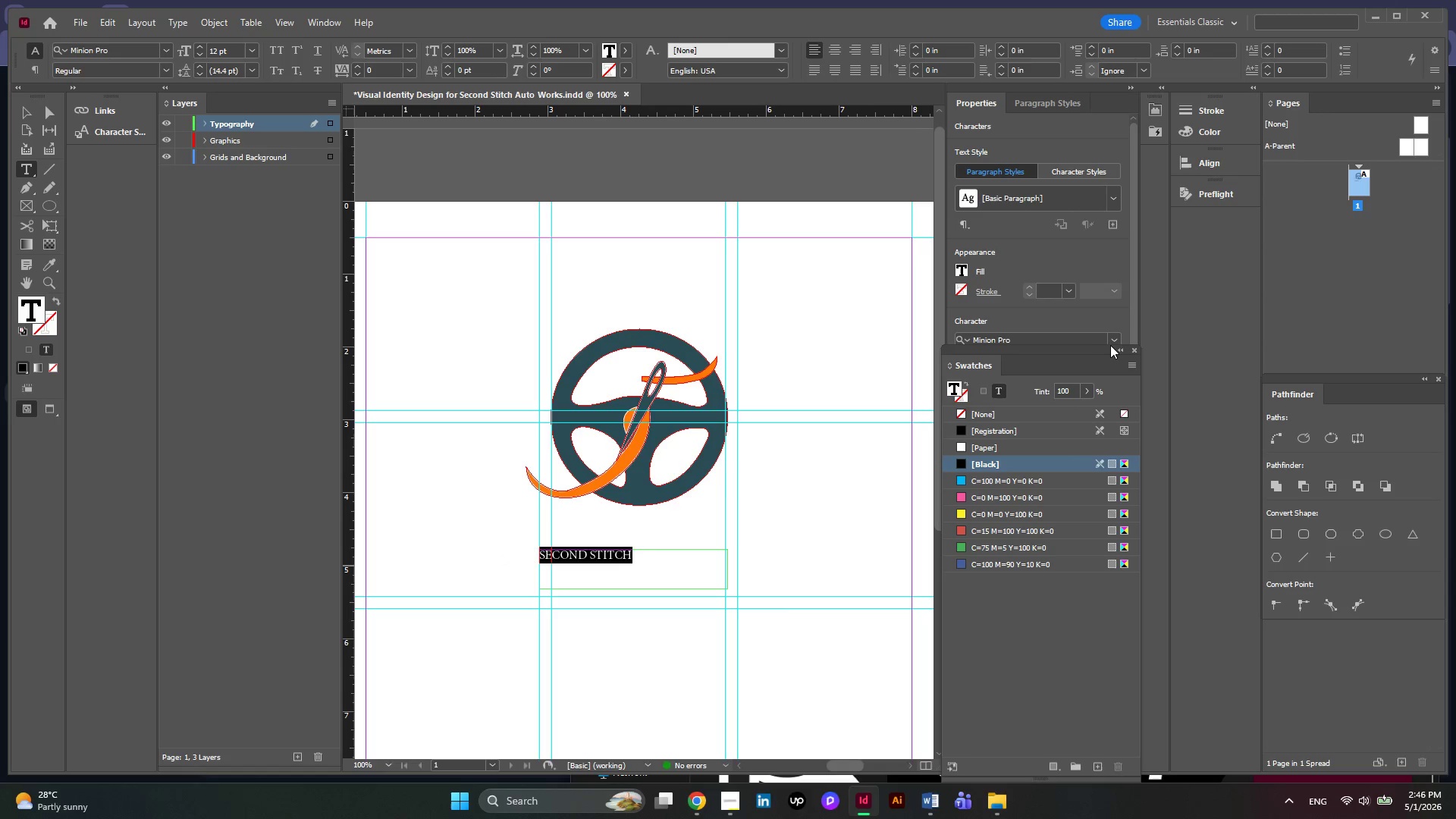 
left_click([1116, 347])
 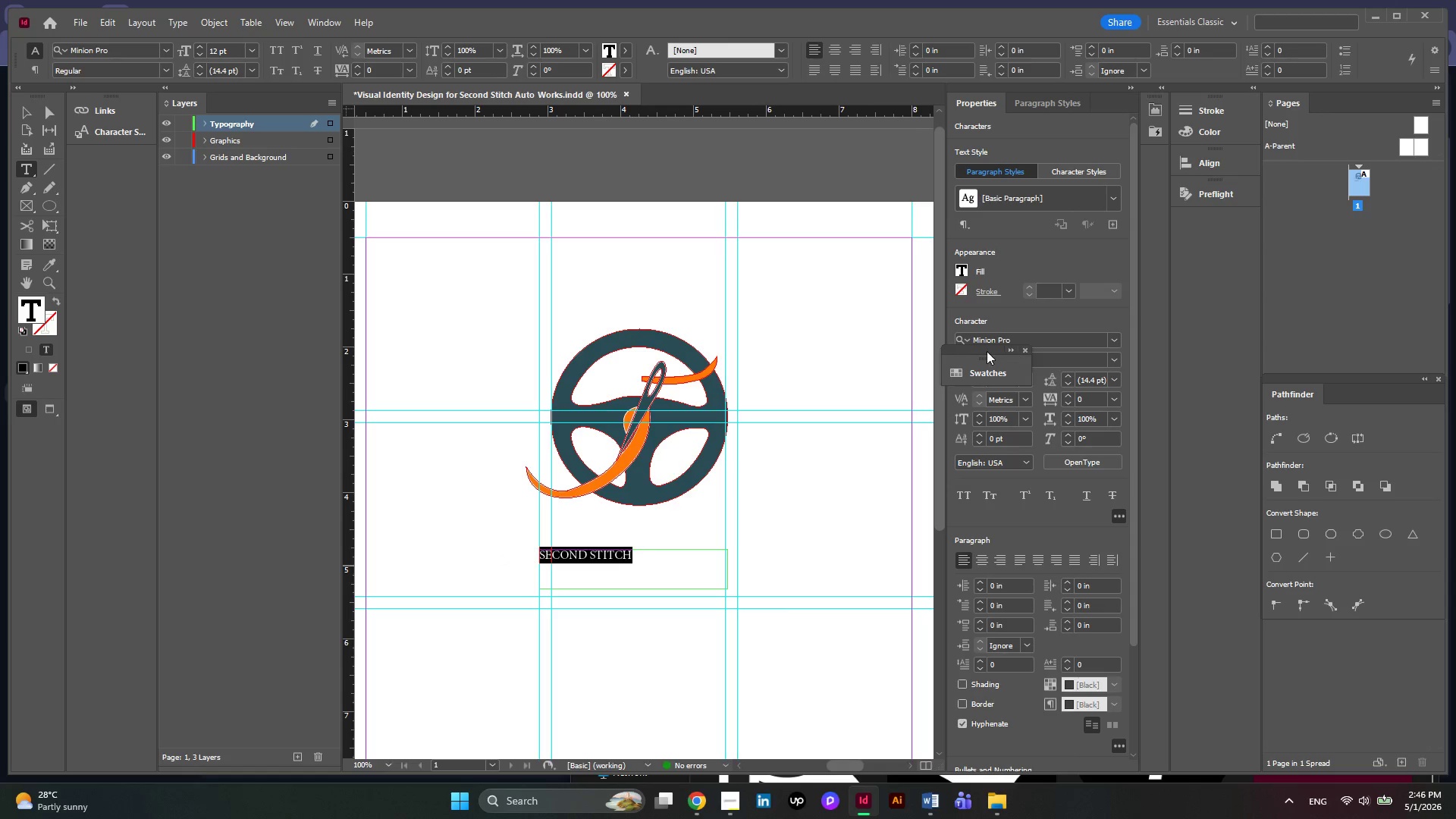 
left_click_drag(start_coordinate=[987, 351], to_coordinate=[888, 114])
 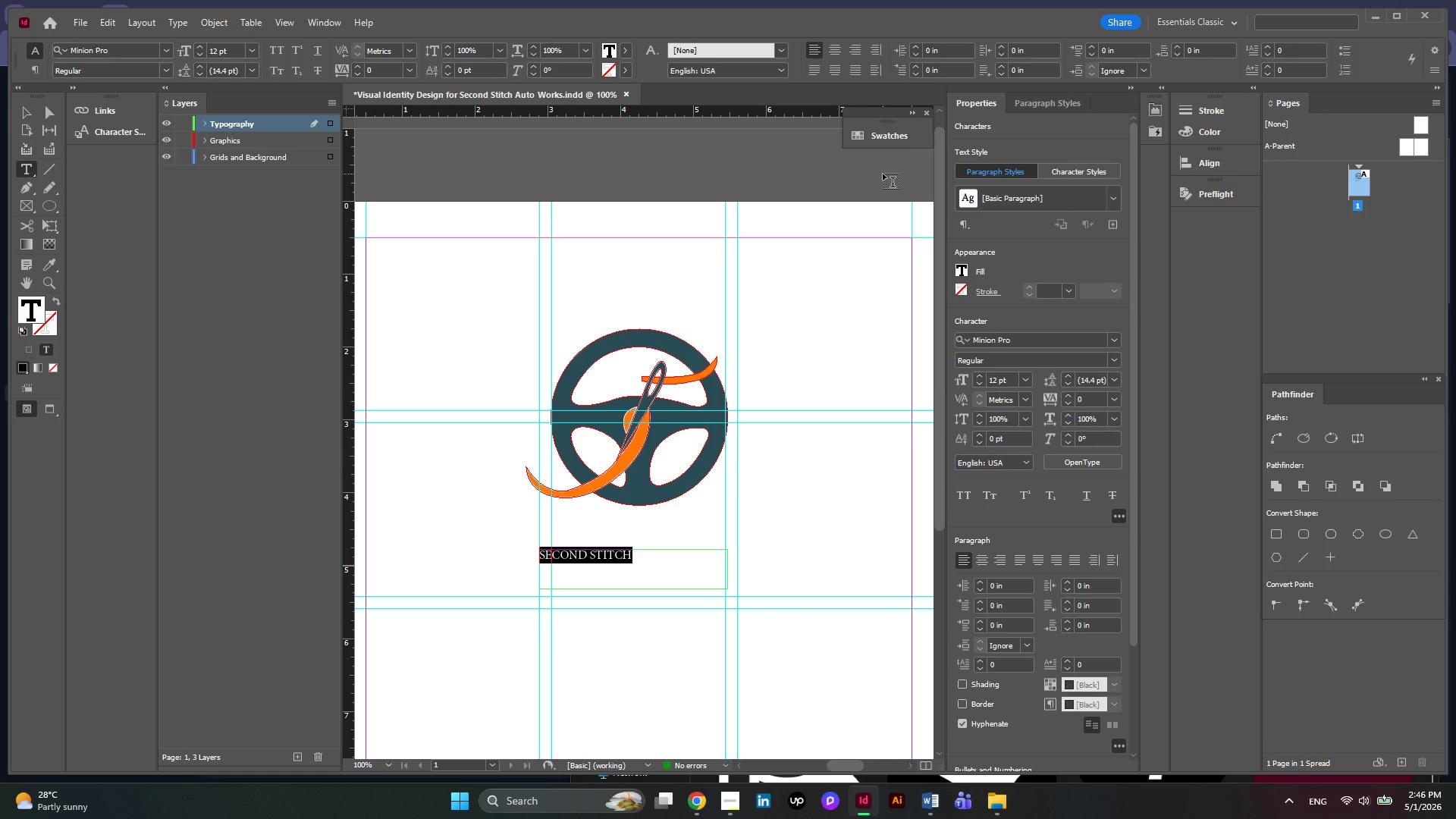 
wait(25.92)
 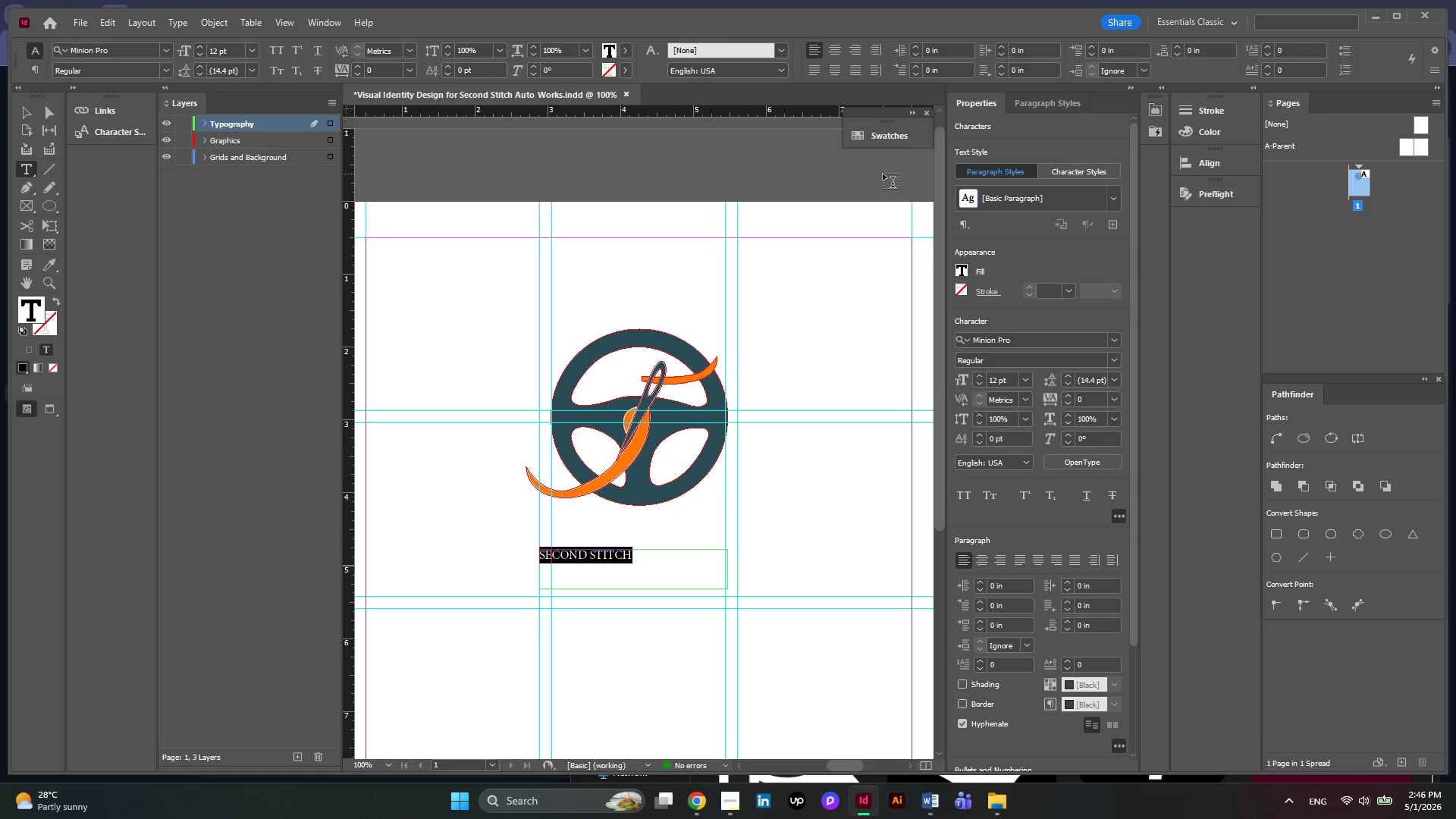 
double_click([983, 375])
 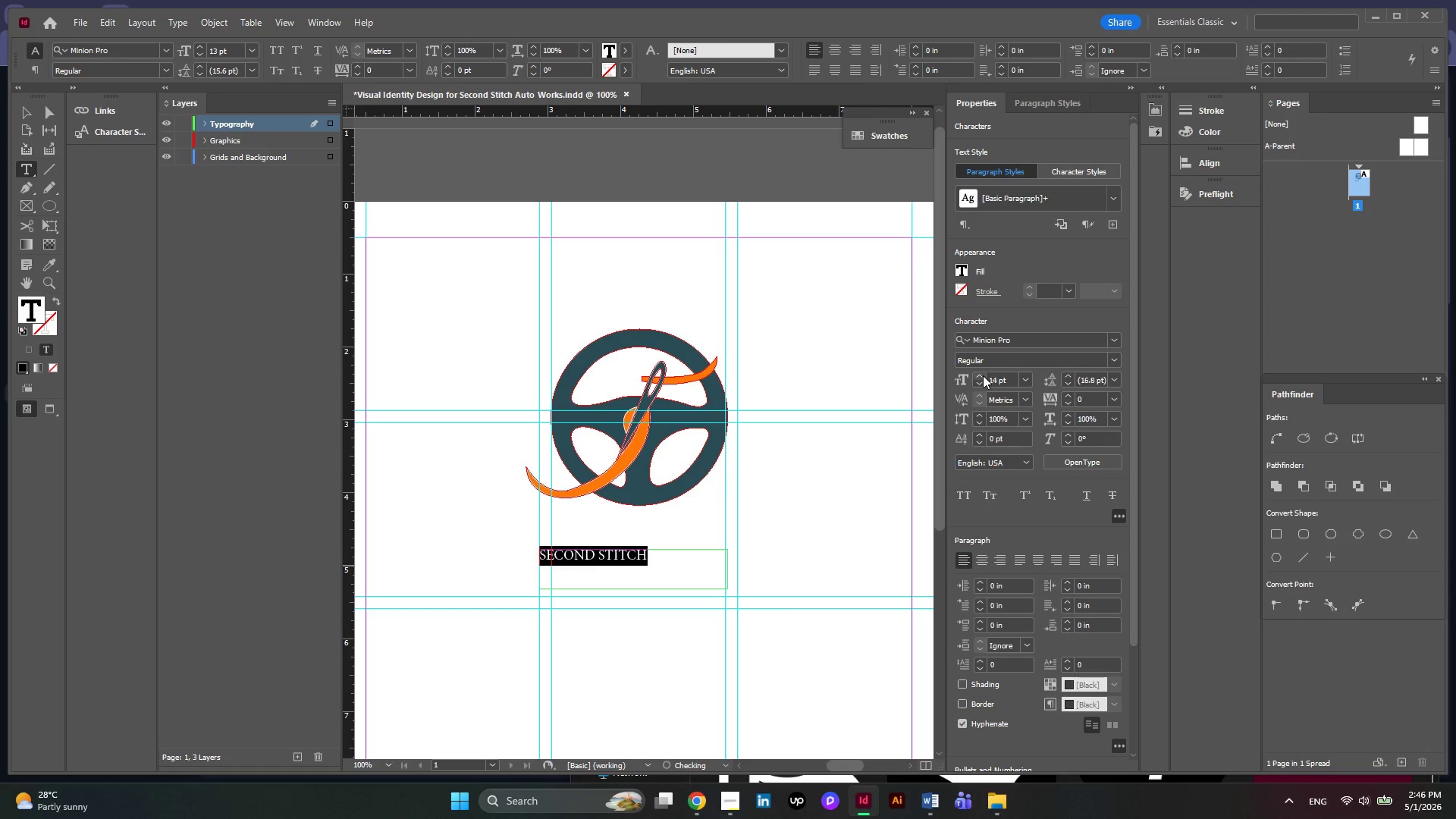 
triple_click([983, 375])
 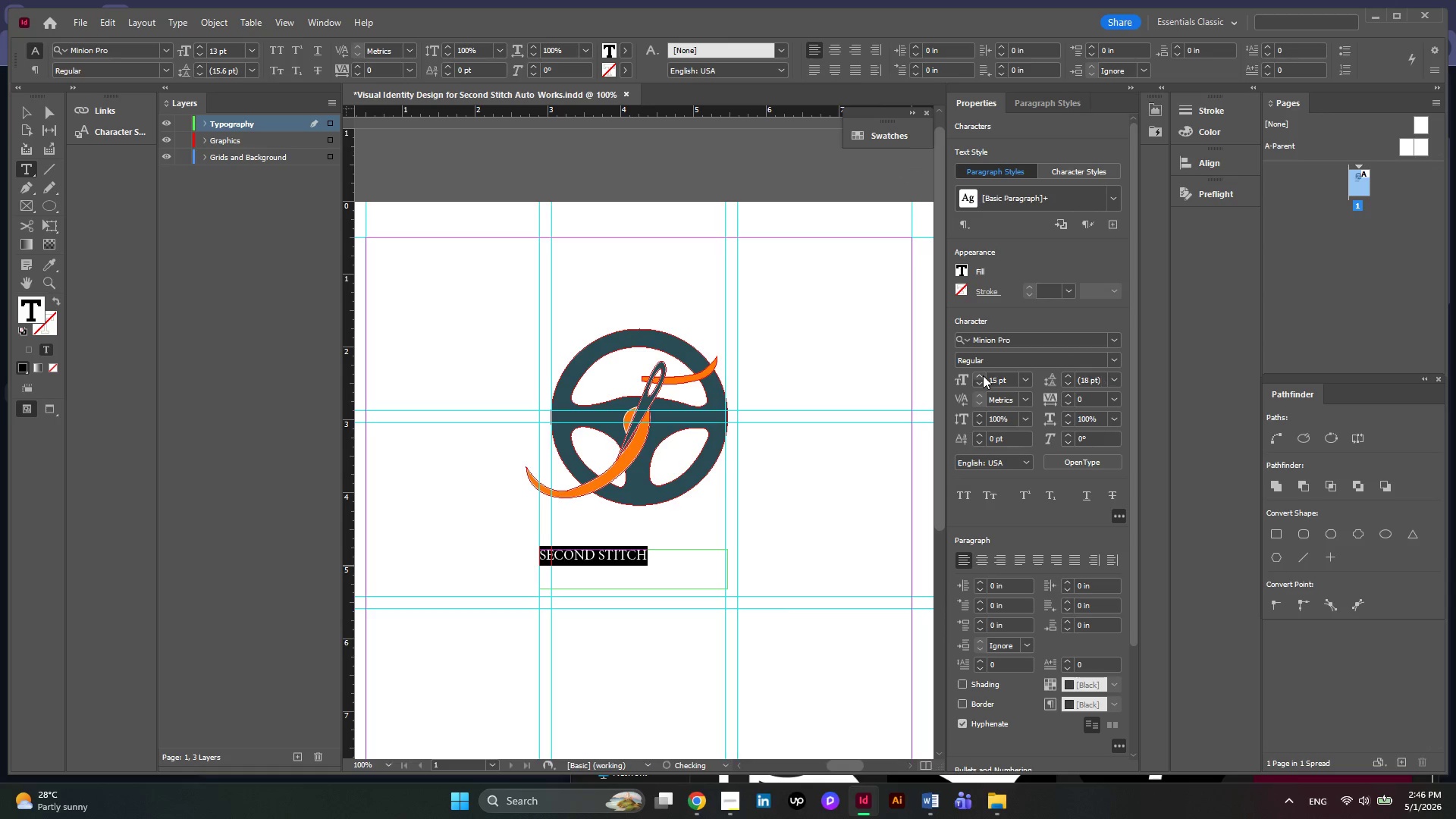 
triple_click([983, 375])
 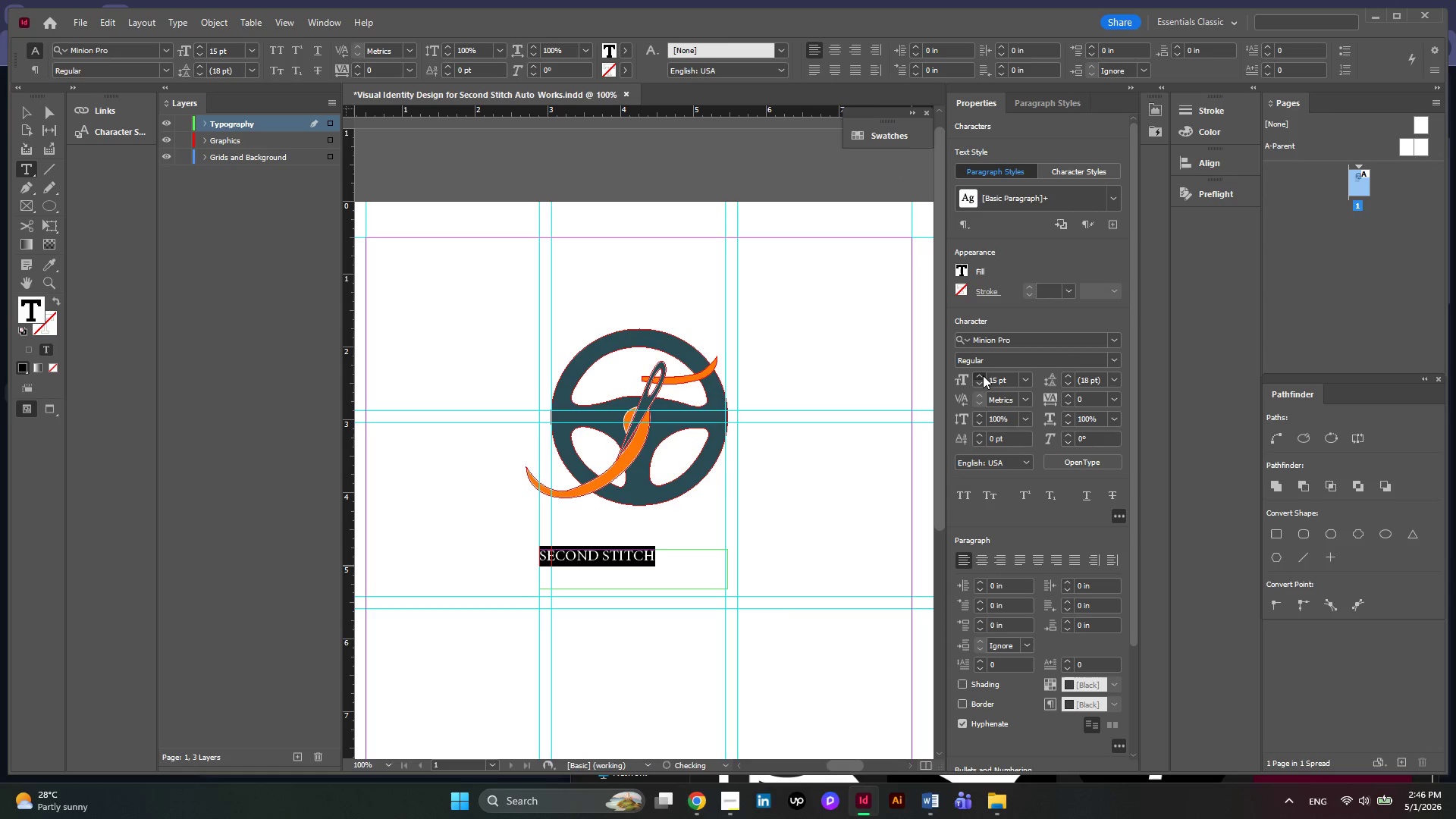 
triple_click([983, 375])
 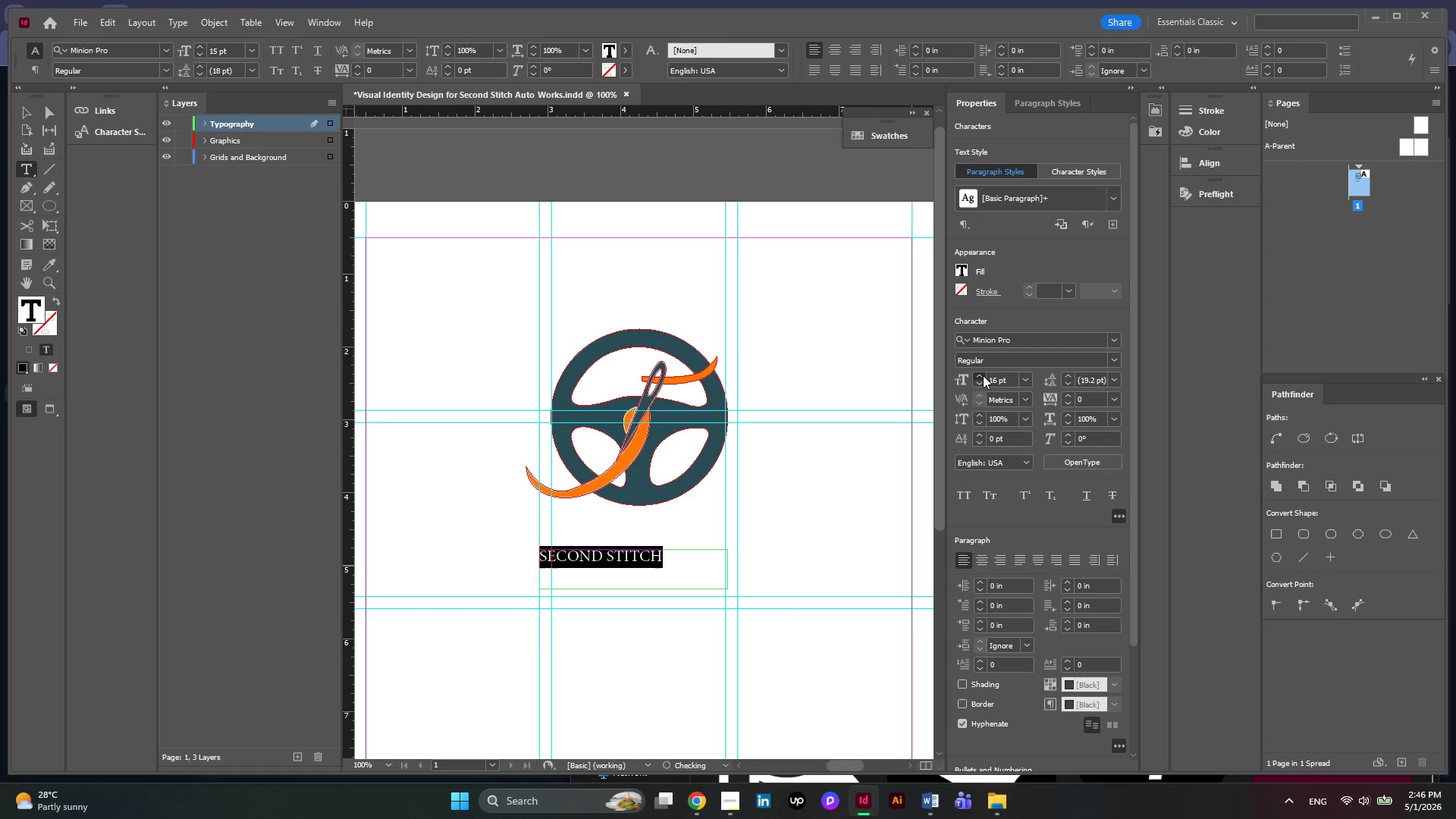 
triple_click([983, 375])
 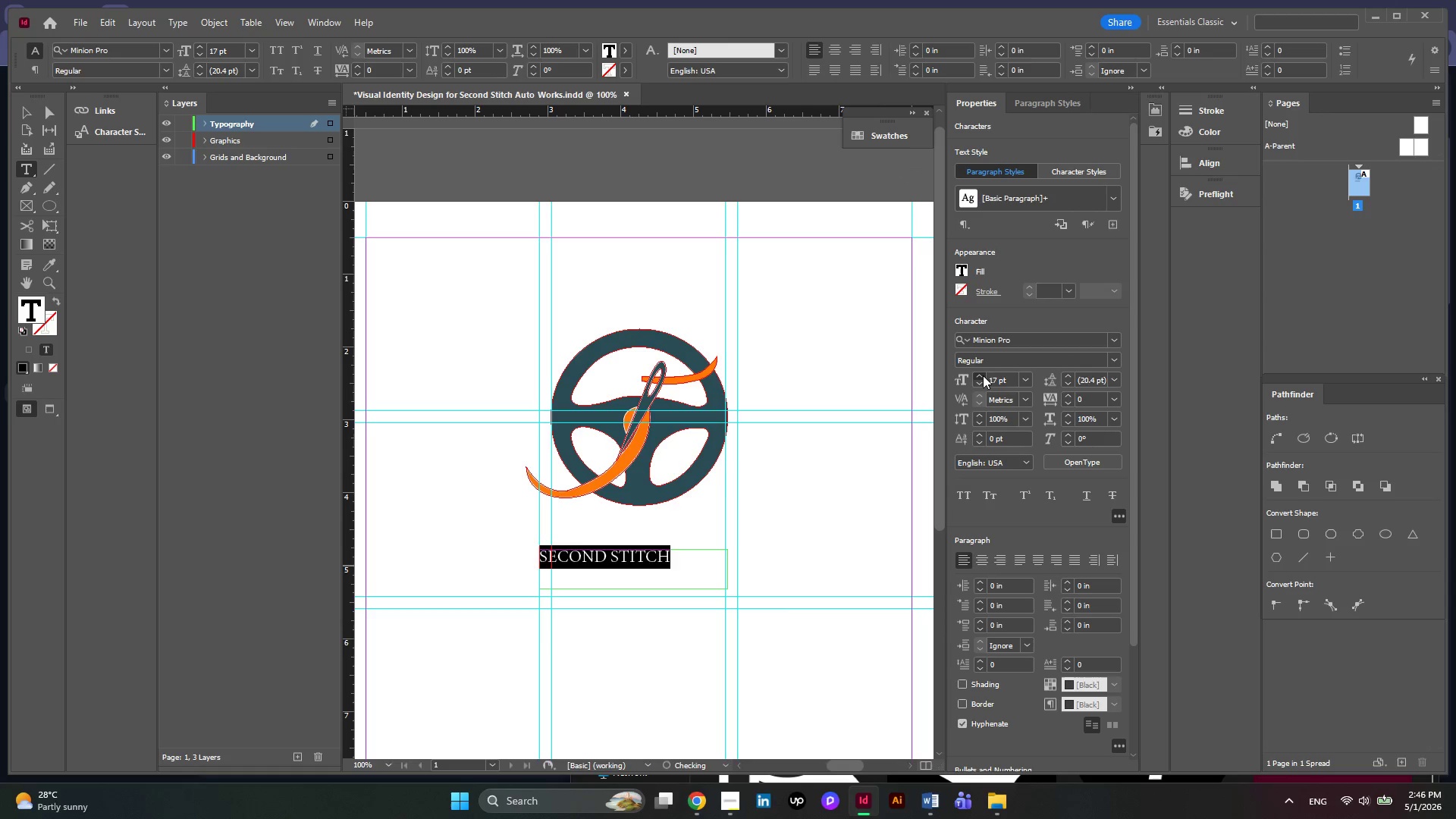 
triple_click([983, 375])
 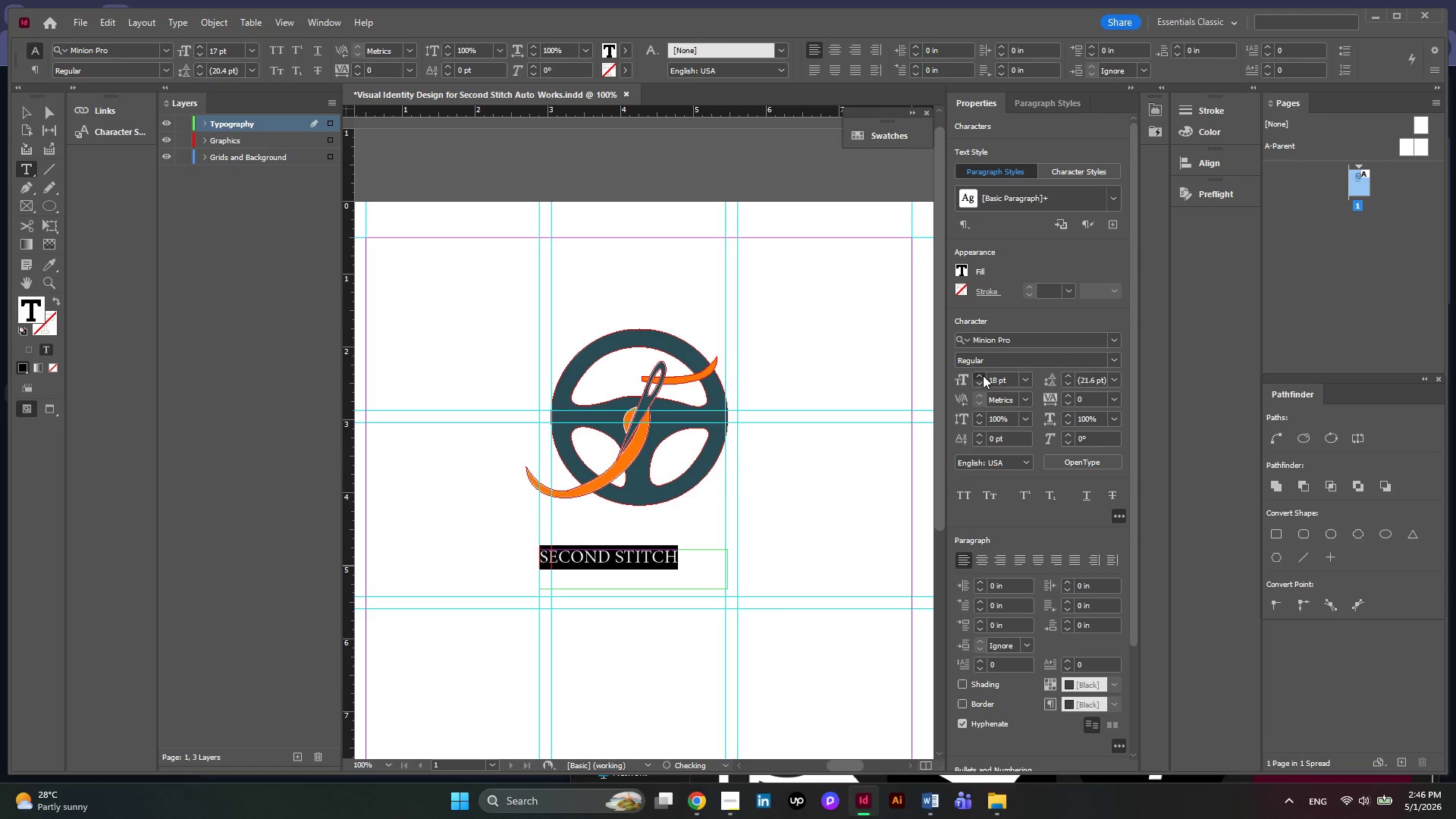 
triple_click([983, 375])
 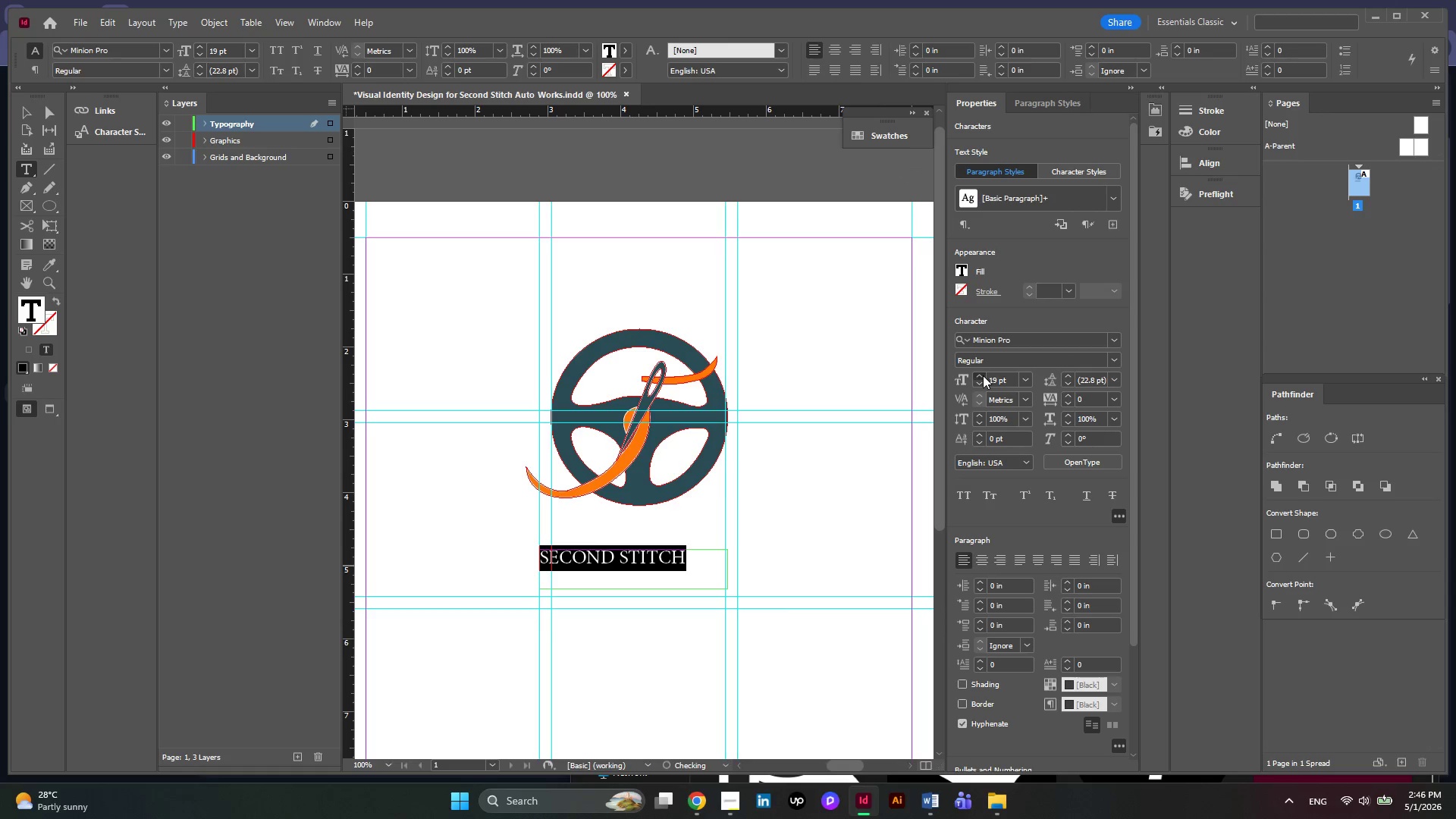 
triple_click([983, 375])
 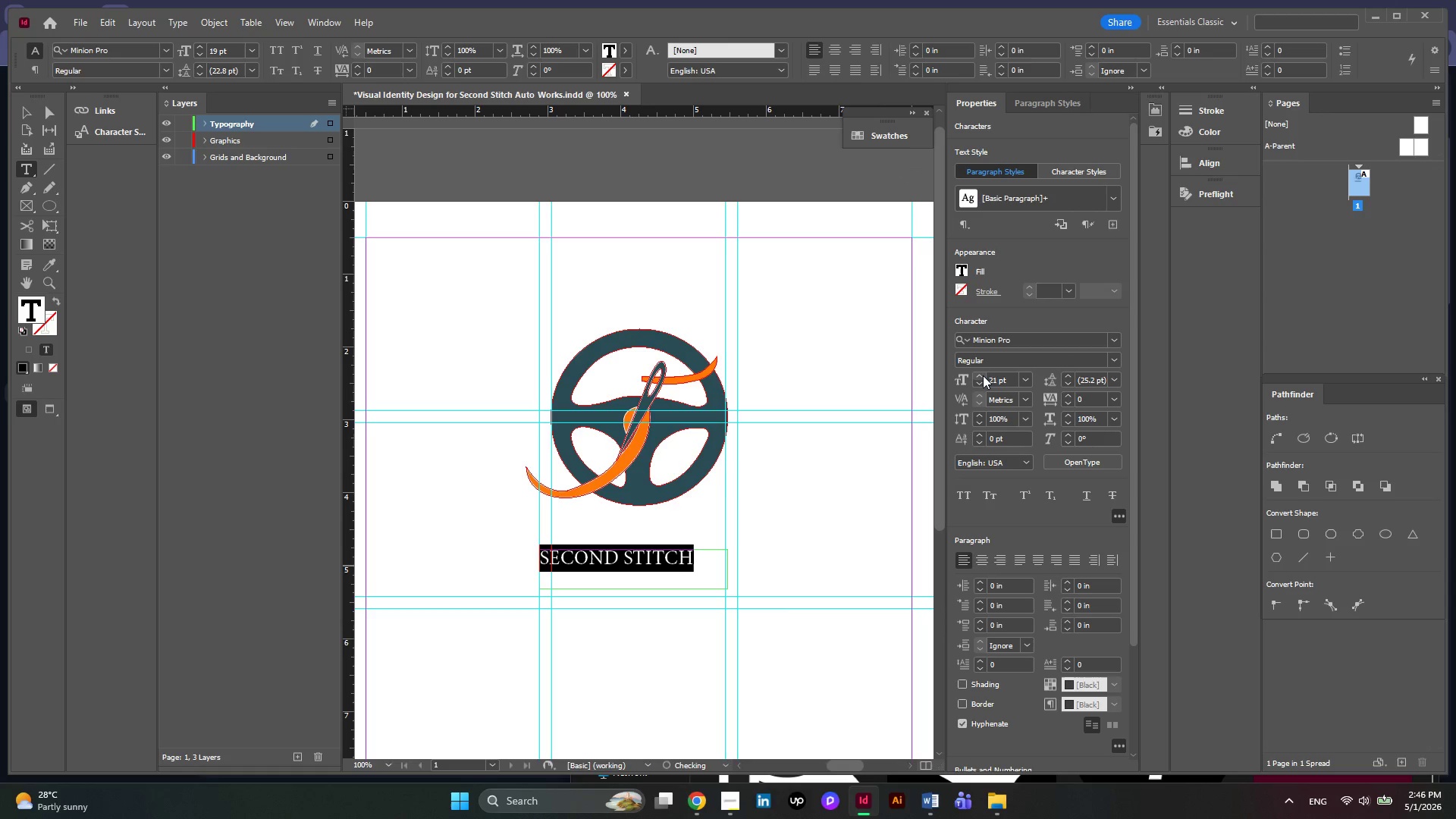 
triple_click([983, 375])
 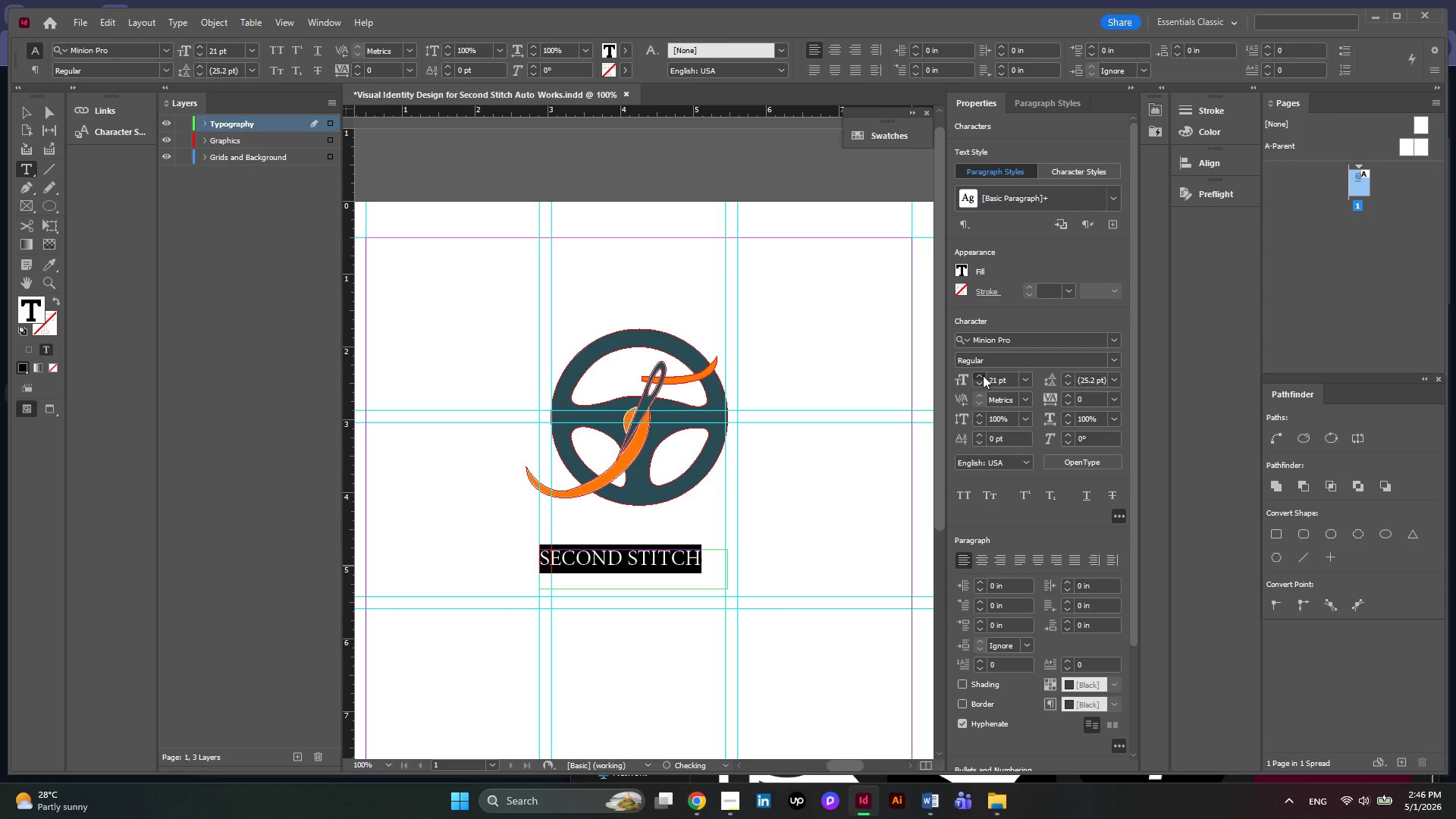 
triple_click([983, 375])
 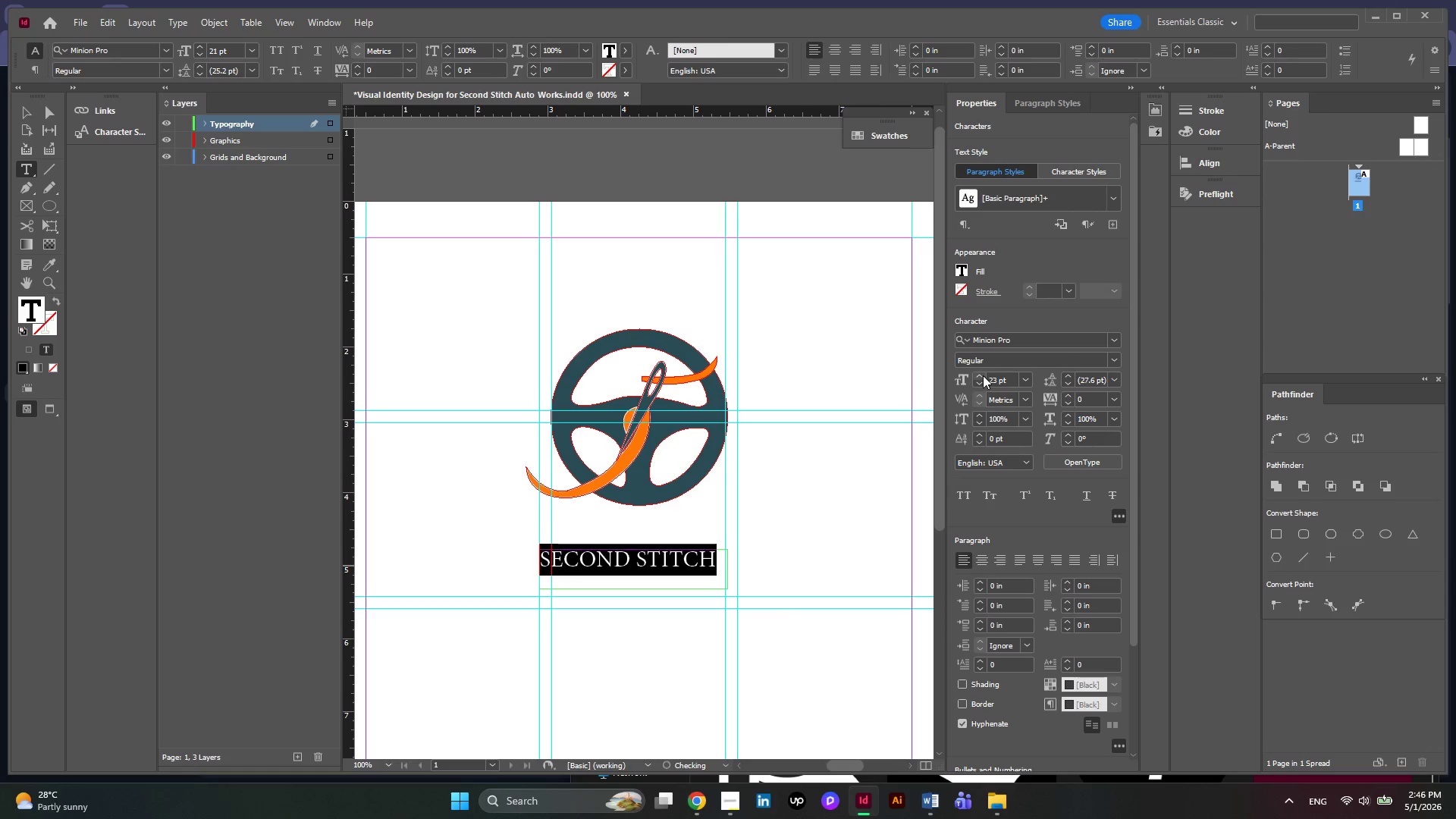 
triple_click([983, 375])
 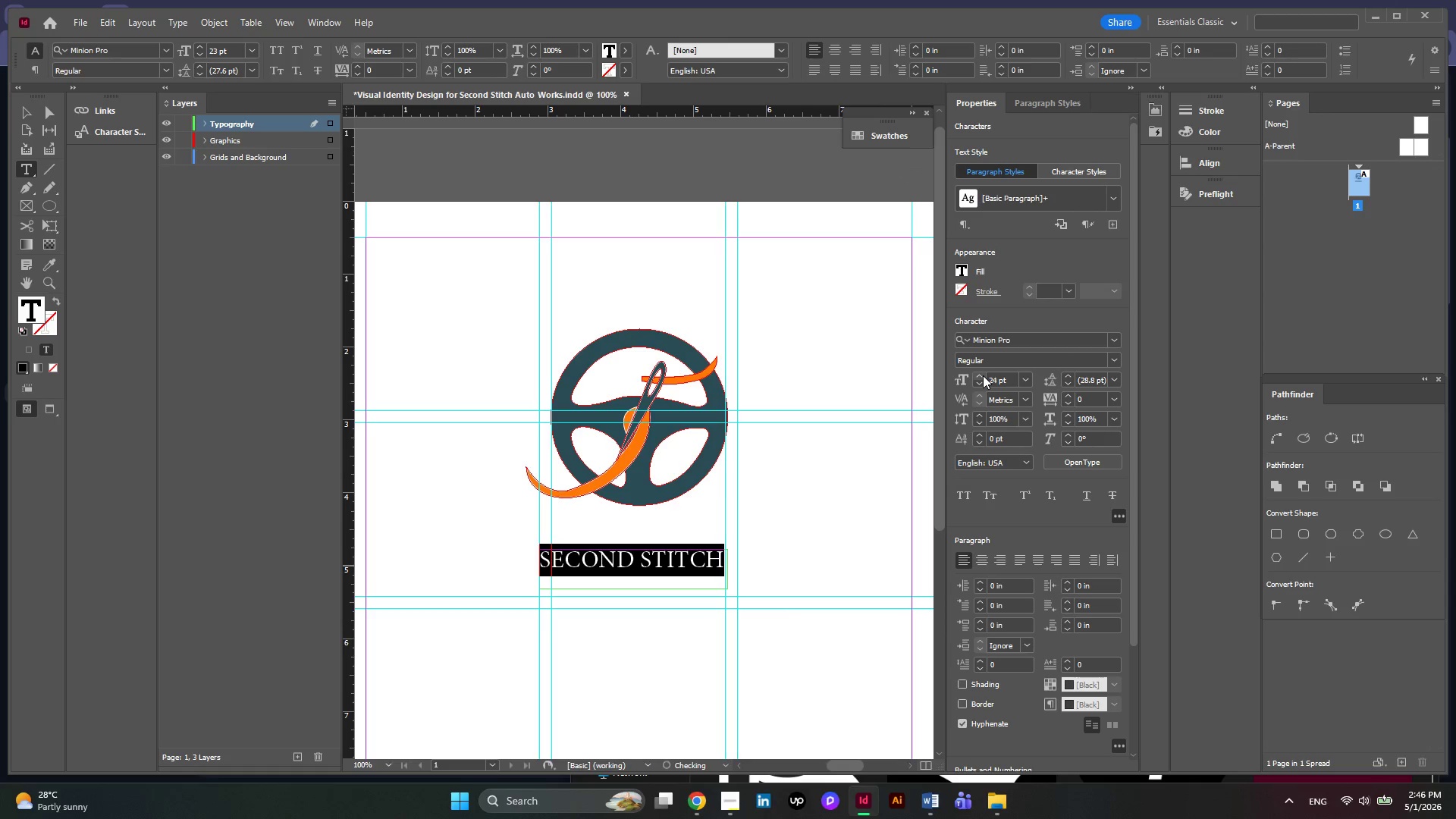 
triple_click([983, 375])
 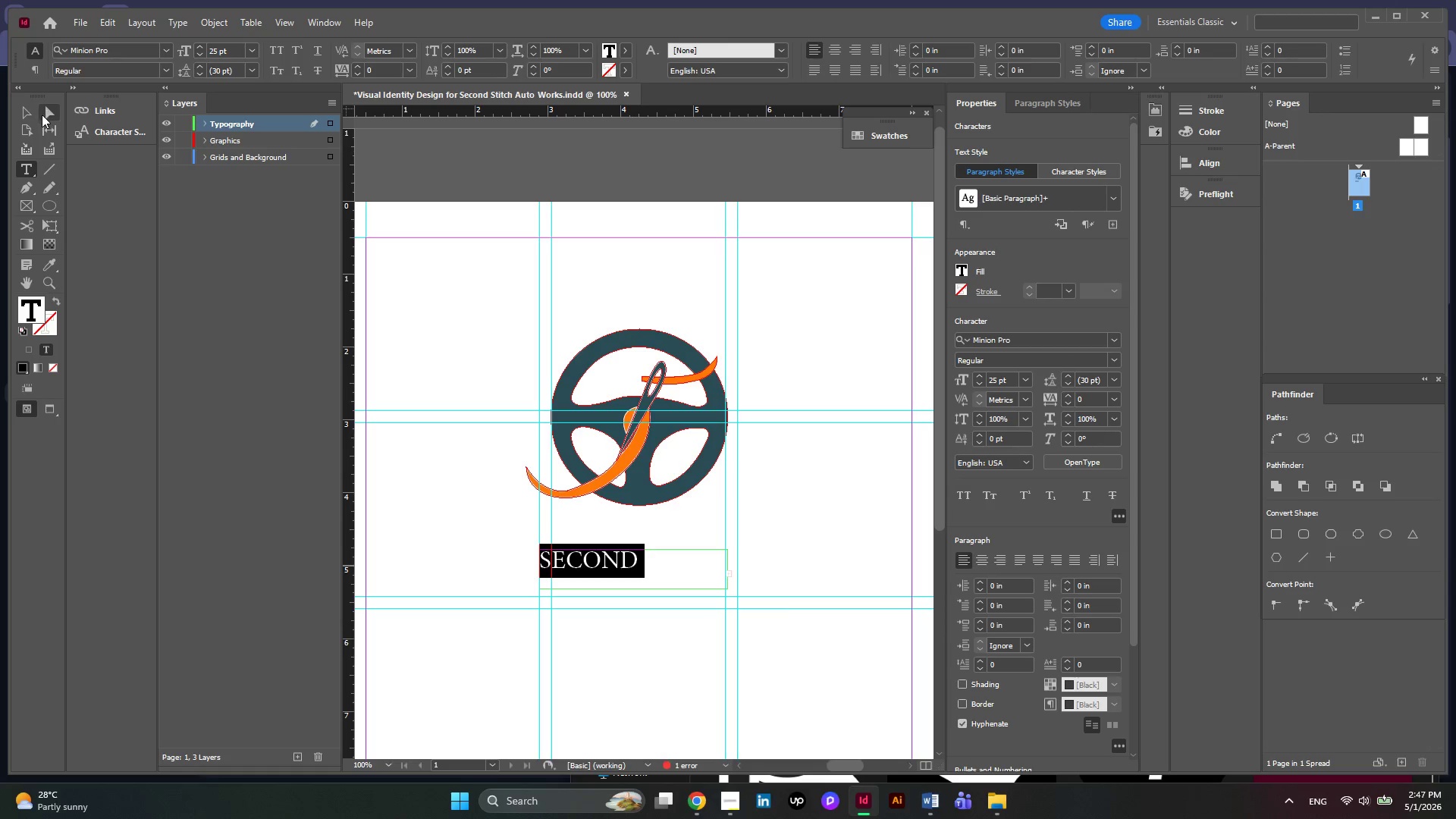 
left_click([32, 118])
 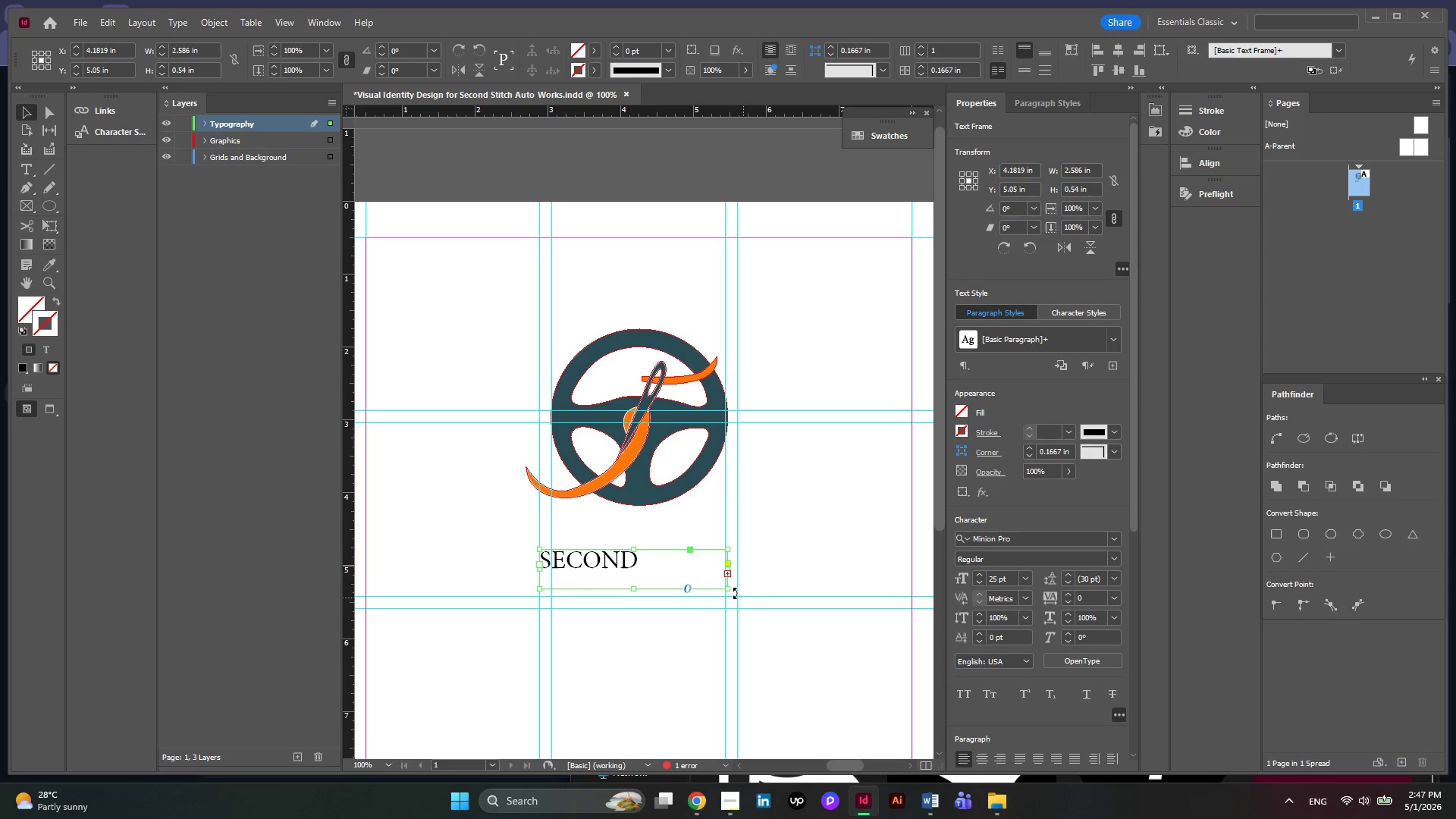 
left_click_drag(start_coordinate=[730, 591], to_coordinate=[837, 647])
 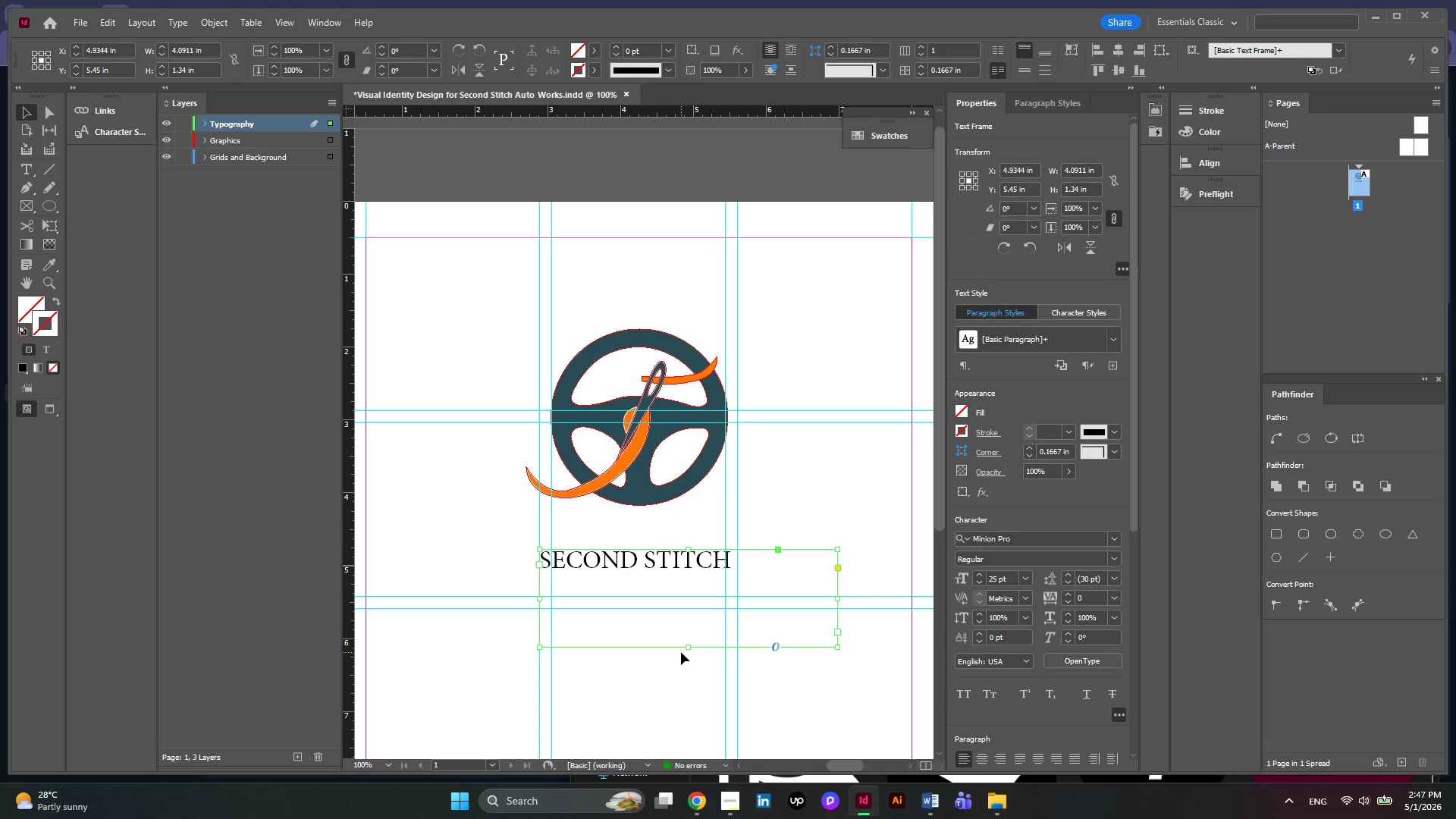 
left_click_drag(start_coordinate=[687, 648], to_coordinate=[689, 602])
 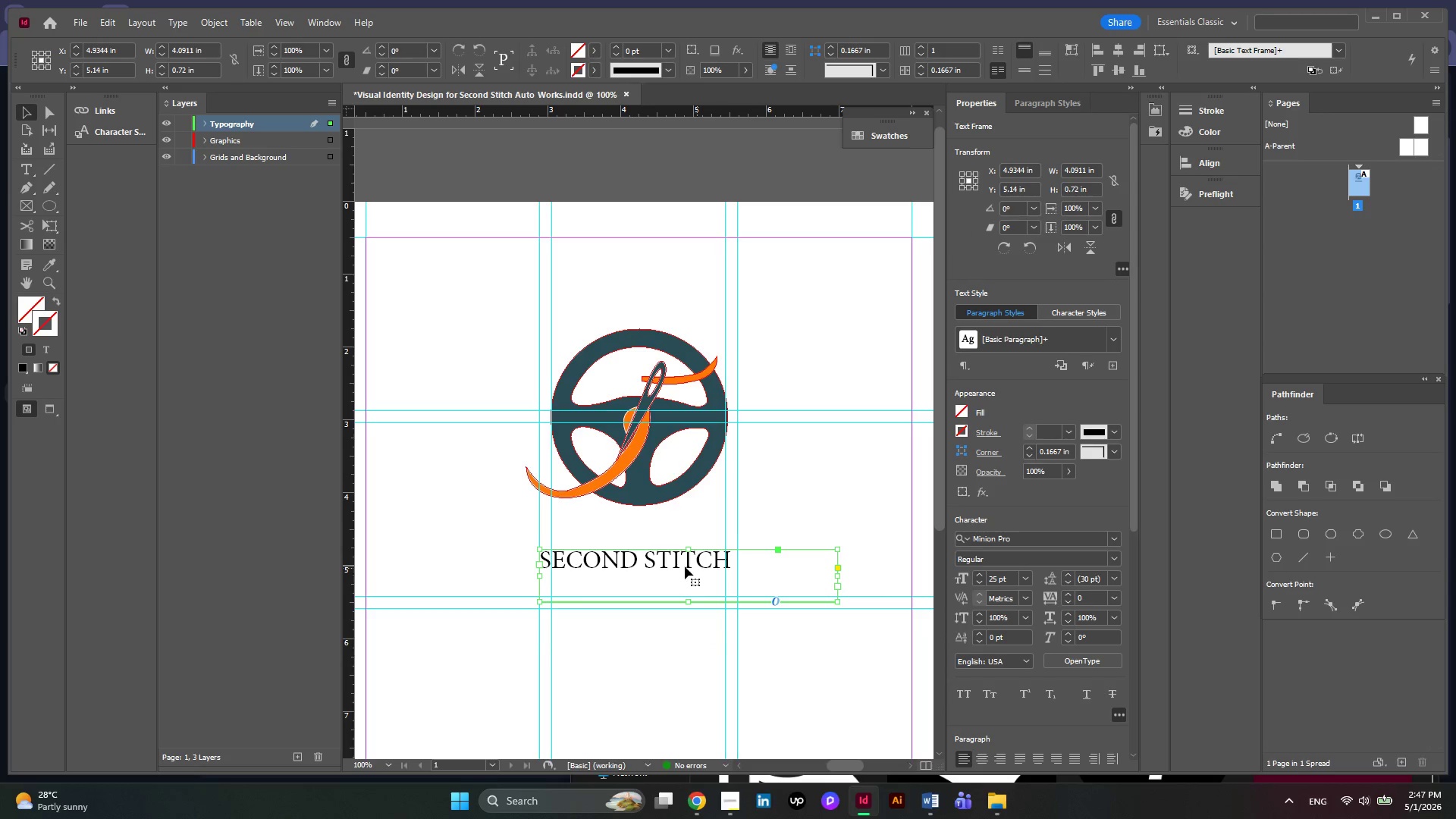 
double_click([685, 566])
 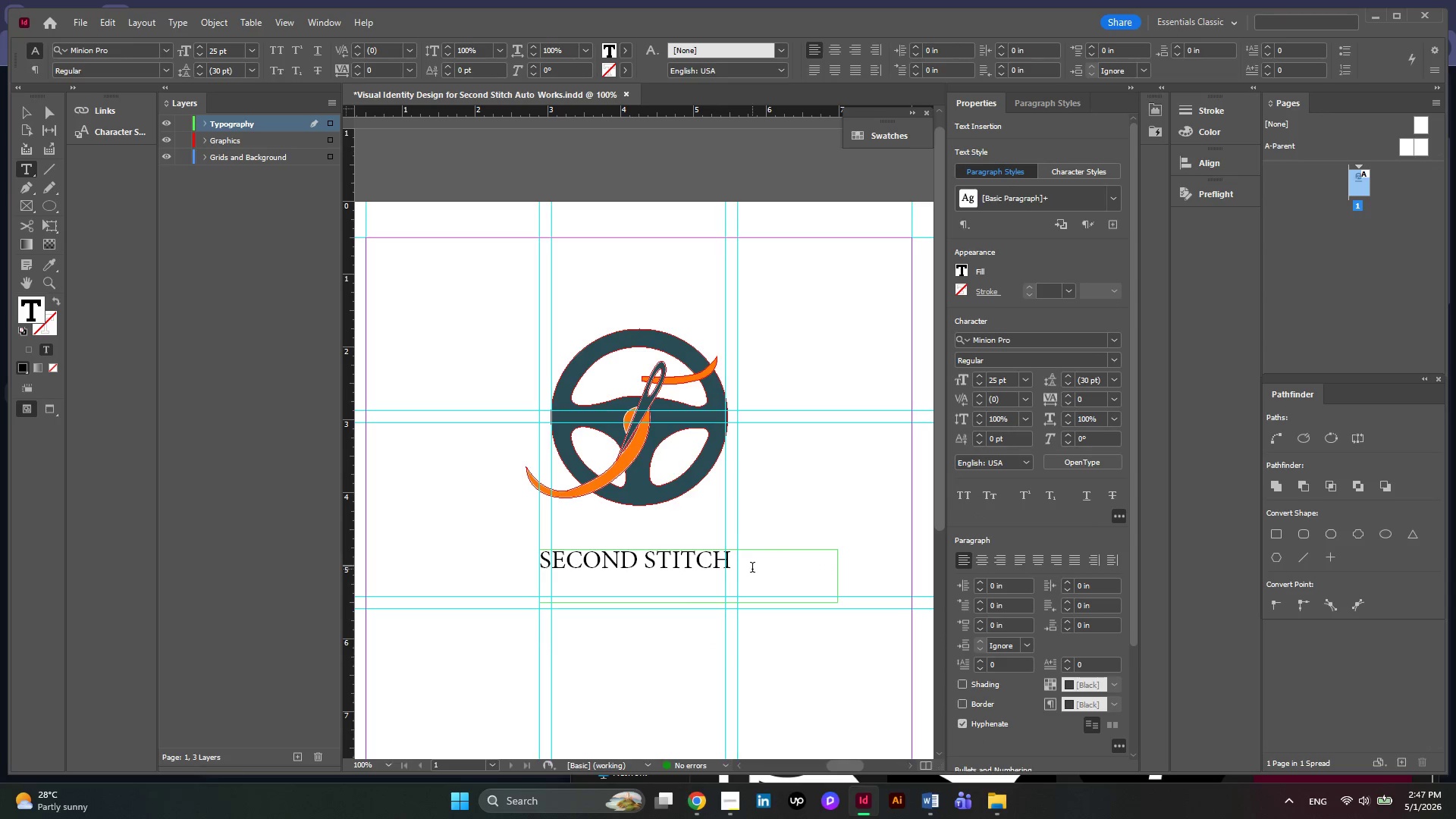 
left_click_drag(start_coordinate=[752, 569], to_coordinate=[544, 566])
 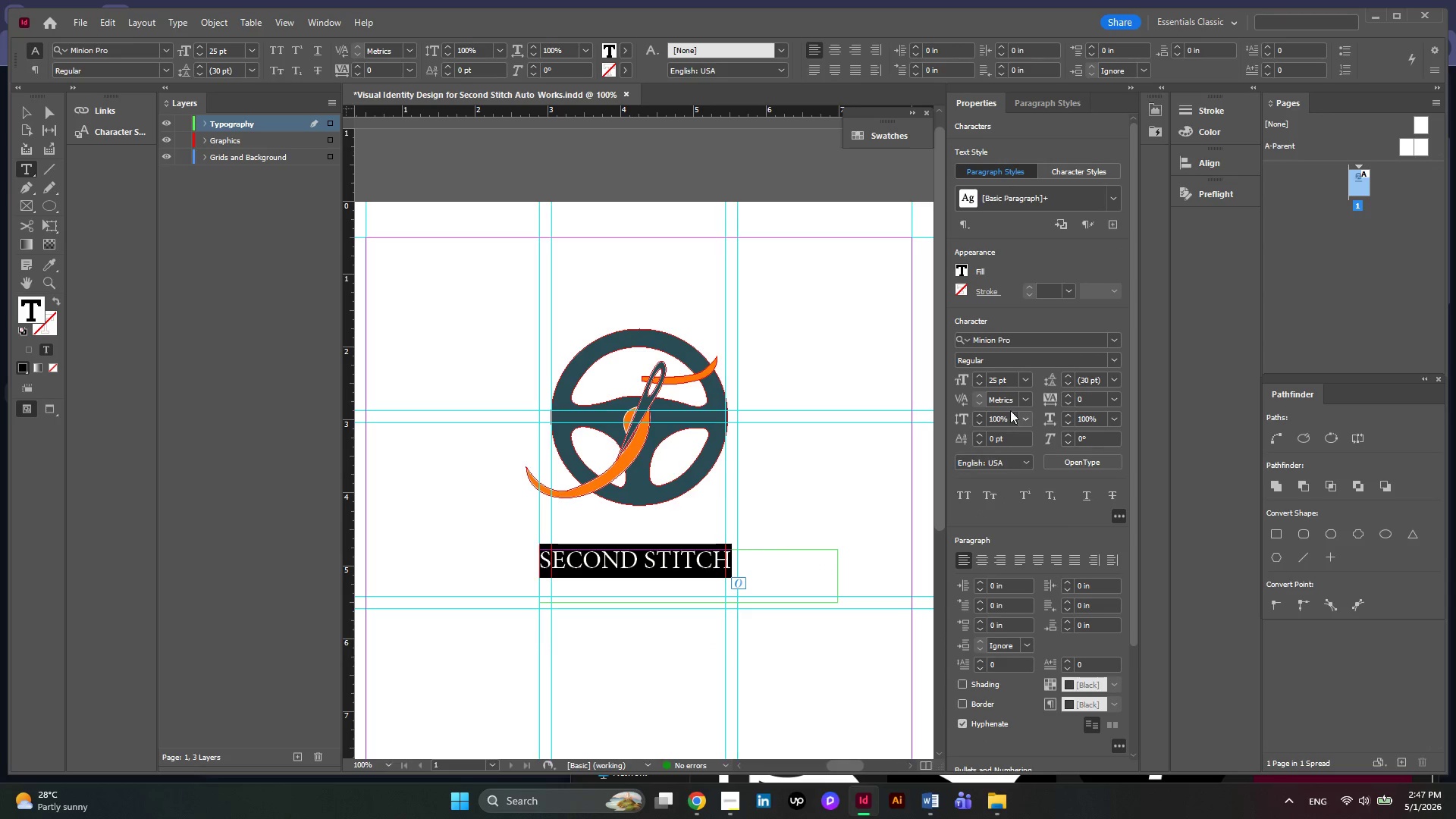 
left_click([977, 378])
 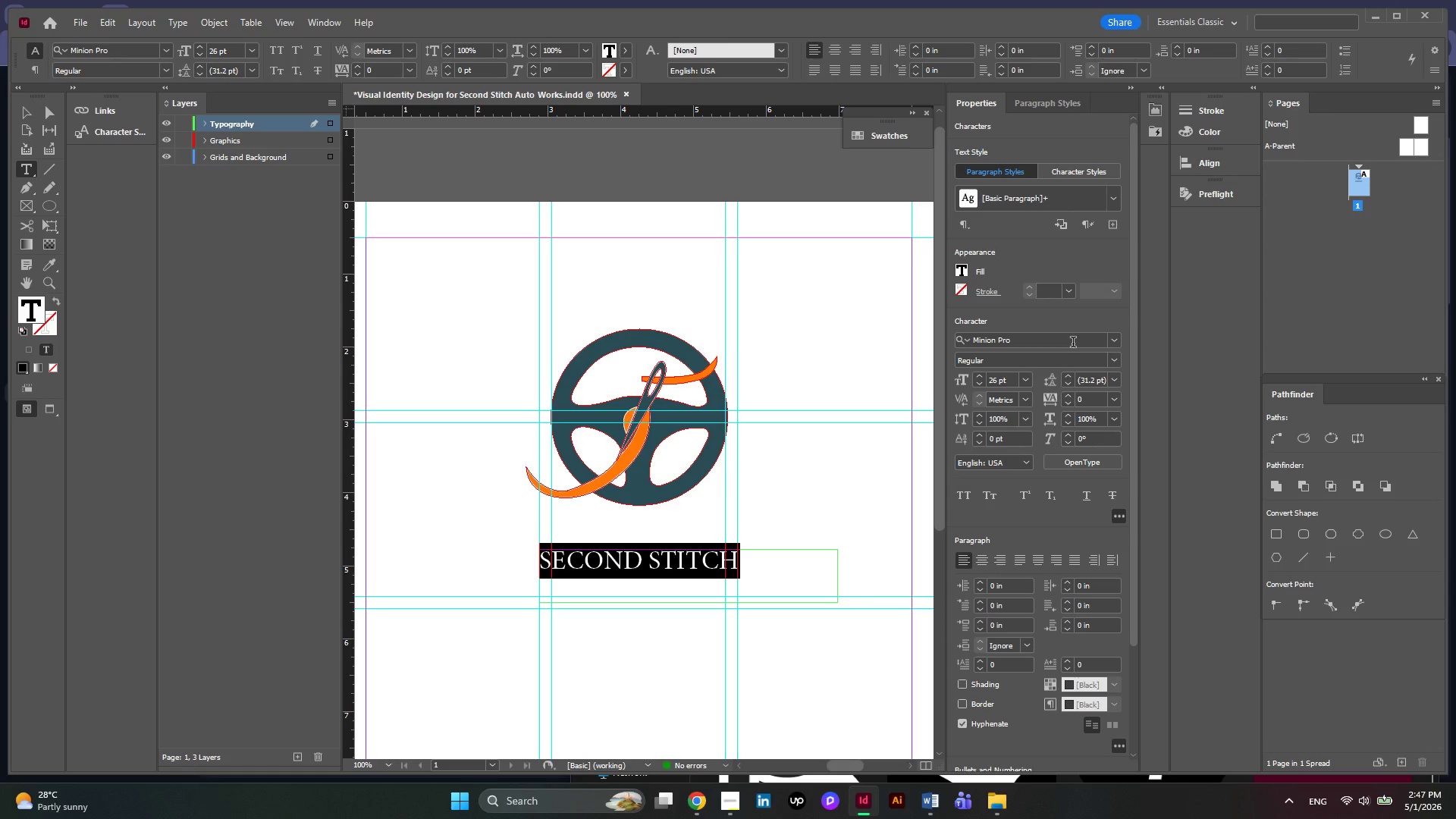 
left_click([1073, 344])
 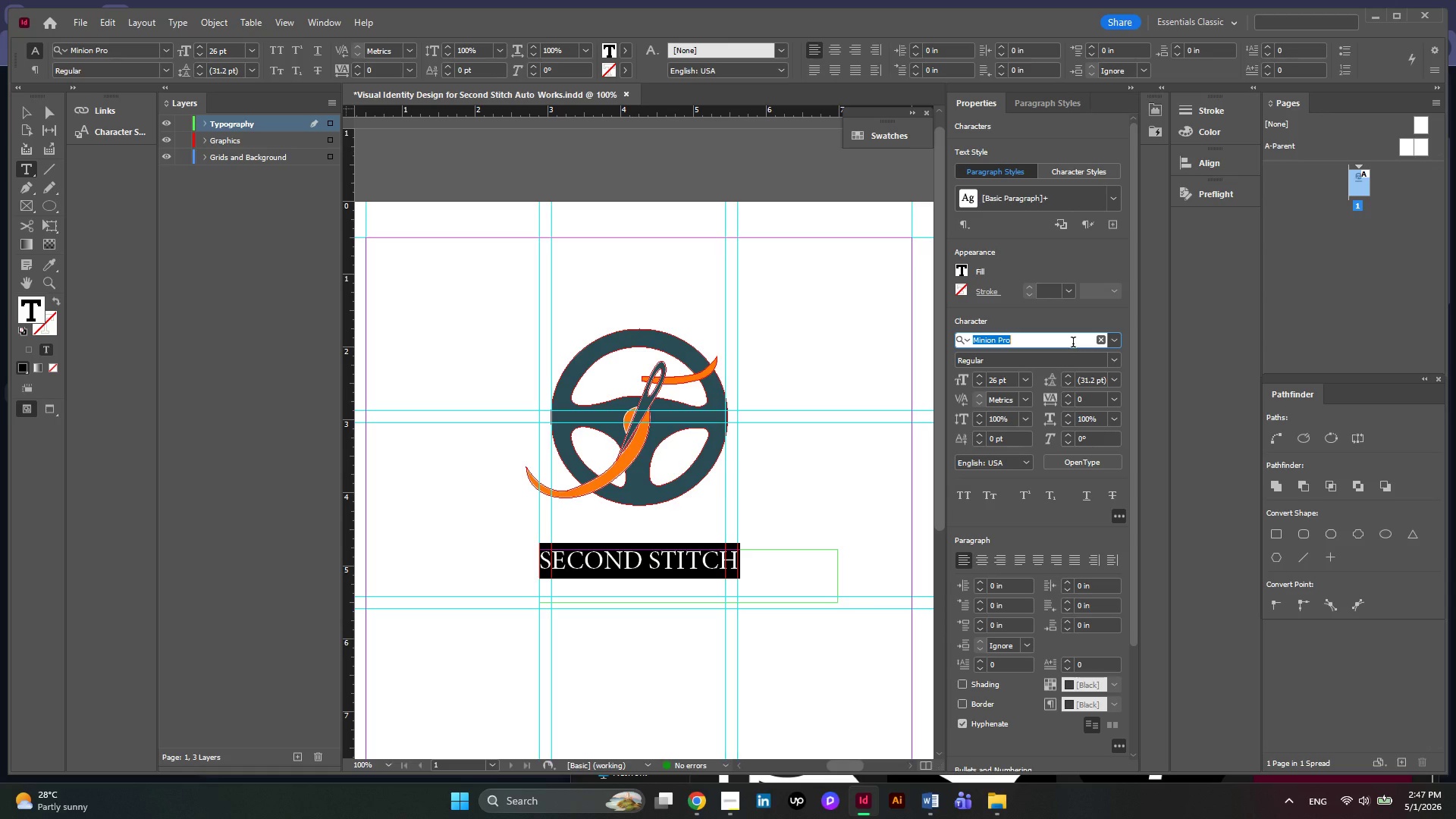 
type(MONT)
 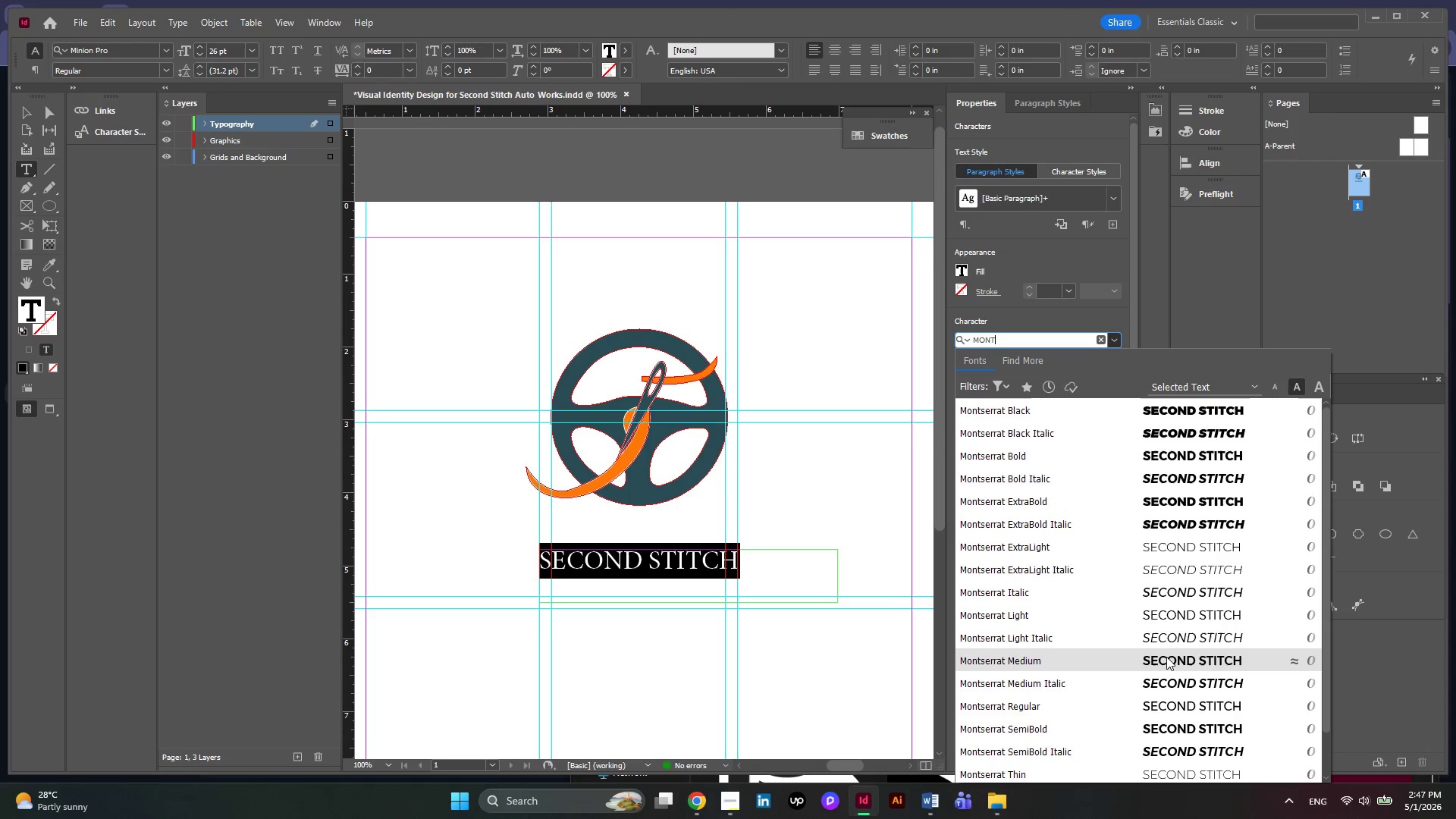 
wait(5.69)
 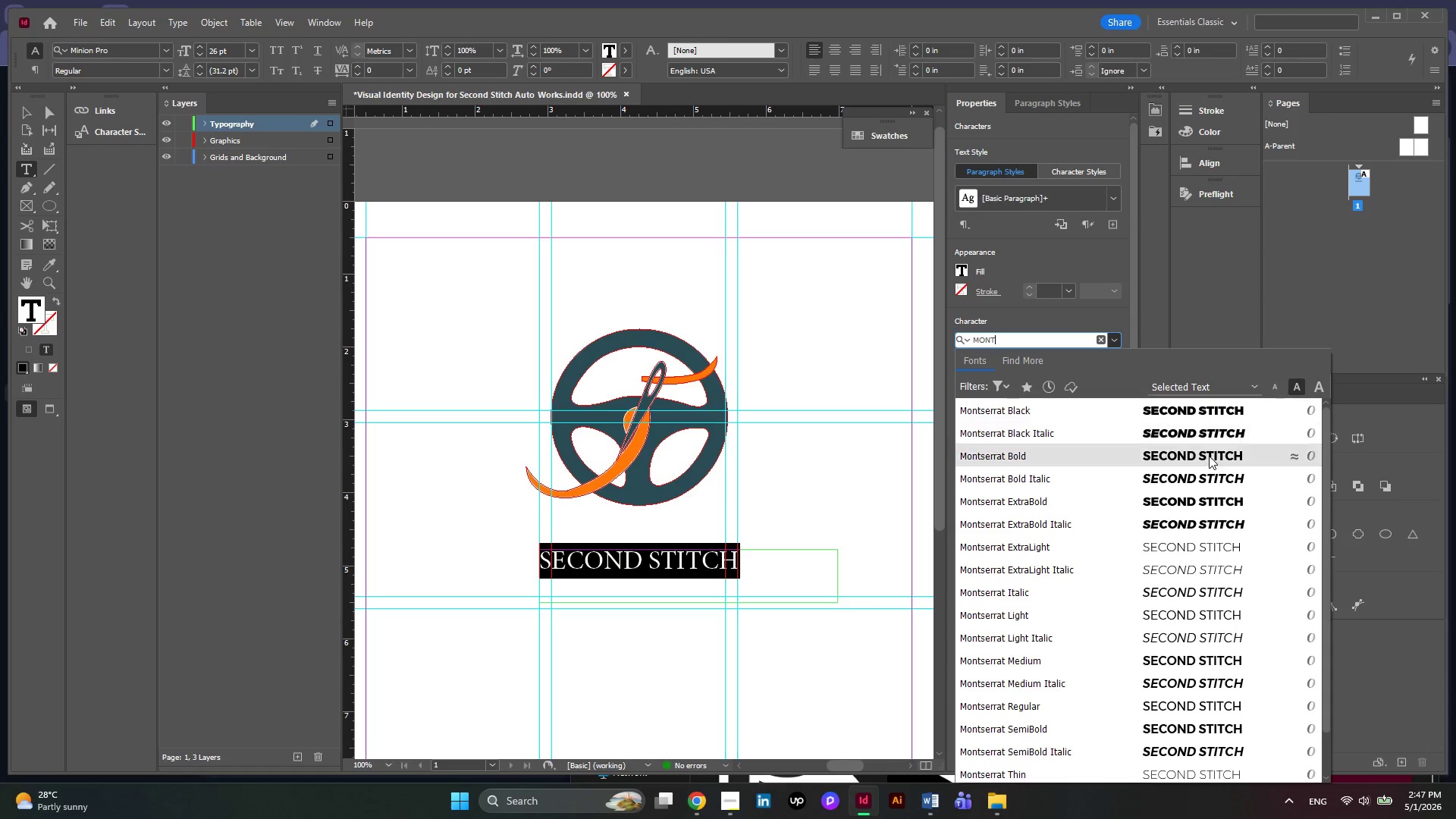 
left_click([1170, 720])
 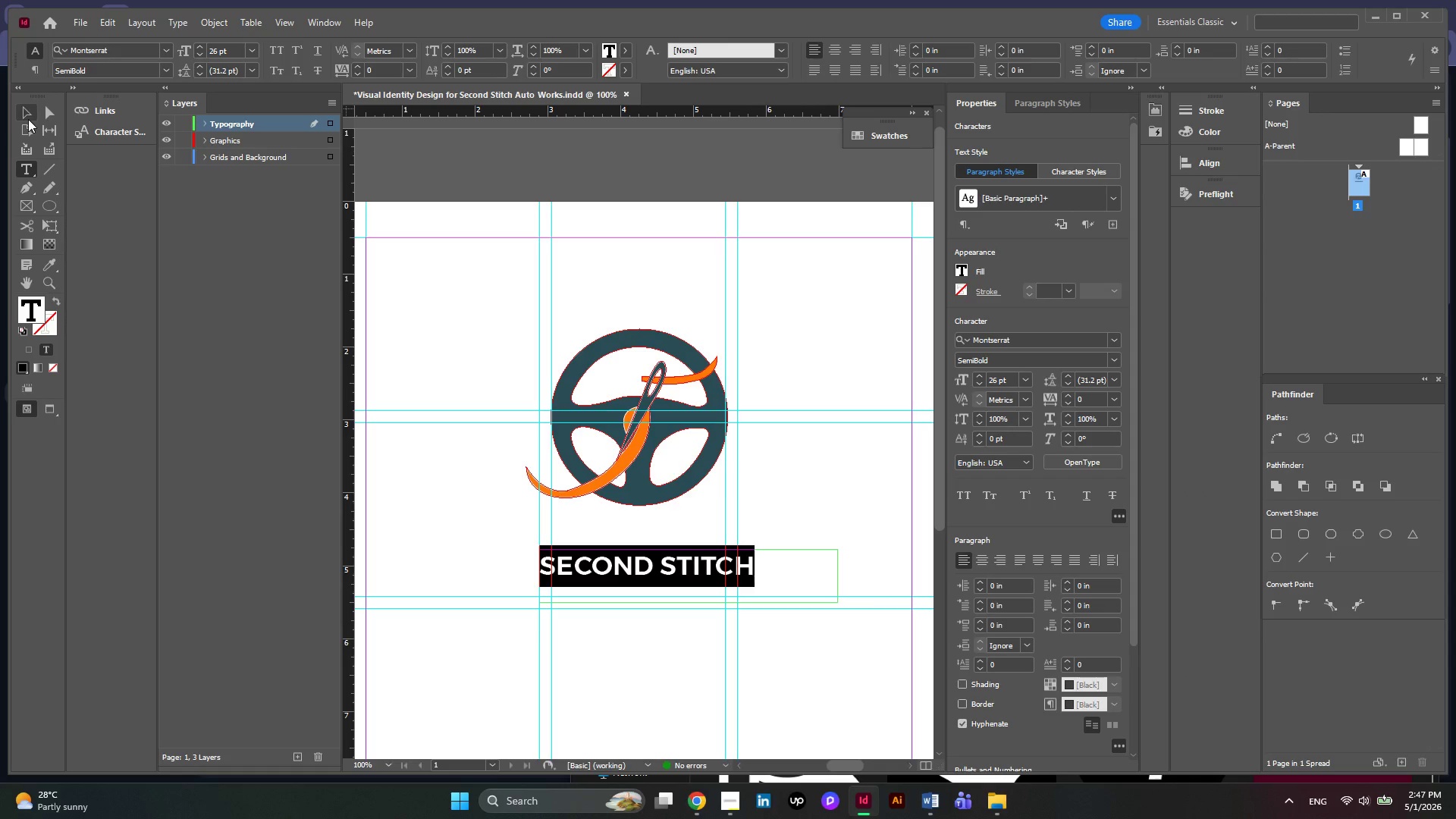 
scroll: coordinate [586, 378], scroll_direction: down, amount: 2.0
 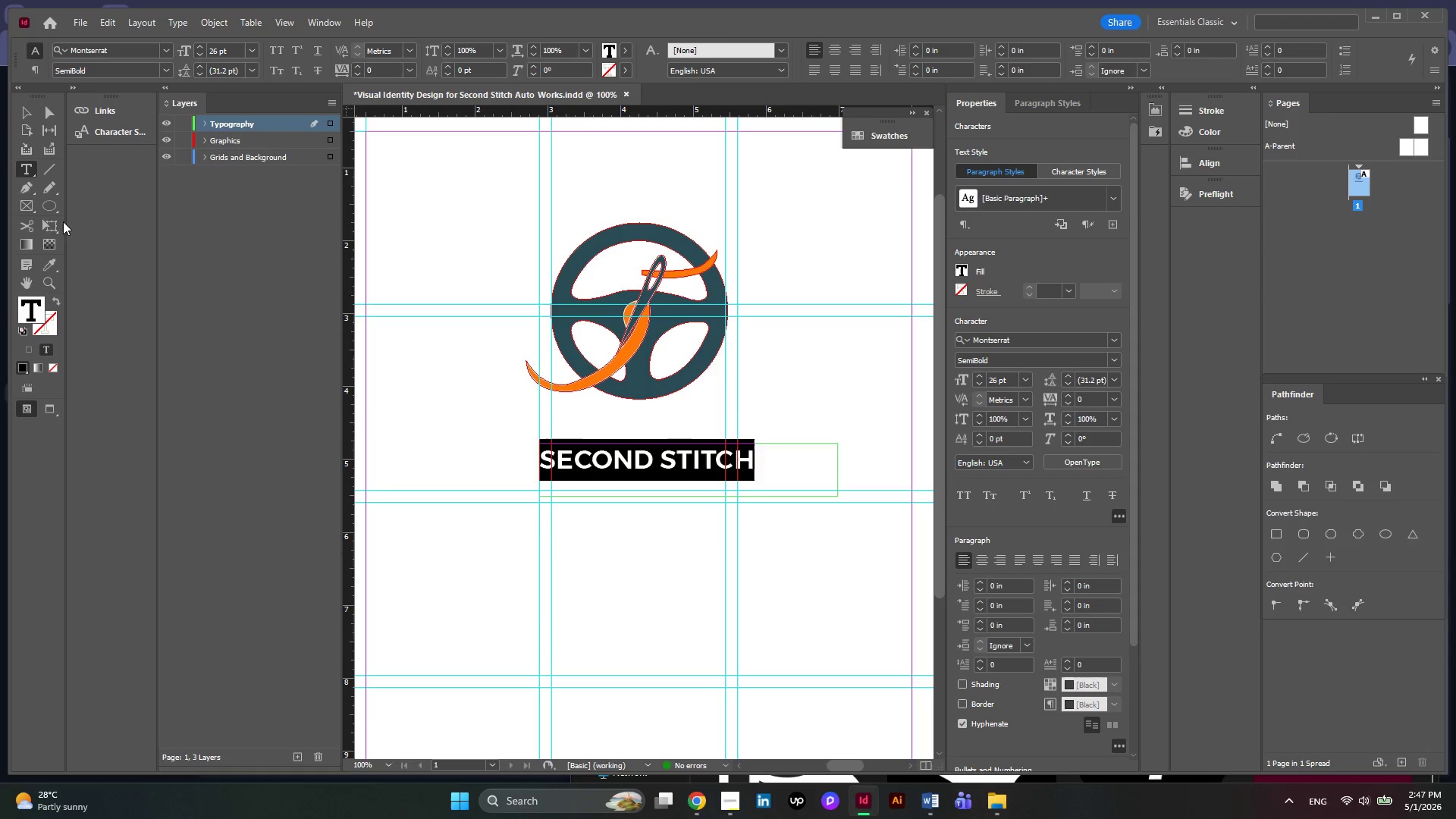 
left_click([51, 209])
 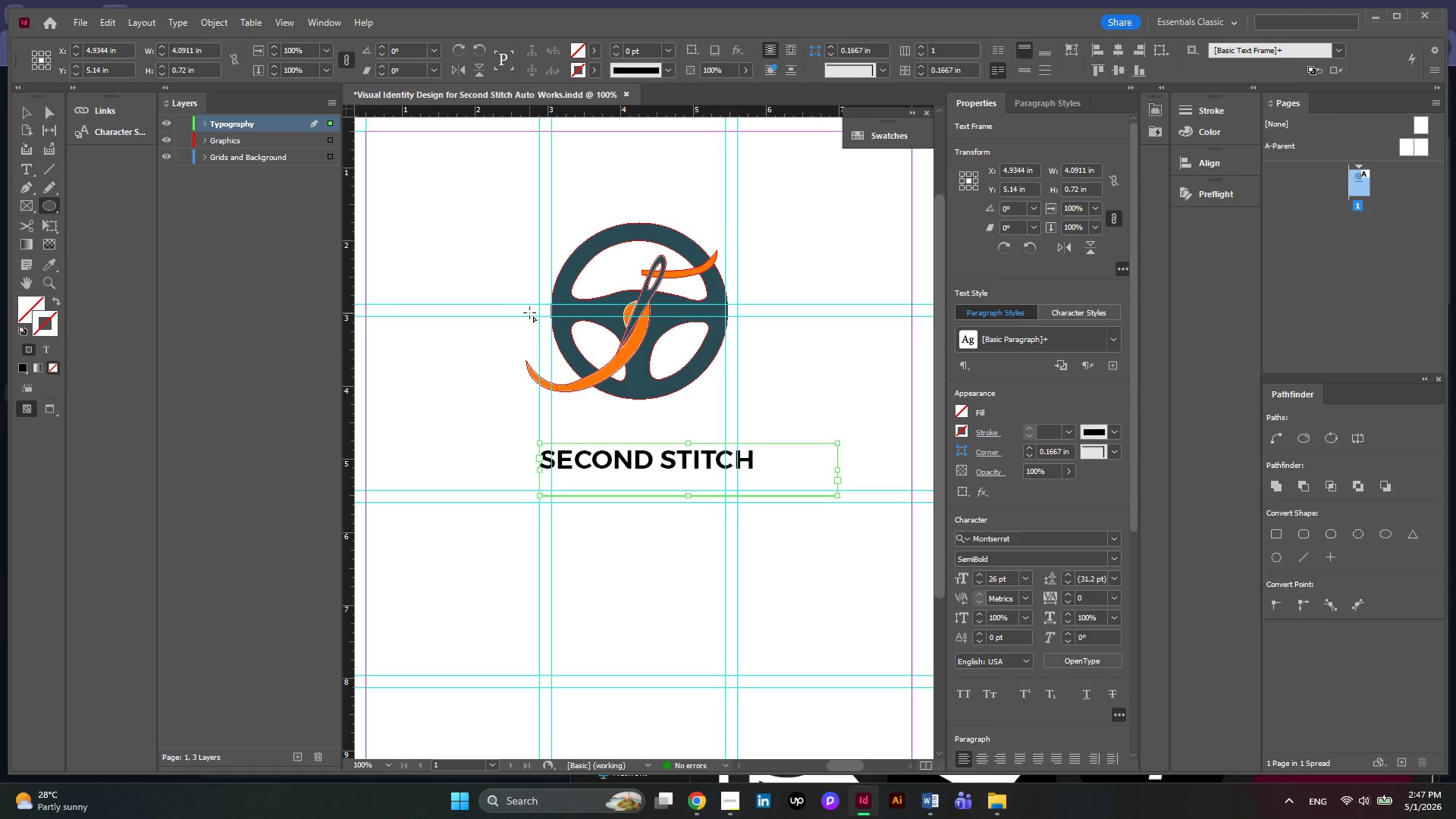 
left_click_drag(start_coordinate=[529, 312], to_coordinate=[777, 449])
 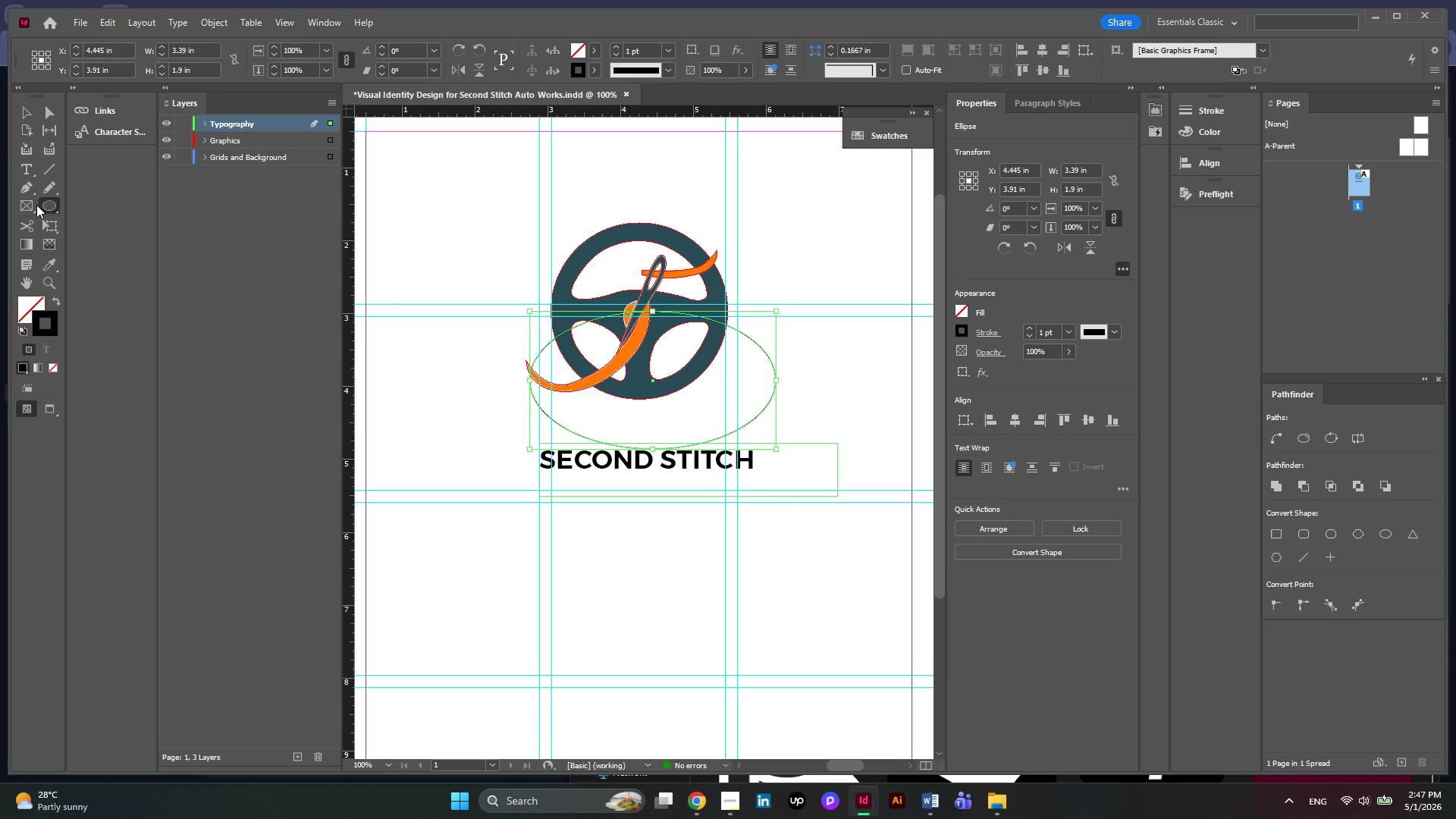 
right_click([31, 170])
 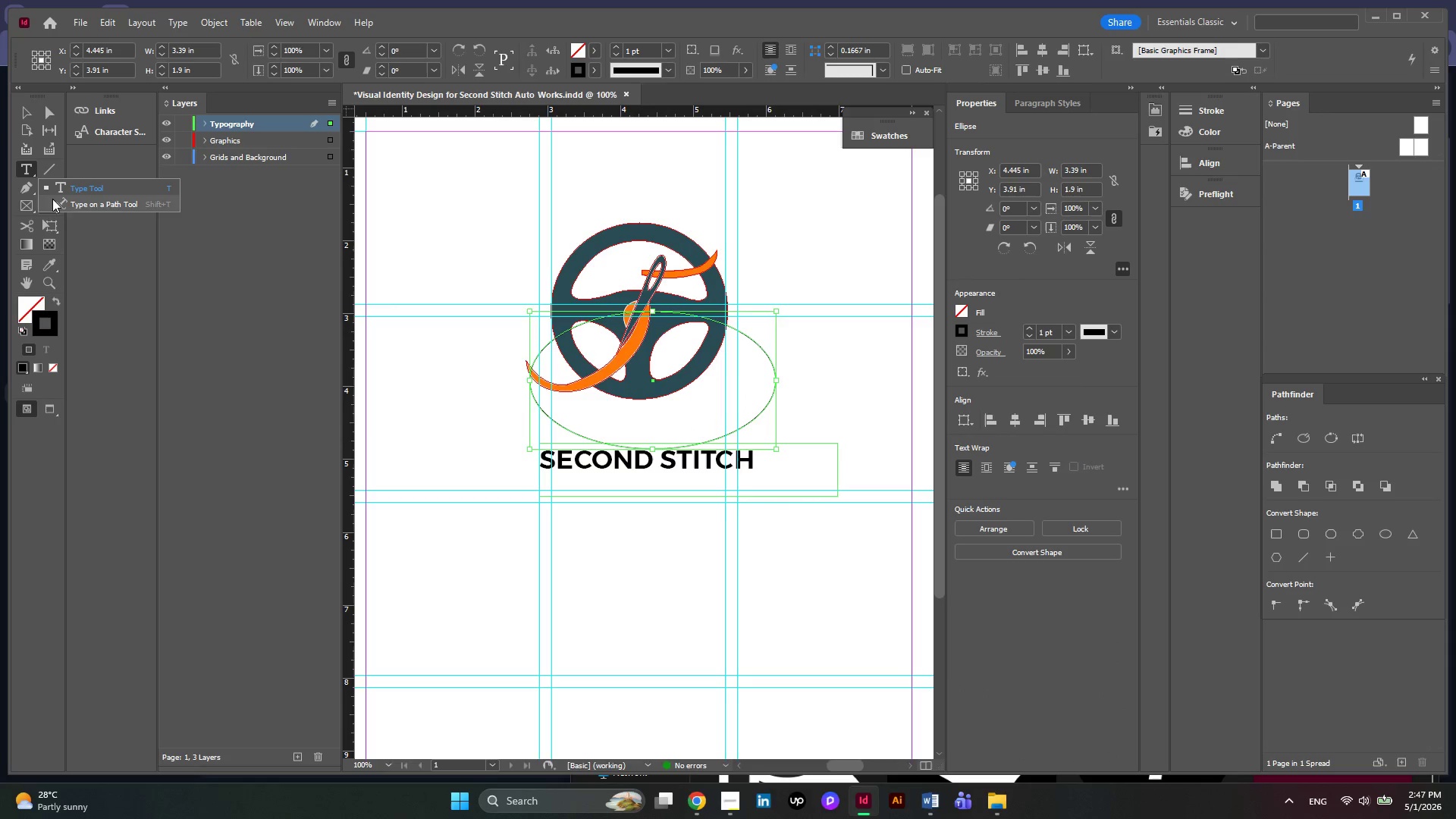 
left_click([53, 199])
 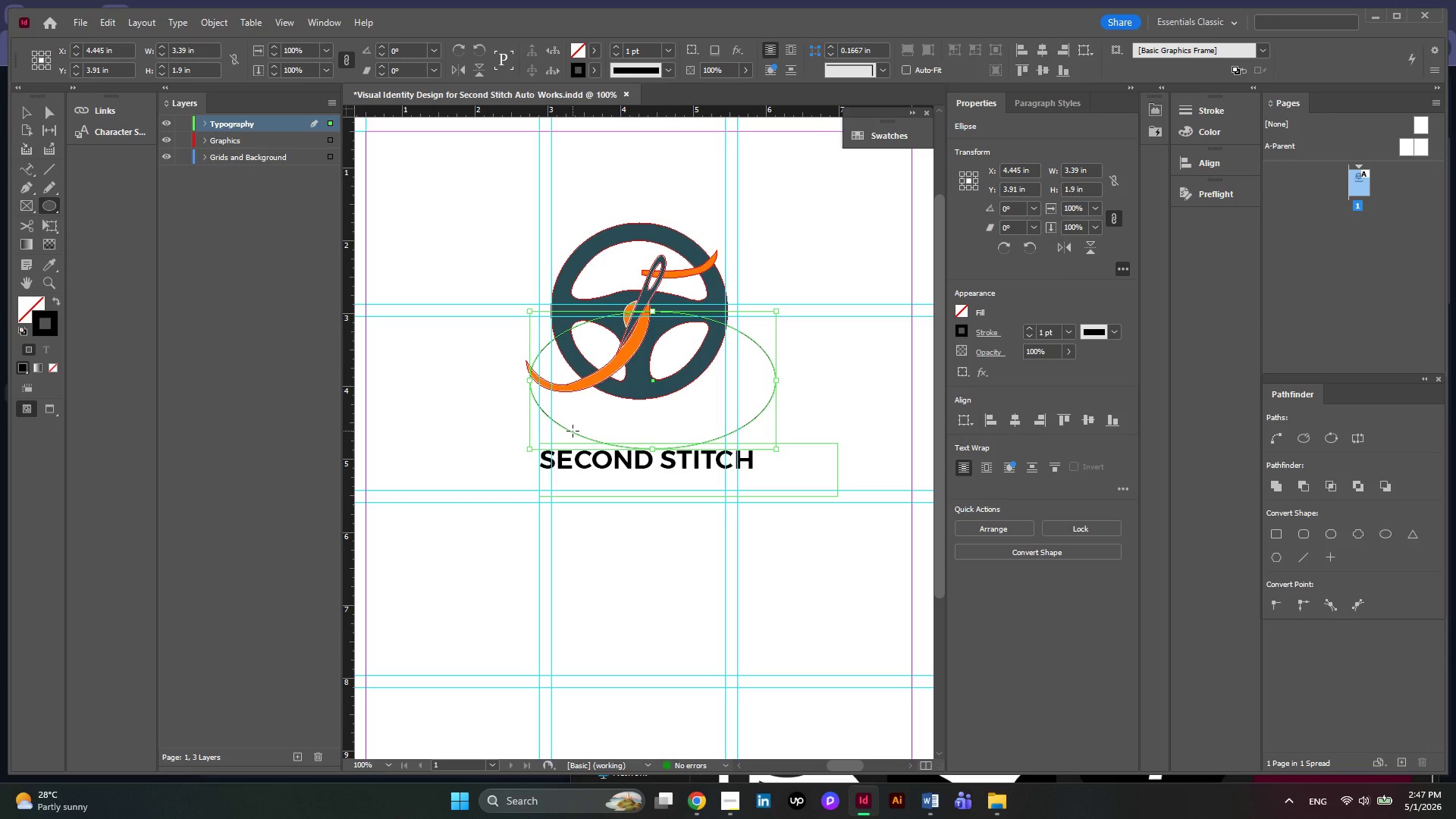 
left_click([573, 435])
 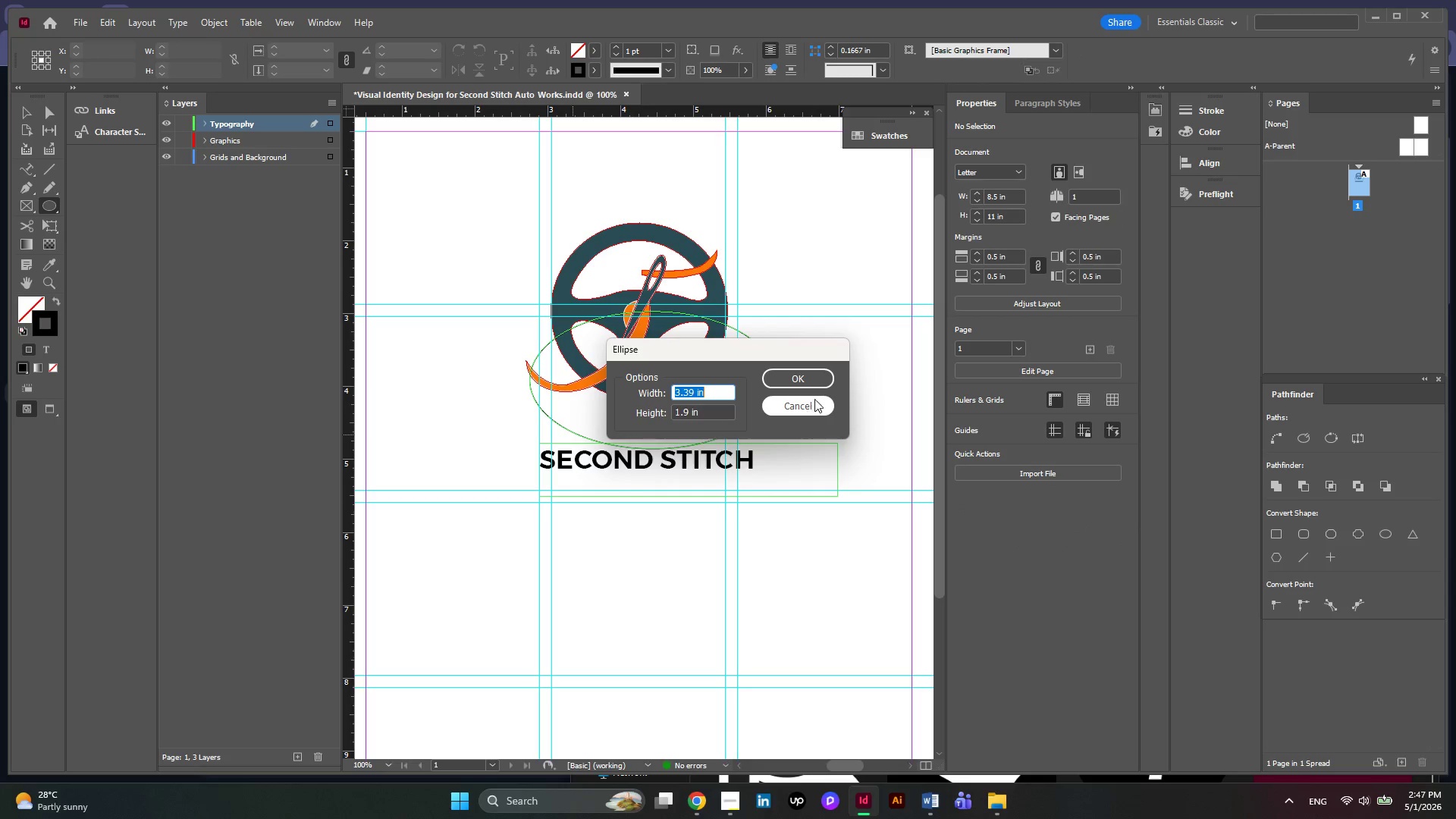 
left_click([811, 387])
 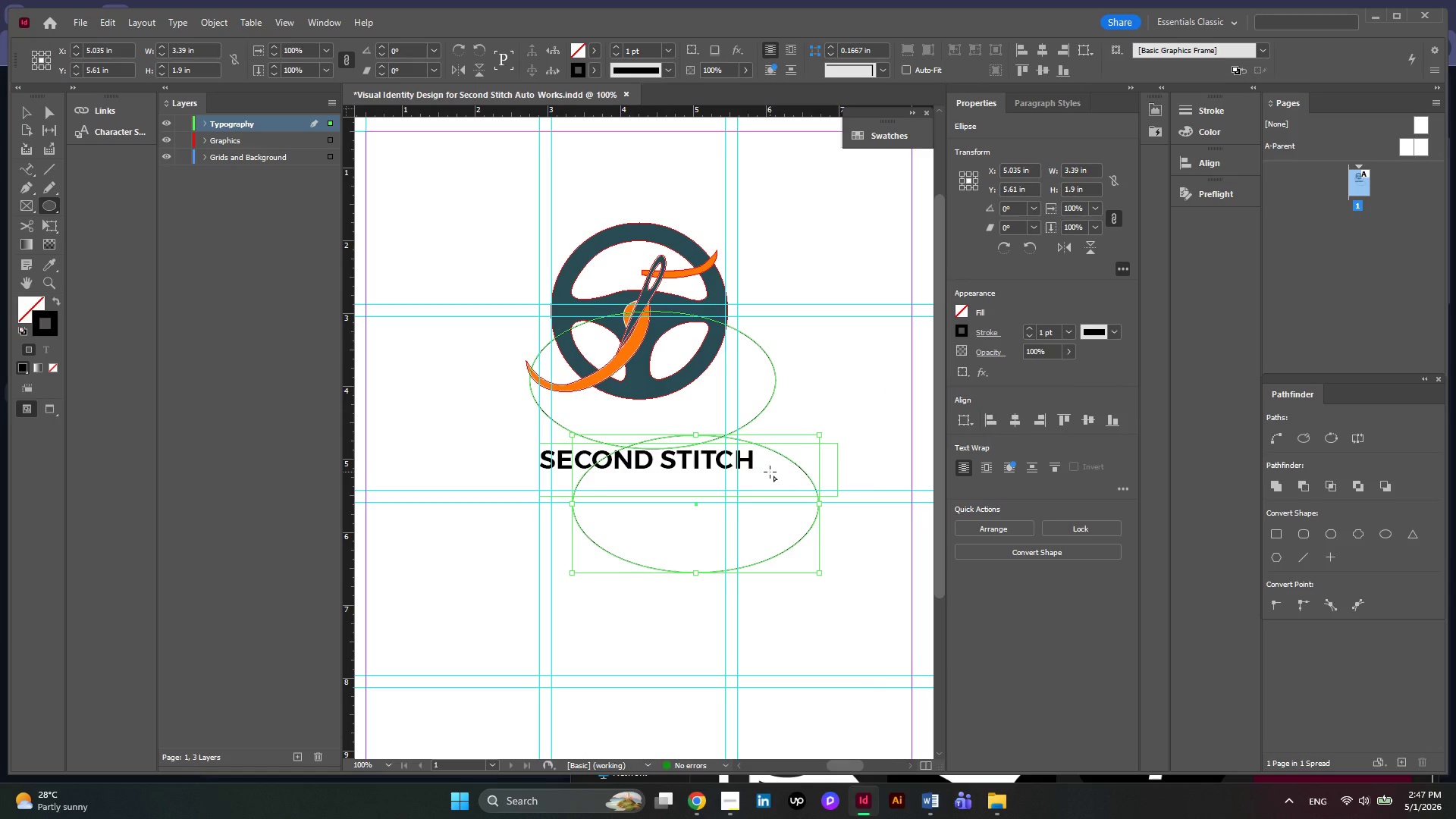 
key(Delete)
 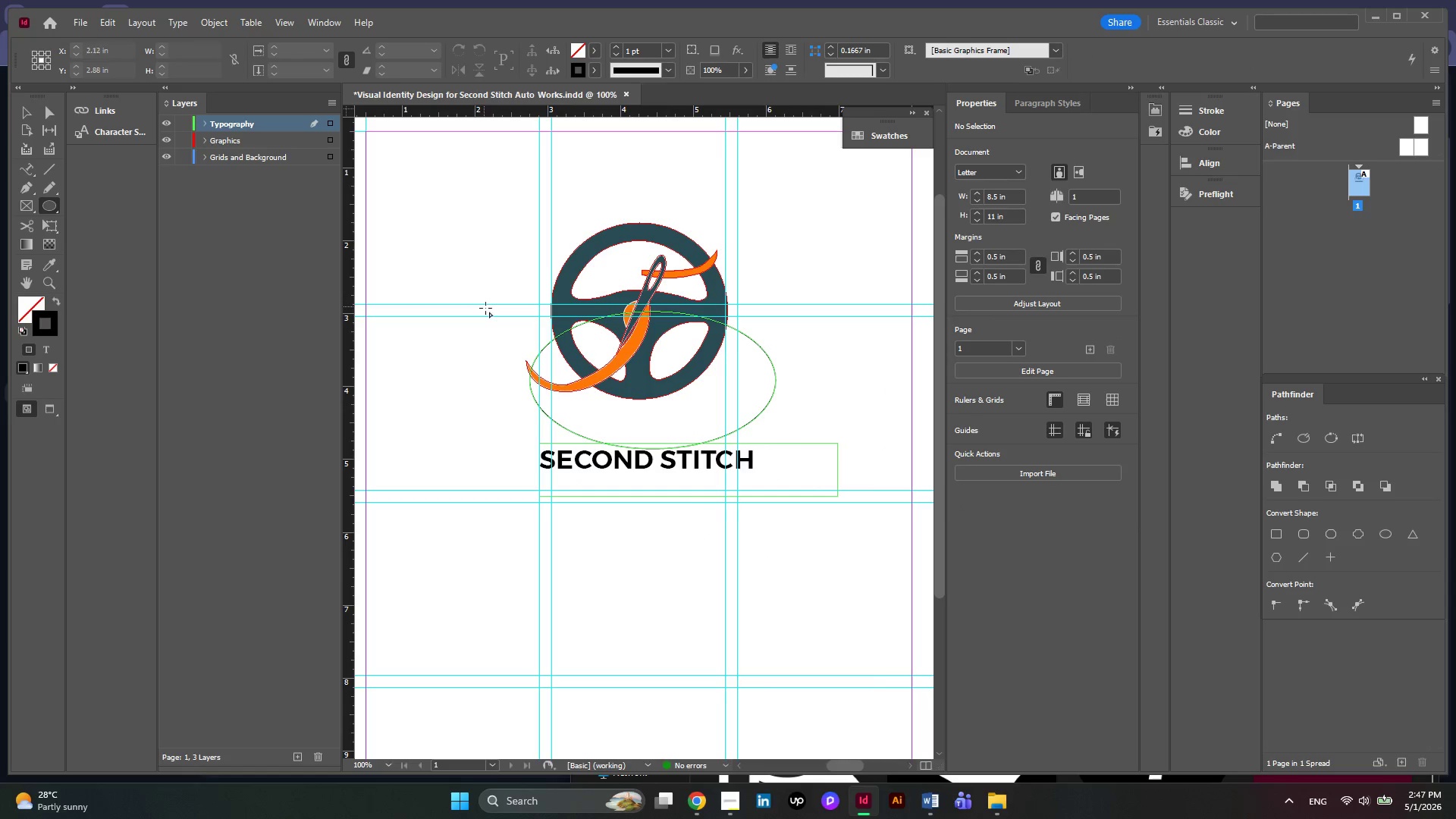 
scroll: coordinate [501, 337], scroll_direction: down, amount: 2.0
 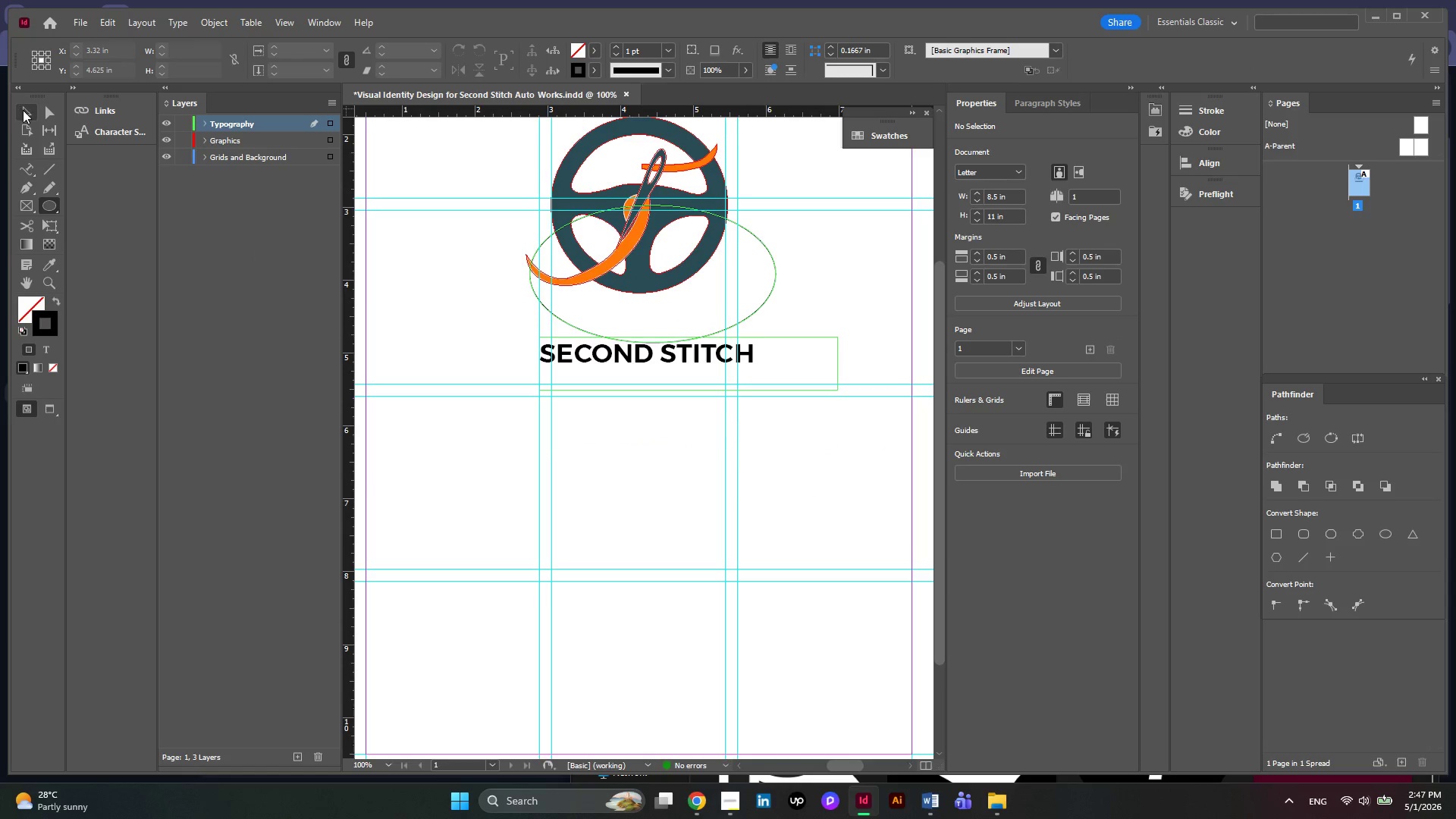 
left_click([23, 110])
 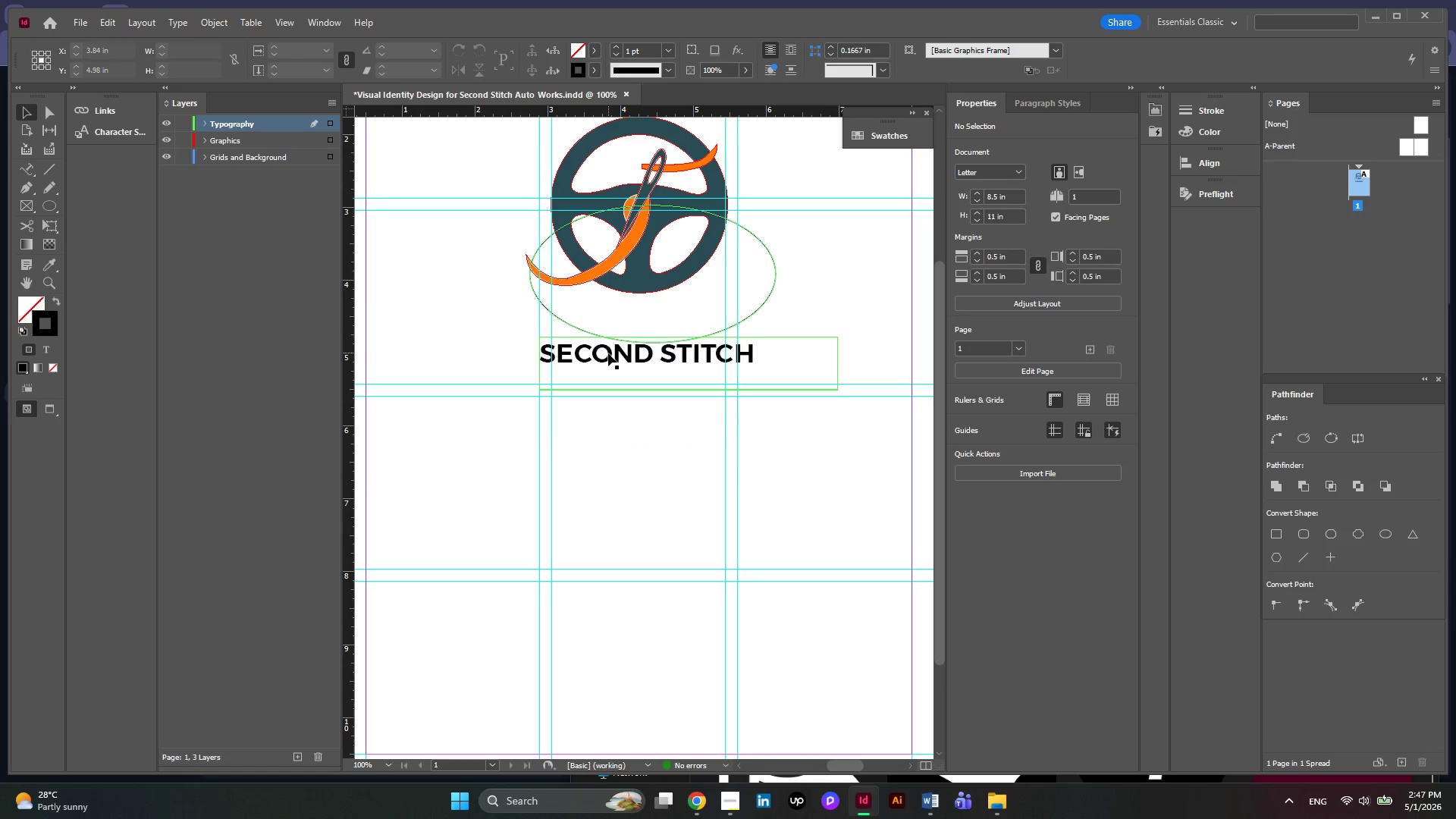 
left_click_drag(start_coordinate=[609, 353], to_coordinate=[604, 438])
 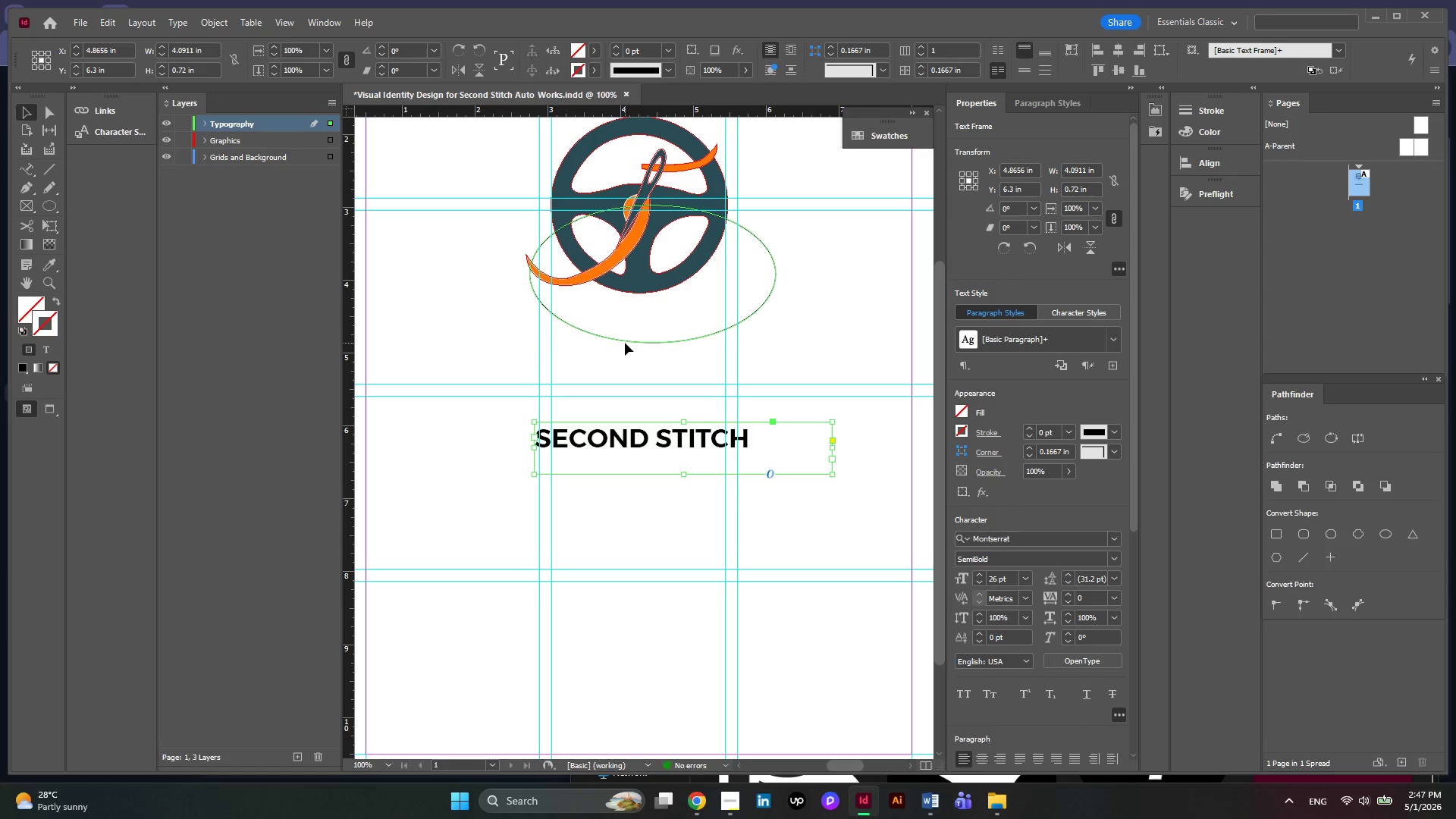 
double_click([625, 340])
 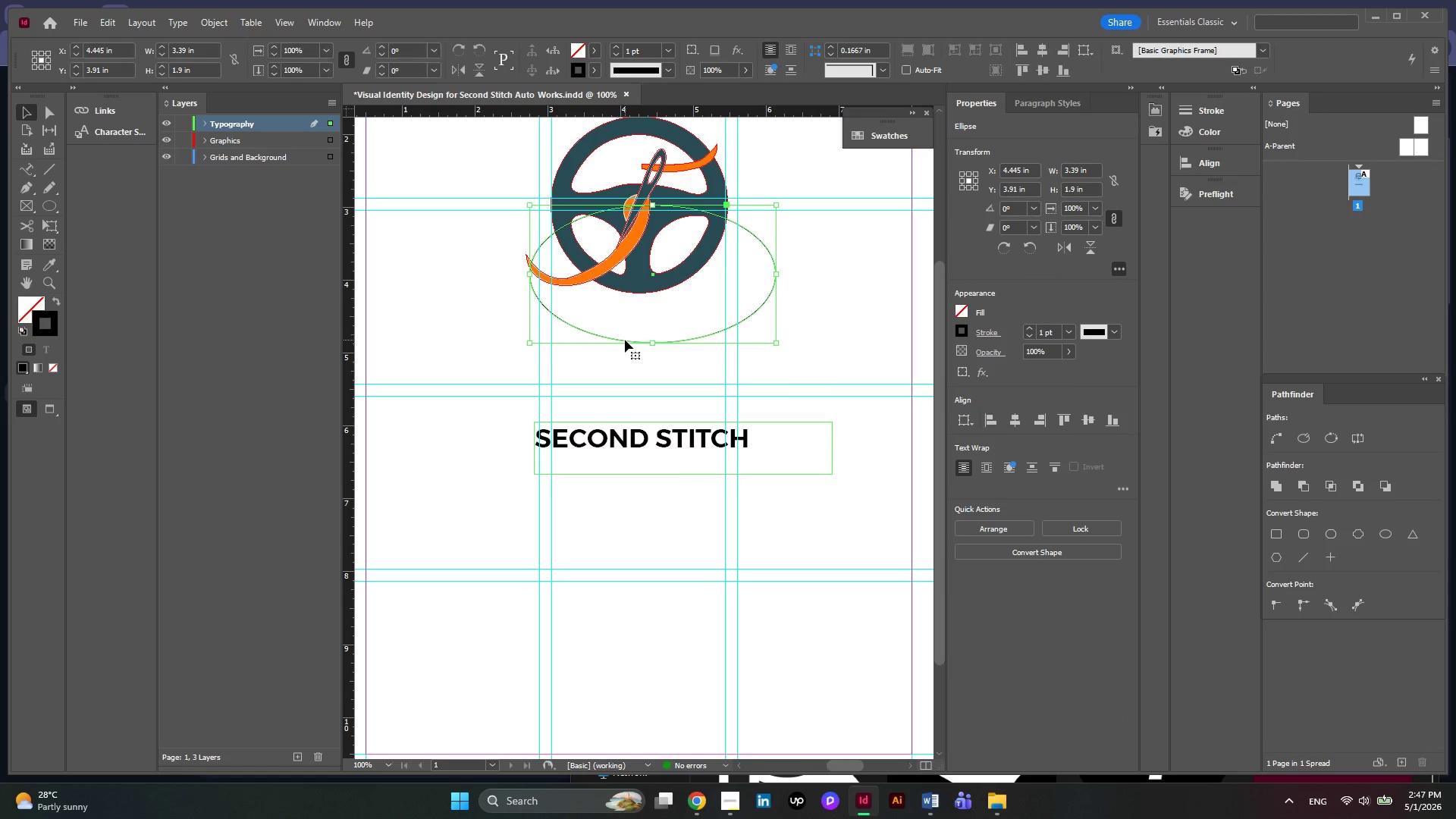 
left_click_drag(start_coordinate=[625, 340], to_coordinate=[612, 350])
 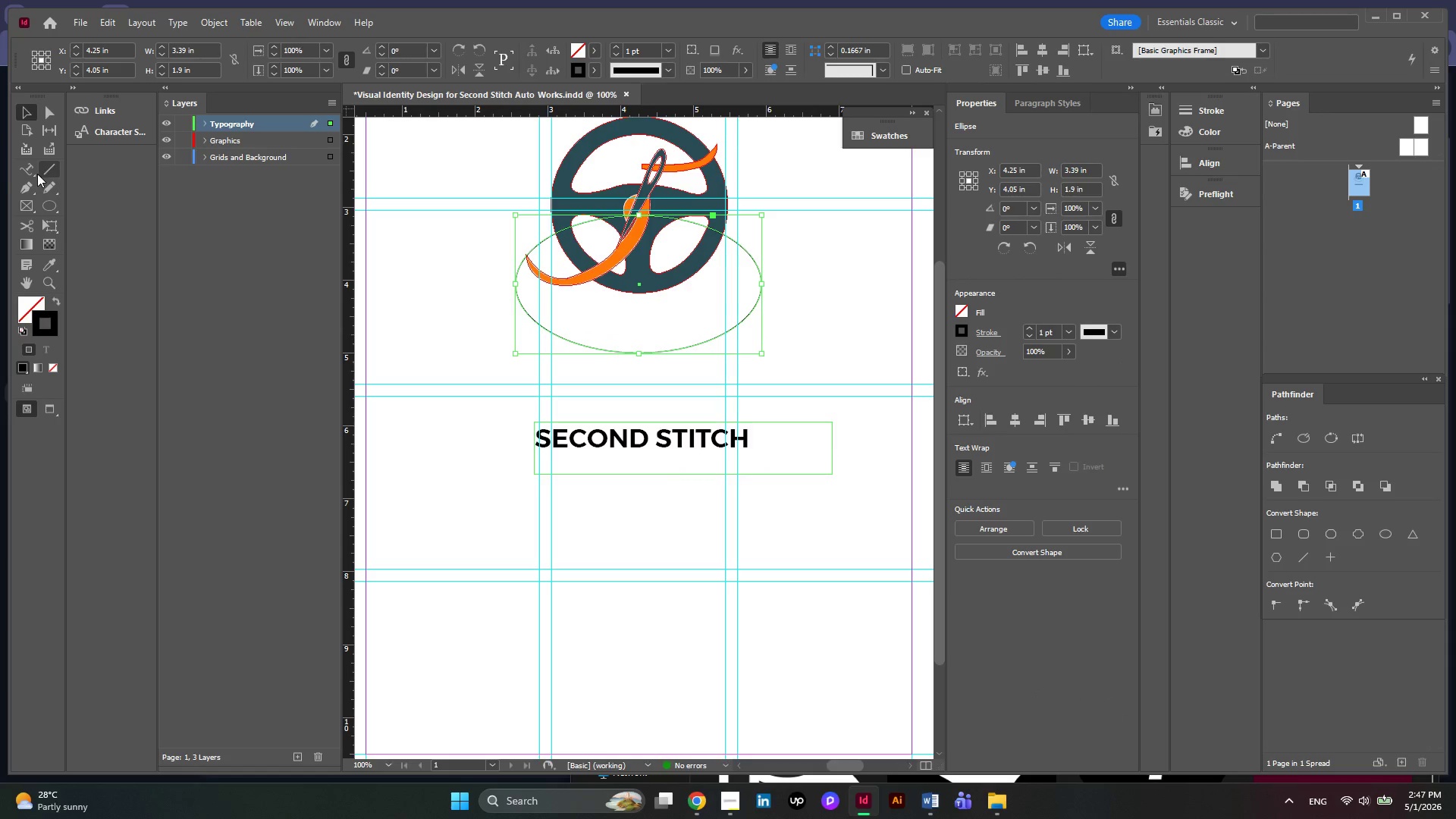 
left_click([486, 354])
 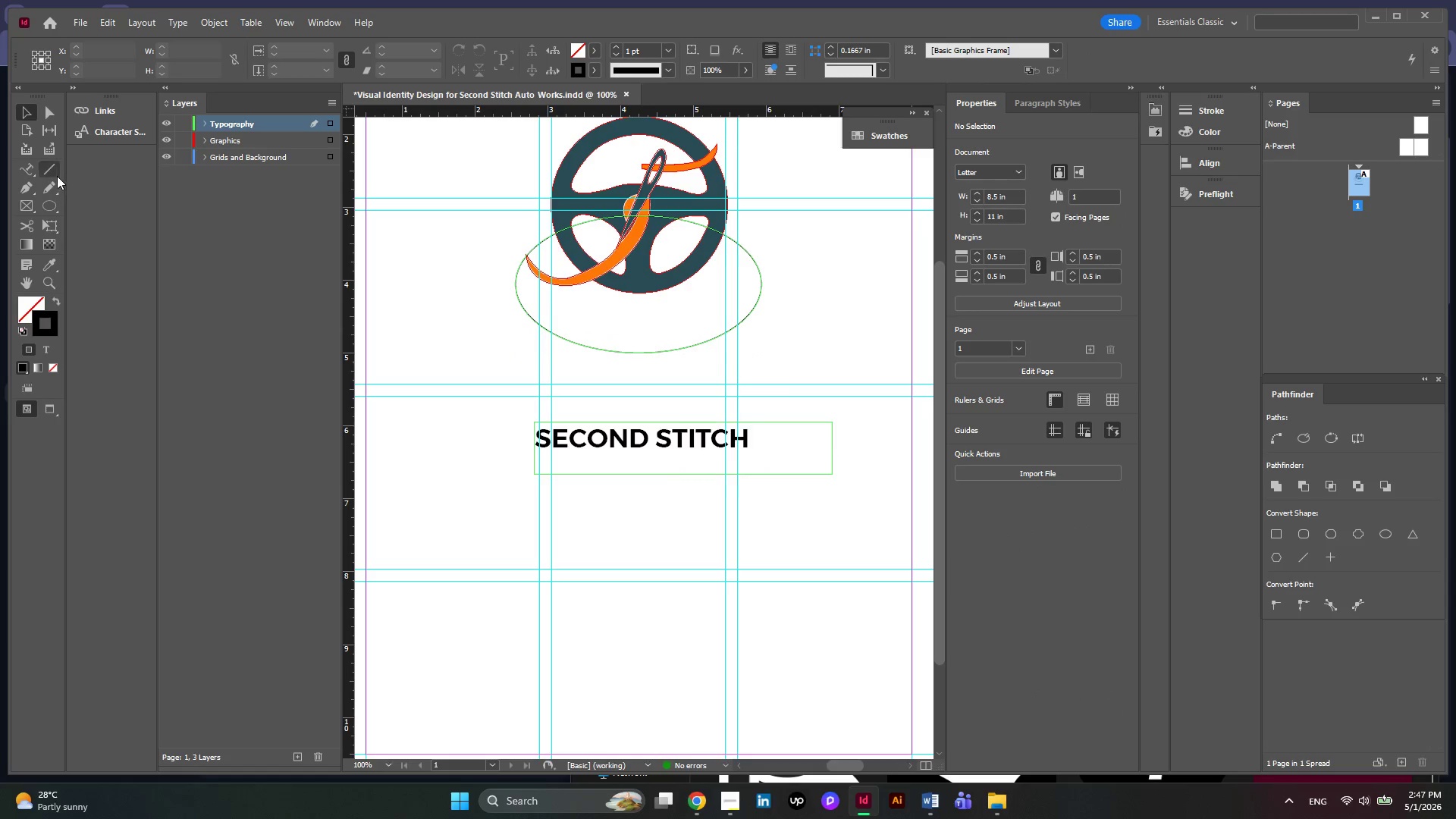 
left_click([32, 168])
 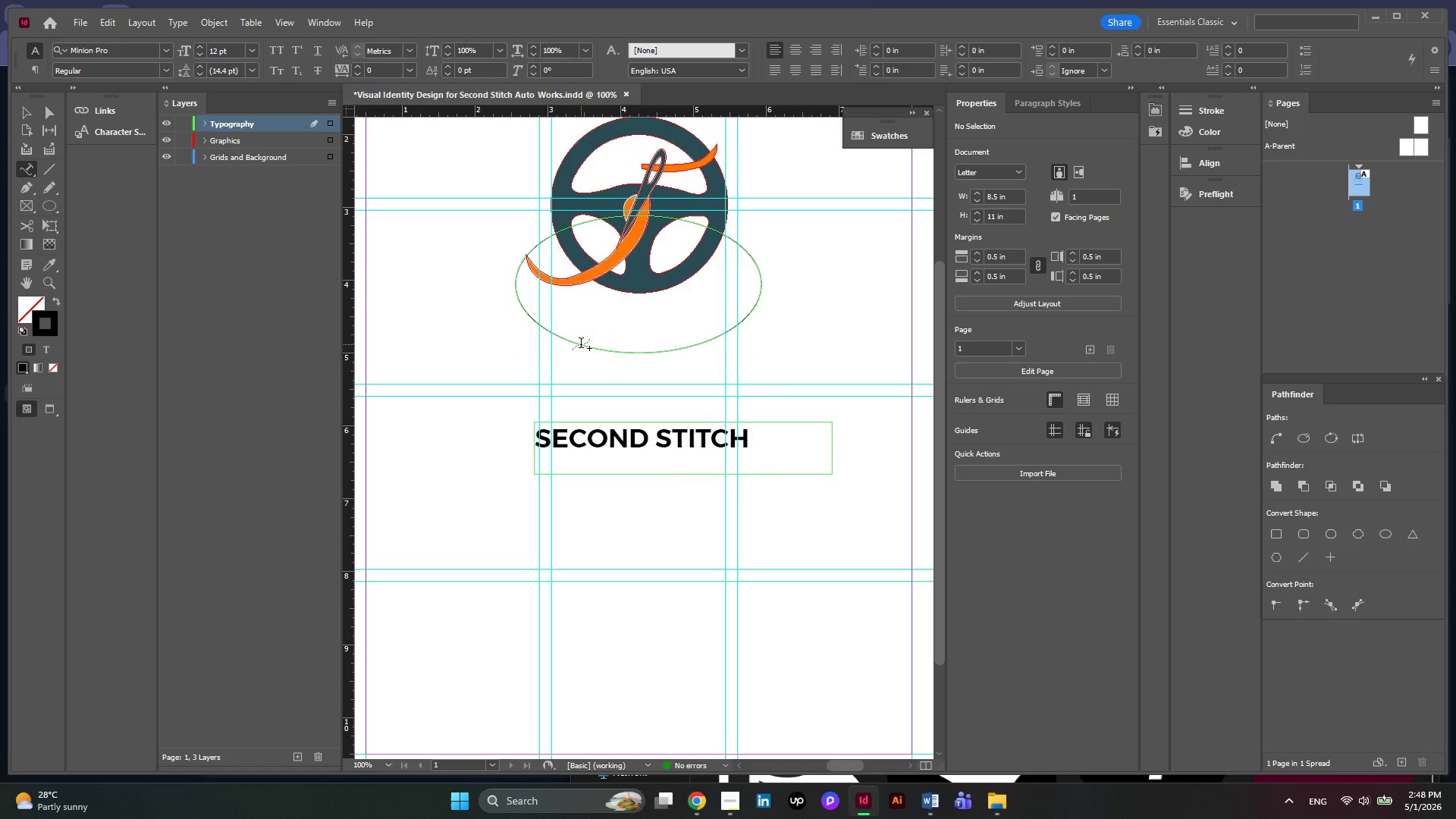 
left_click([581, 344])
 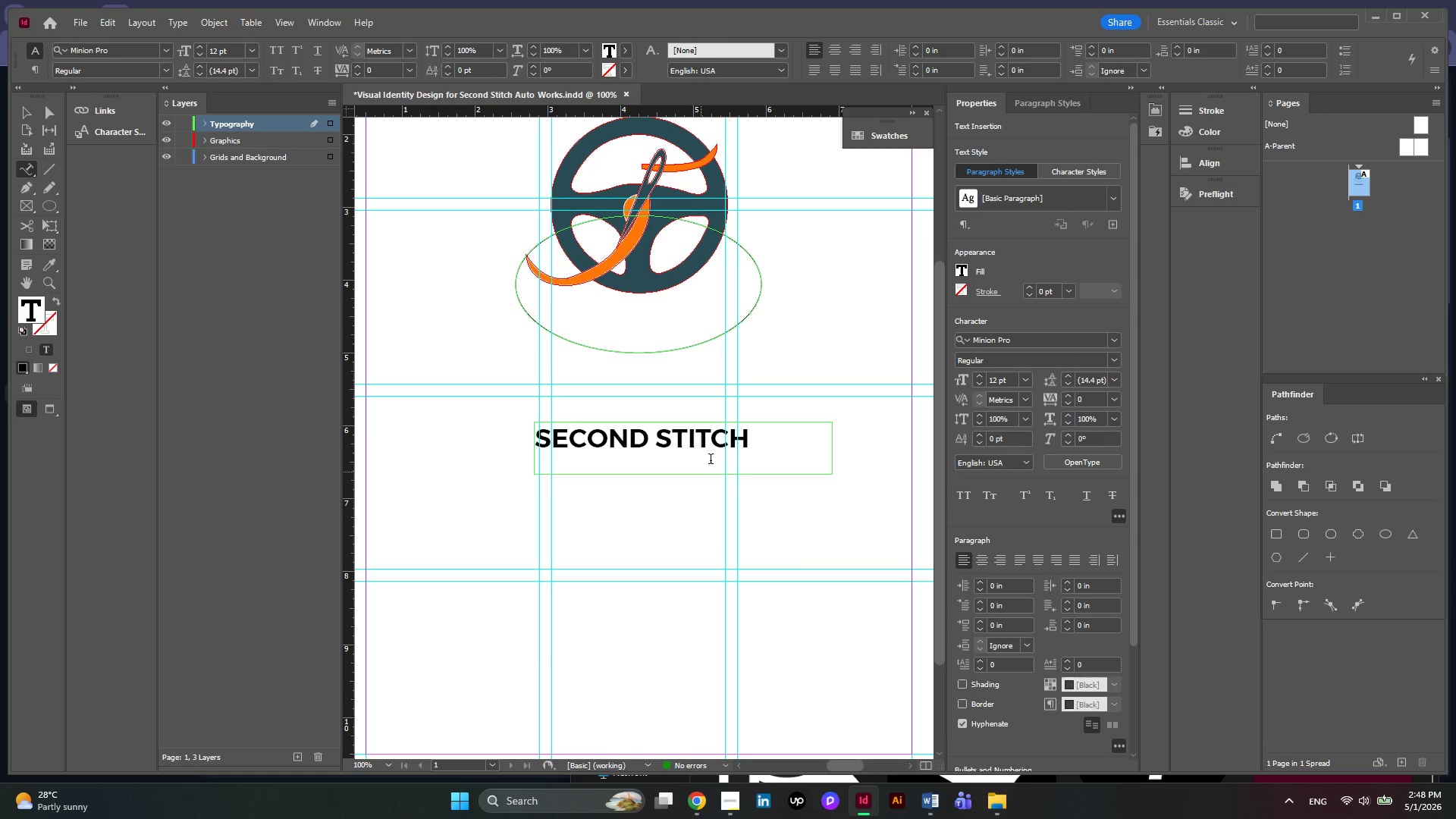 
left_click_drag(start_coordinate=[753, 445], to_coordinate=[527, 435])
 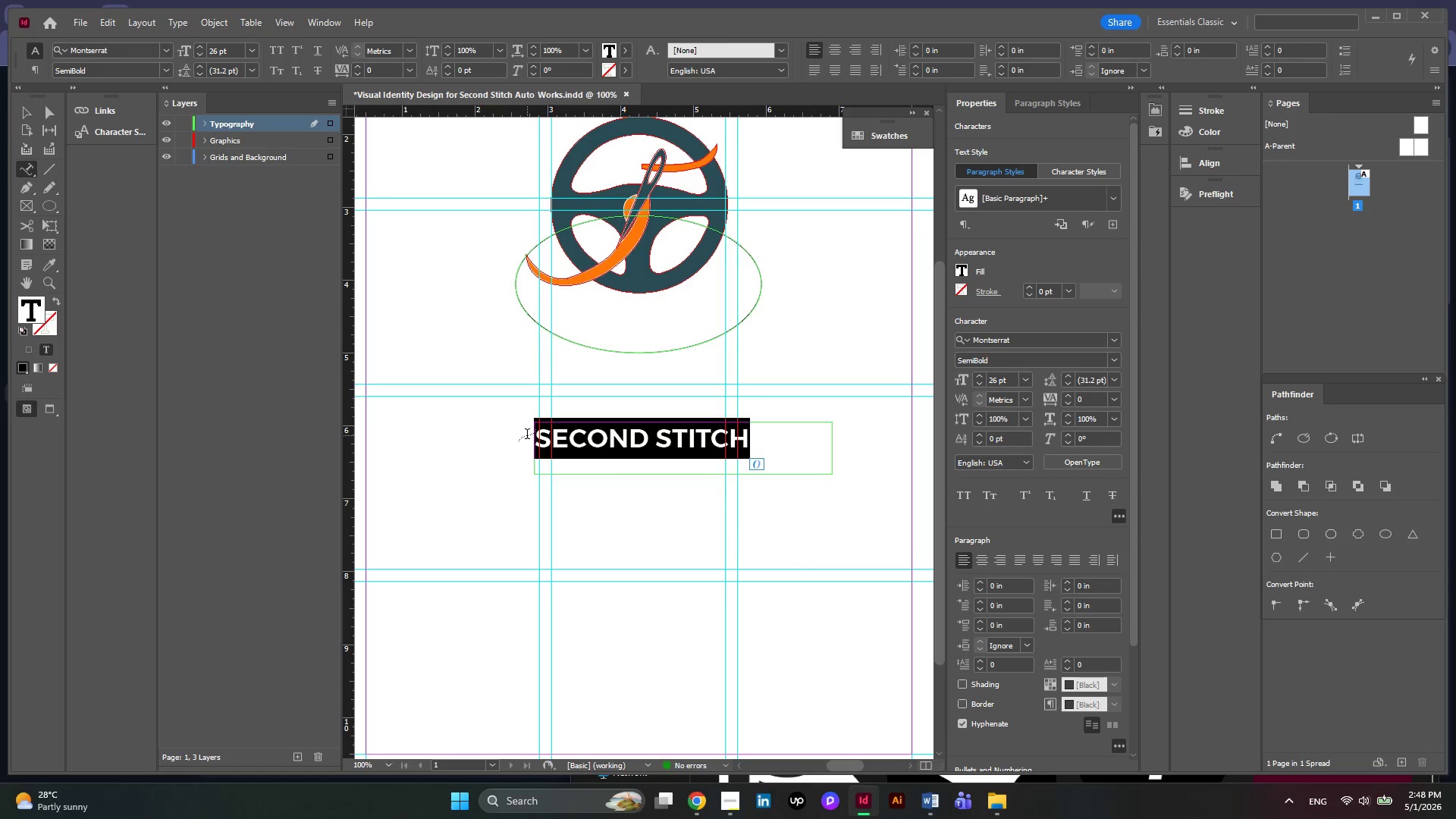 
key(Control+C)
 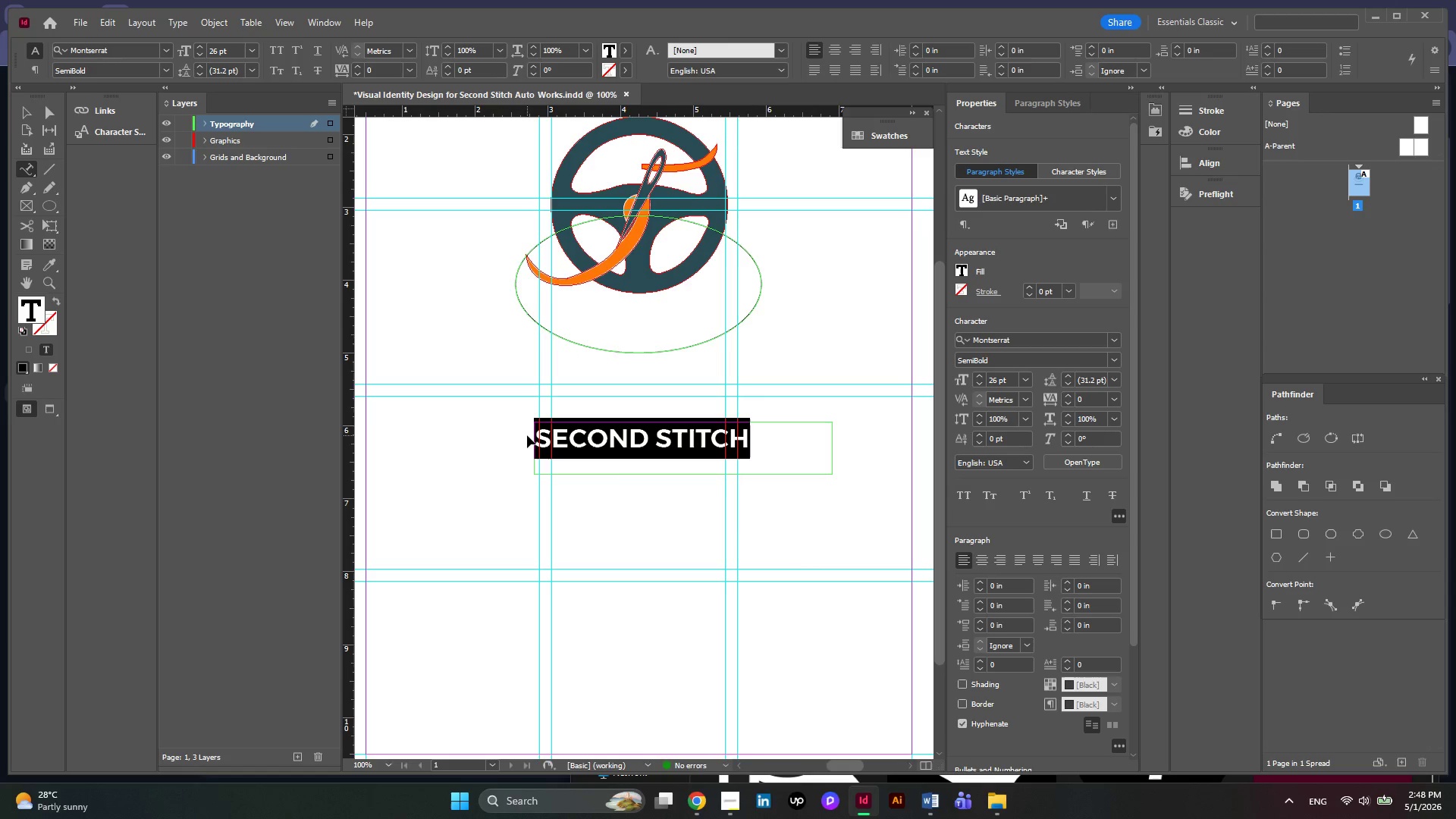 
key(Control+C)
 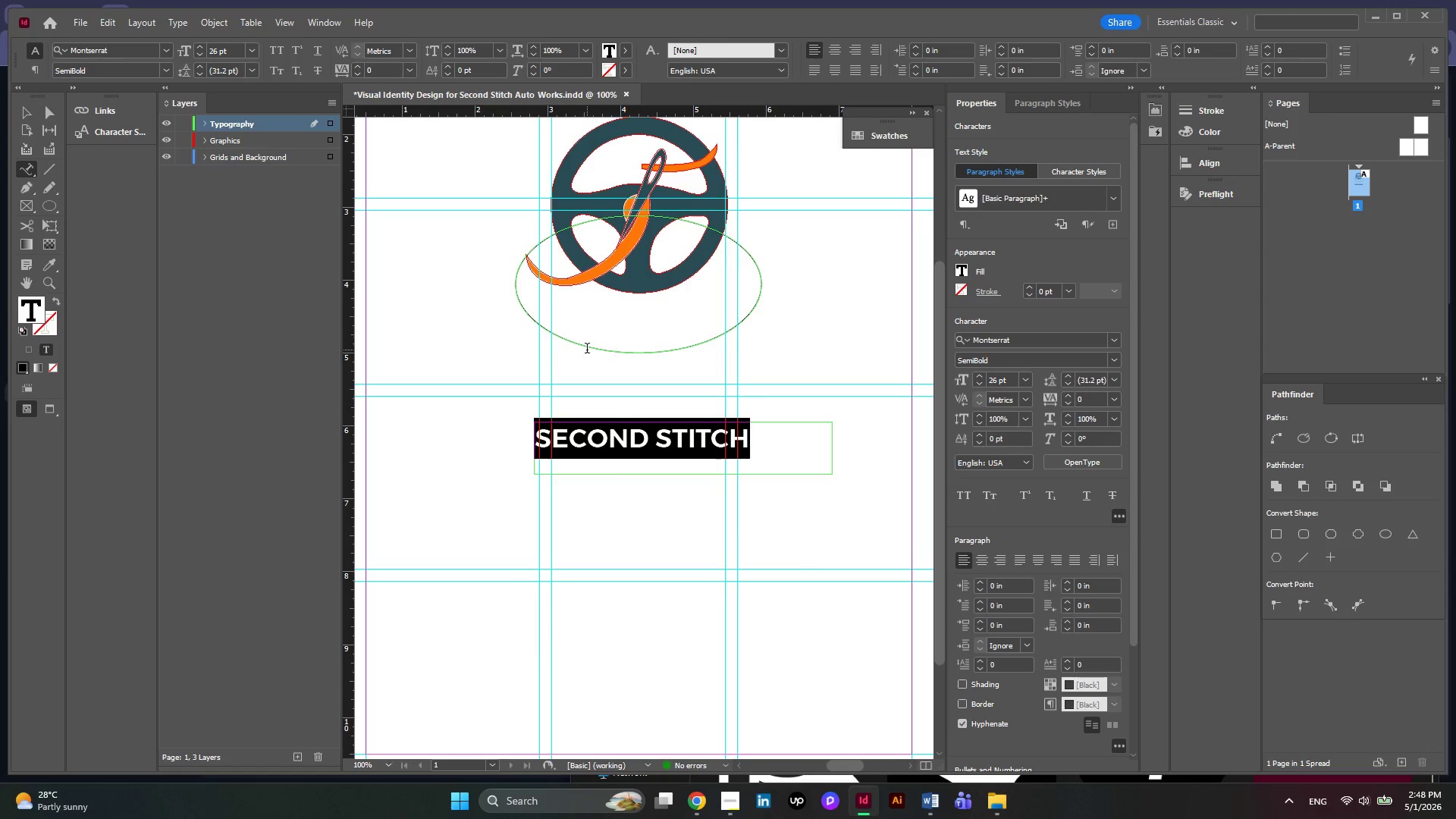 
left_click([587, 350])
 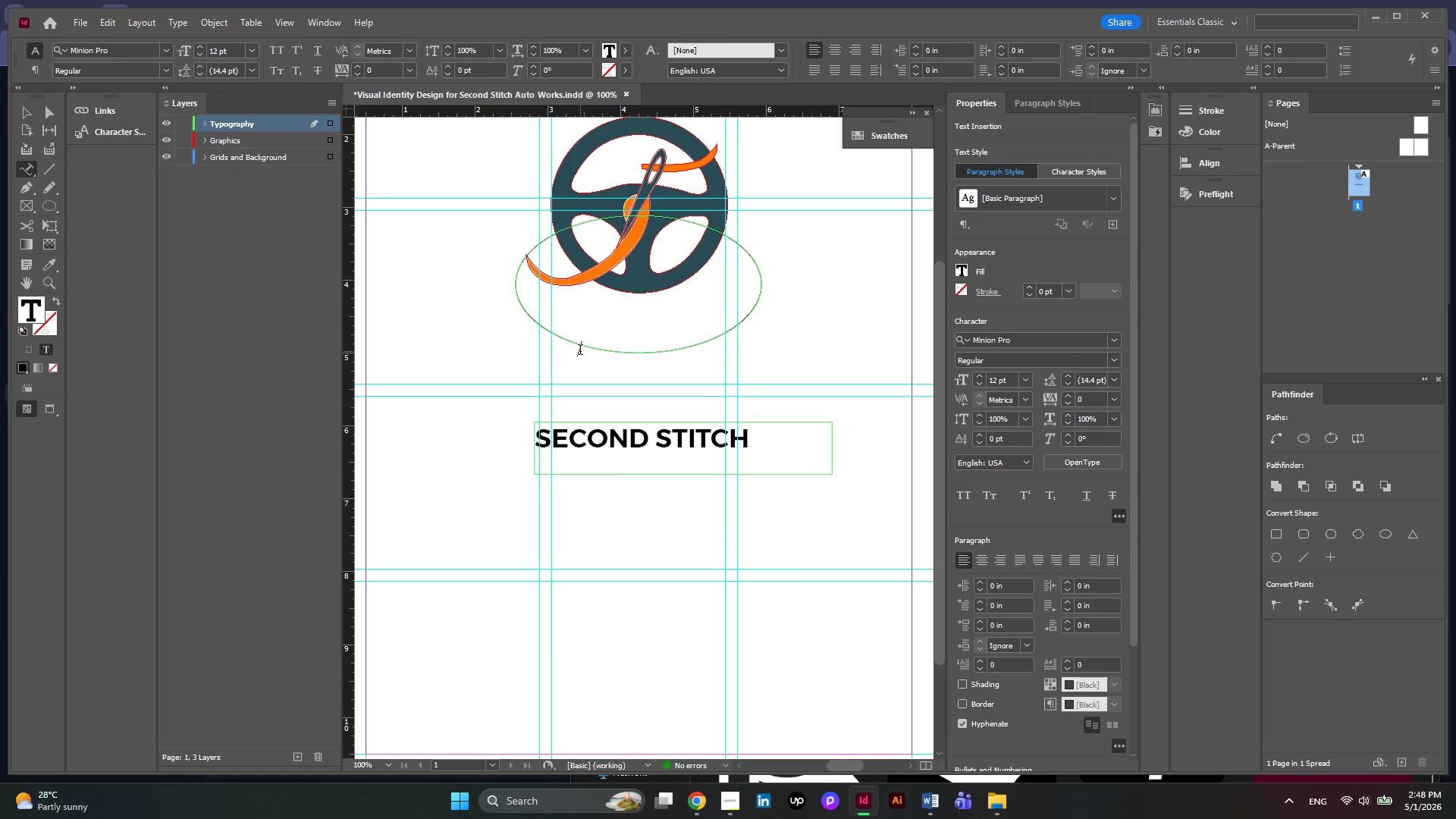 
key(Control+V)
 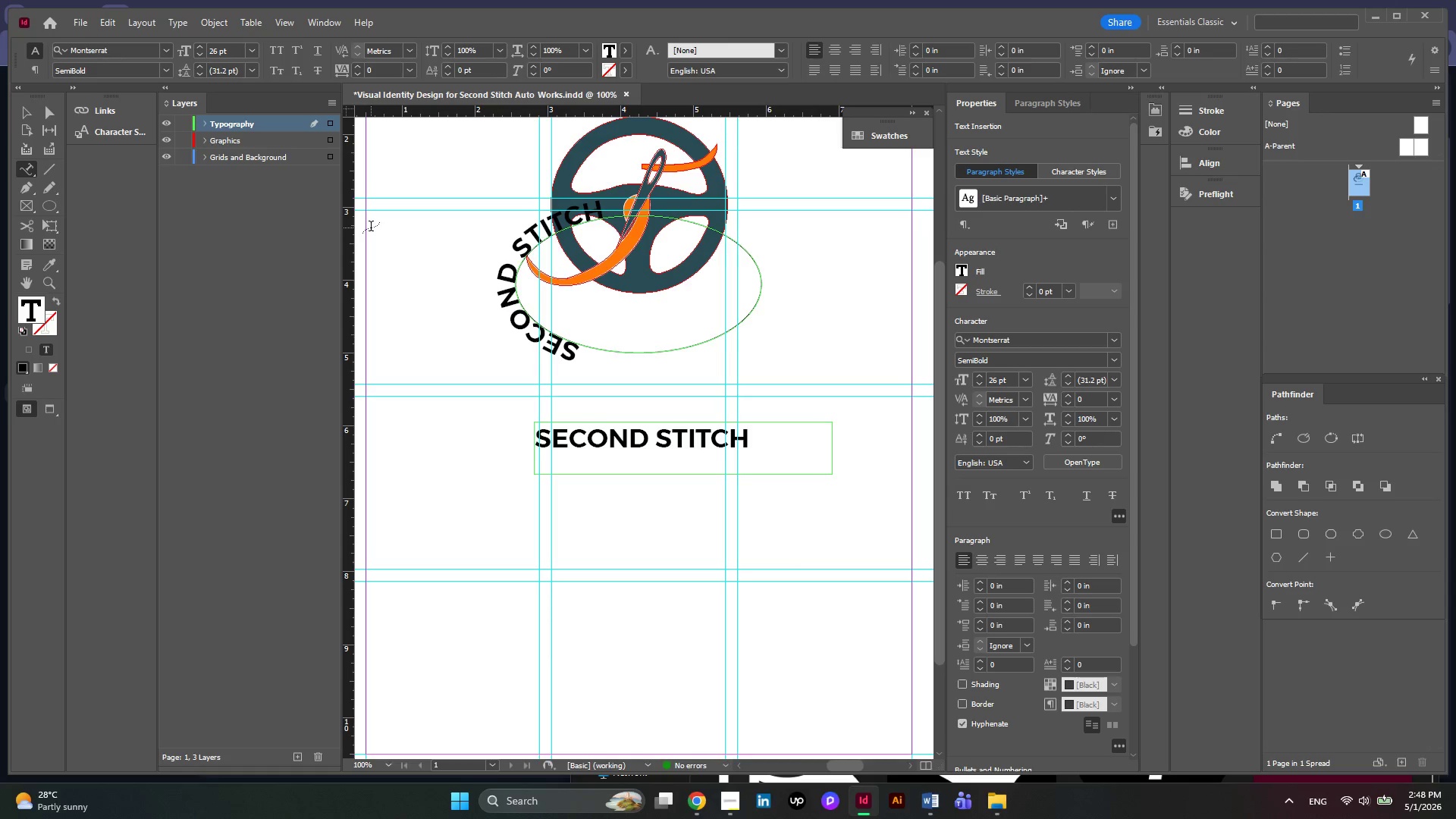 
wait(8.11)
 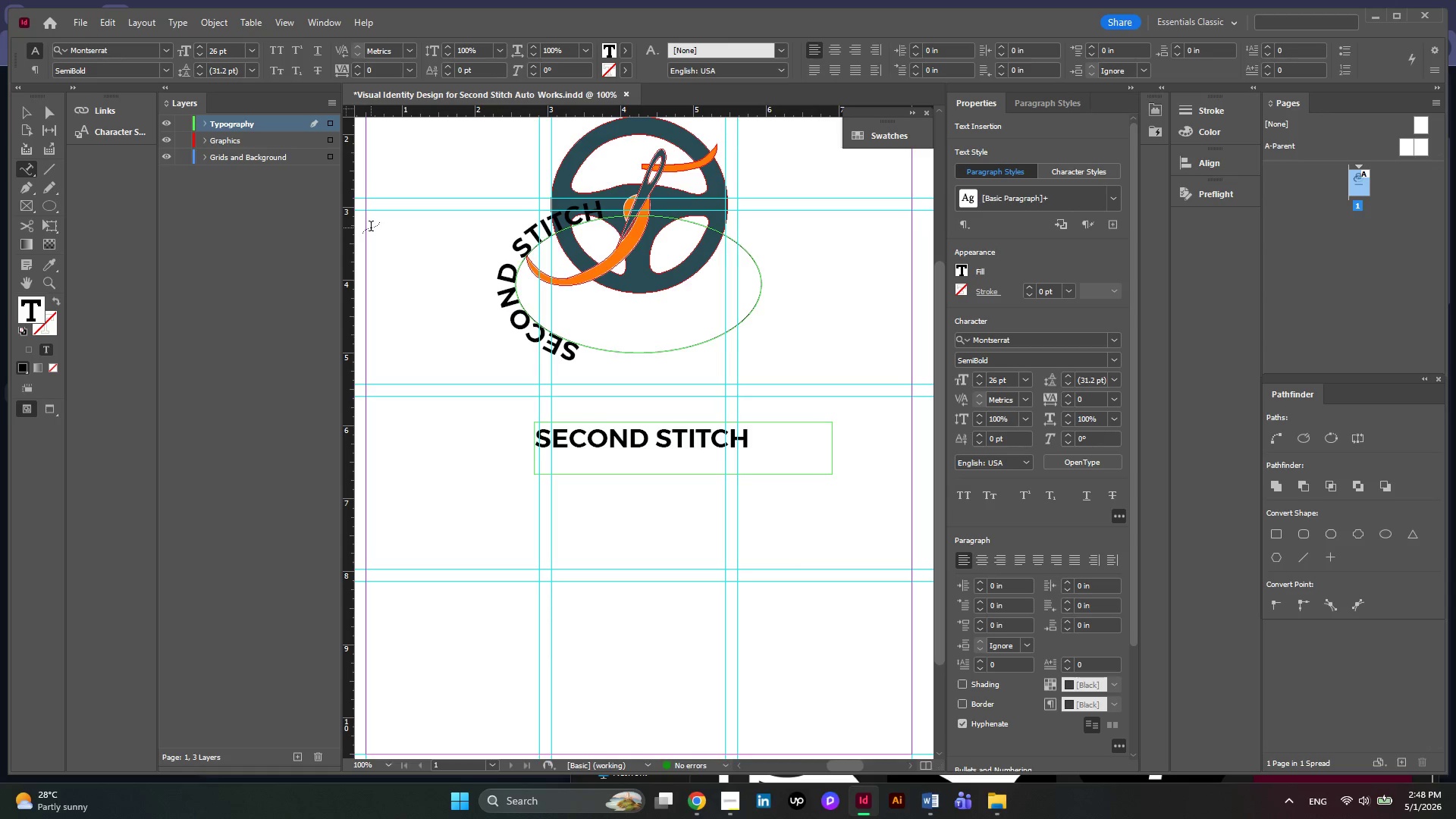 
left_click([23, 118])
 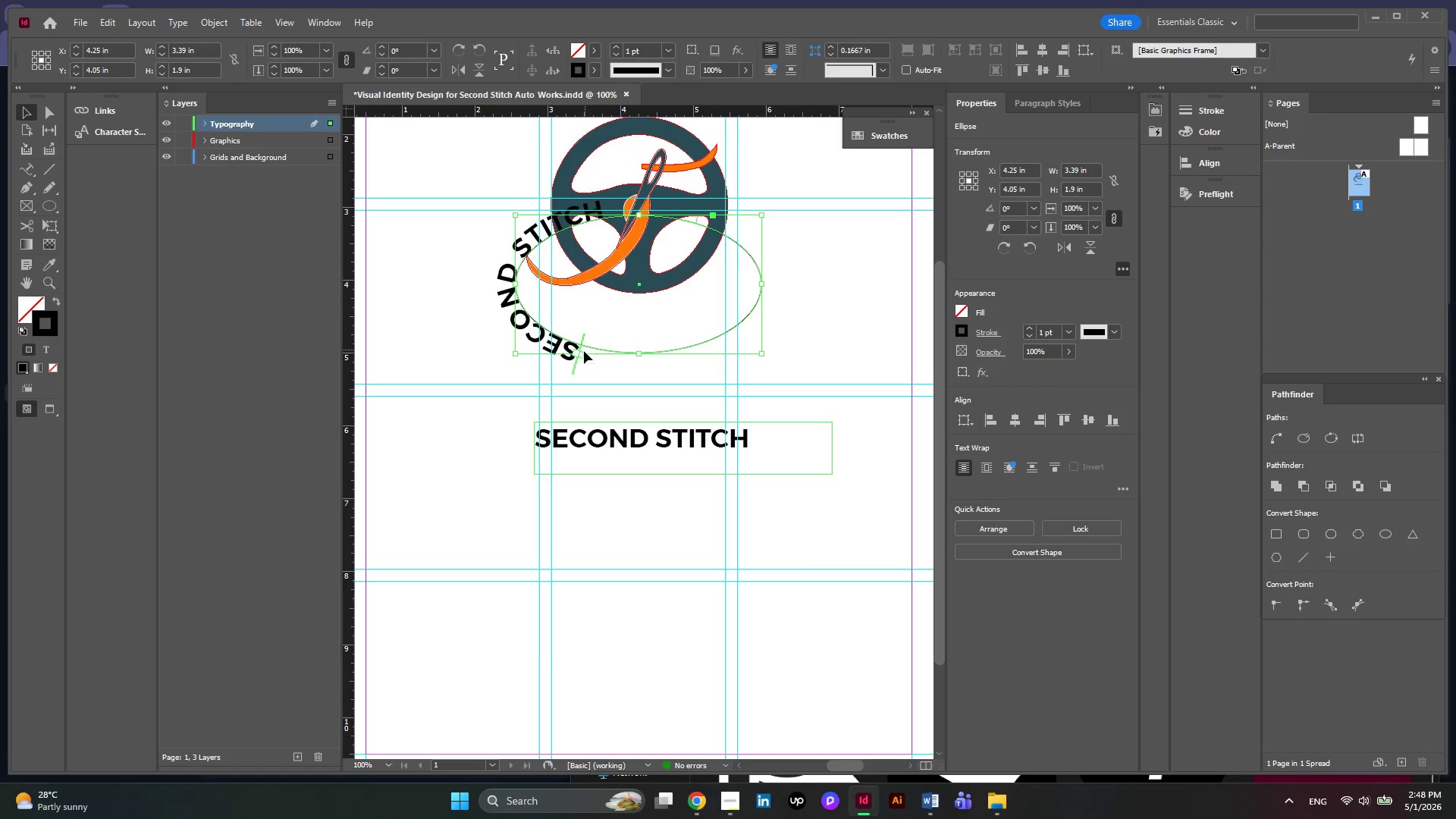 
left_click_drag(start_coordinate=[580, 353], to_coordinate=[678, 368])
 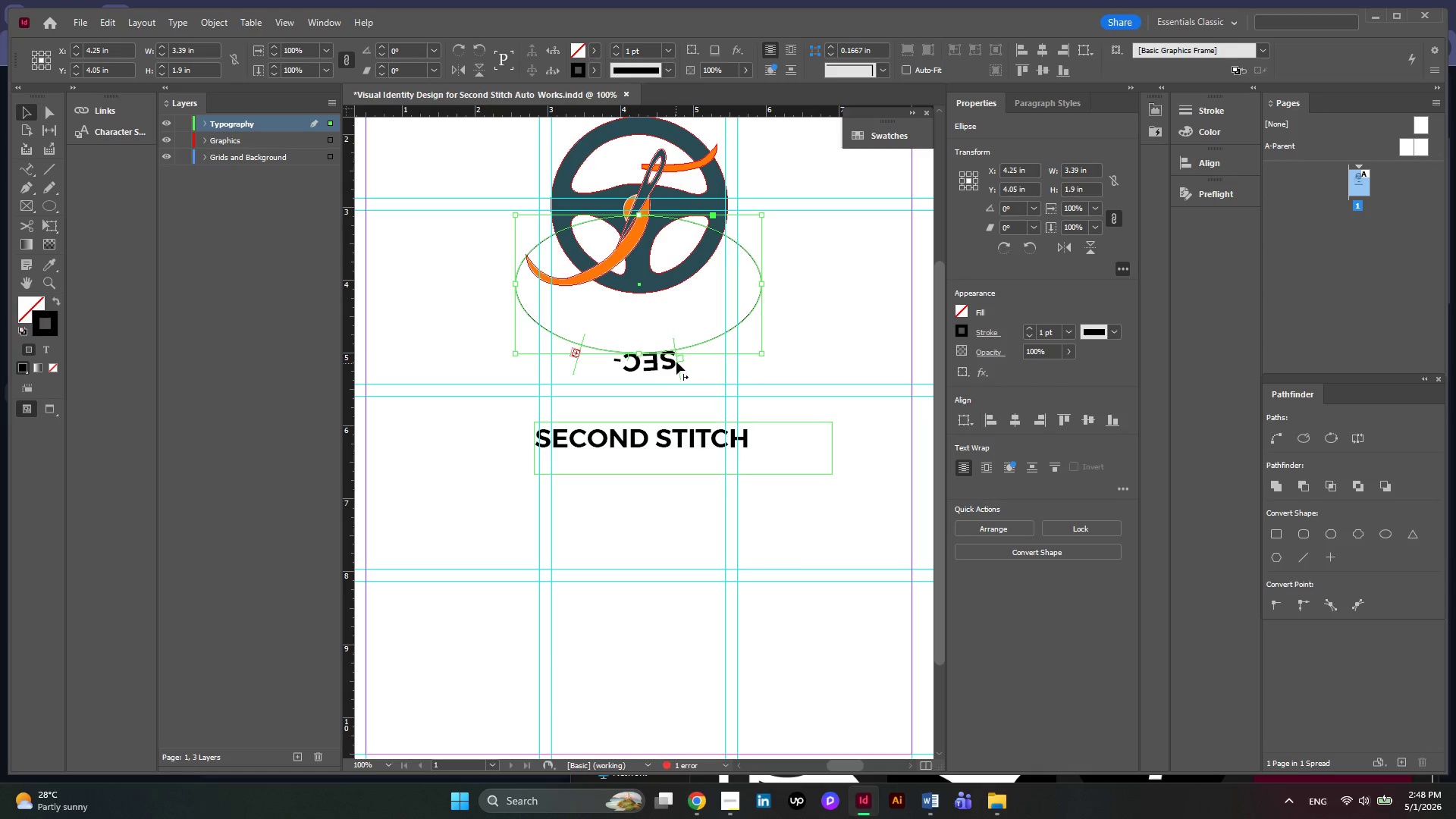 
left_click_drag(start_coordinate=[676, 362], to_coordinate=[538, 246])
 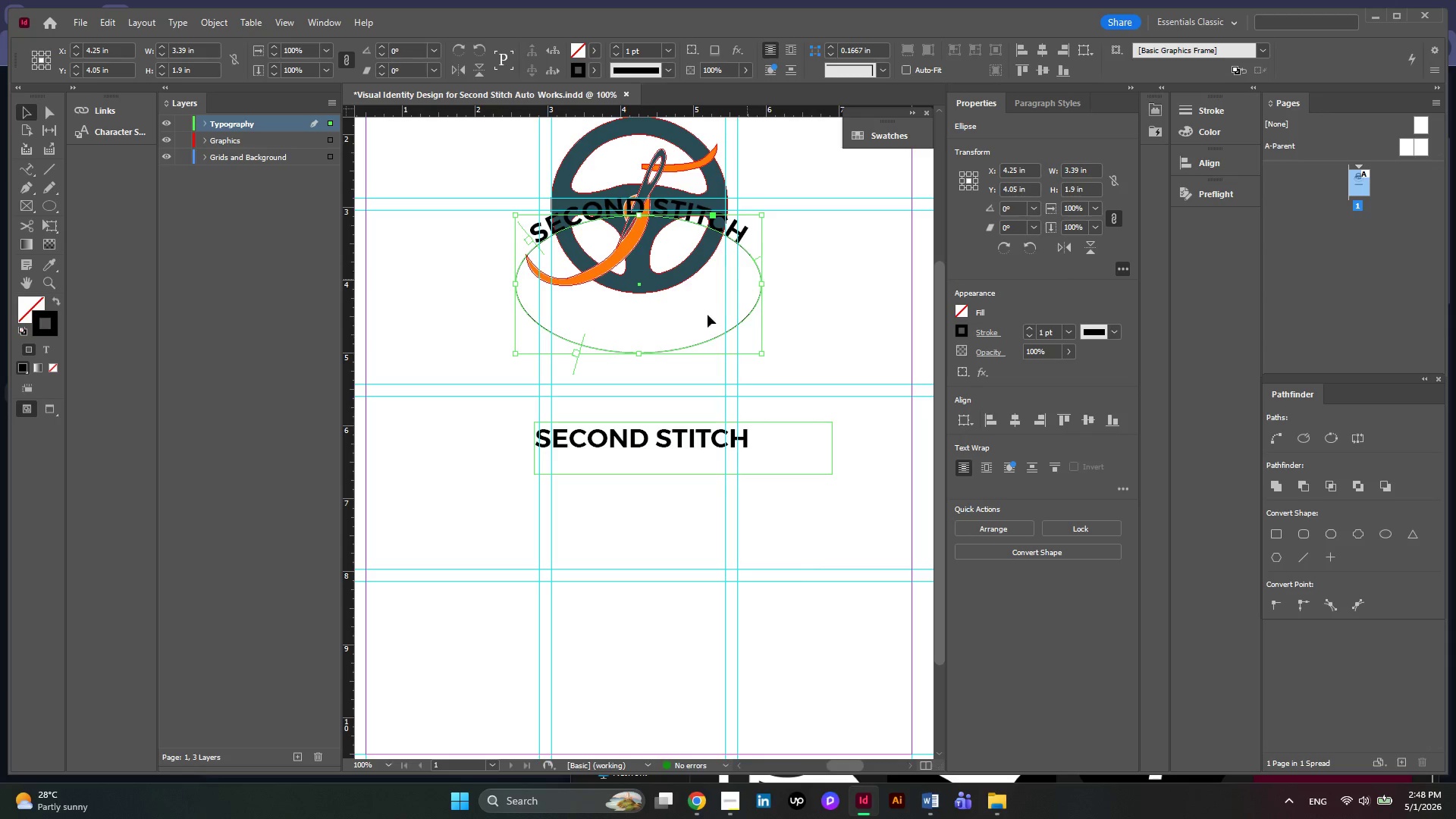 
scroll: coordinate [686, 347], scroll_direction: up, amount: 4.0
 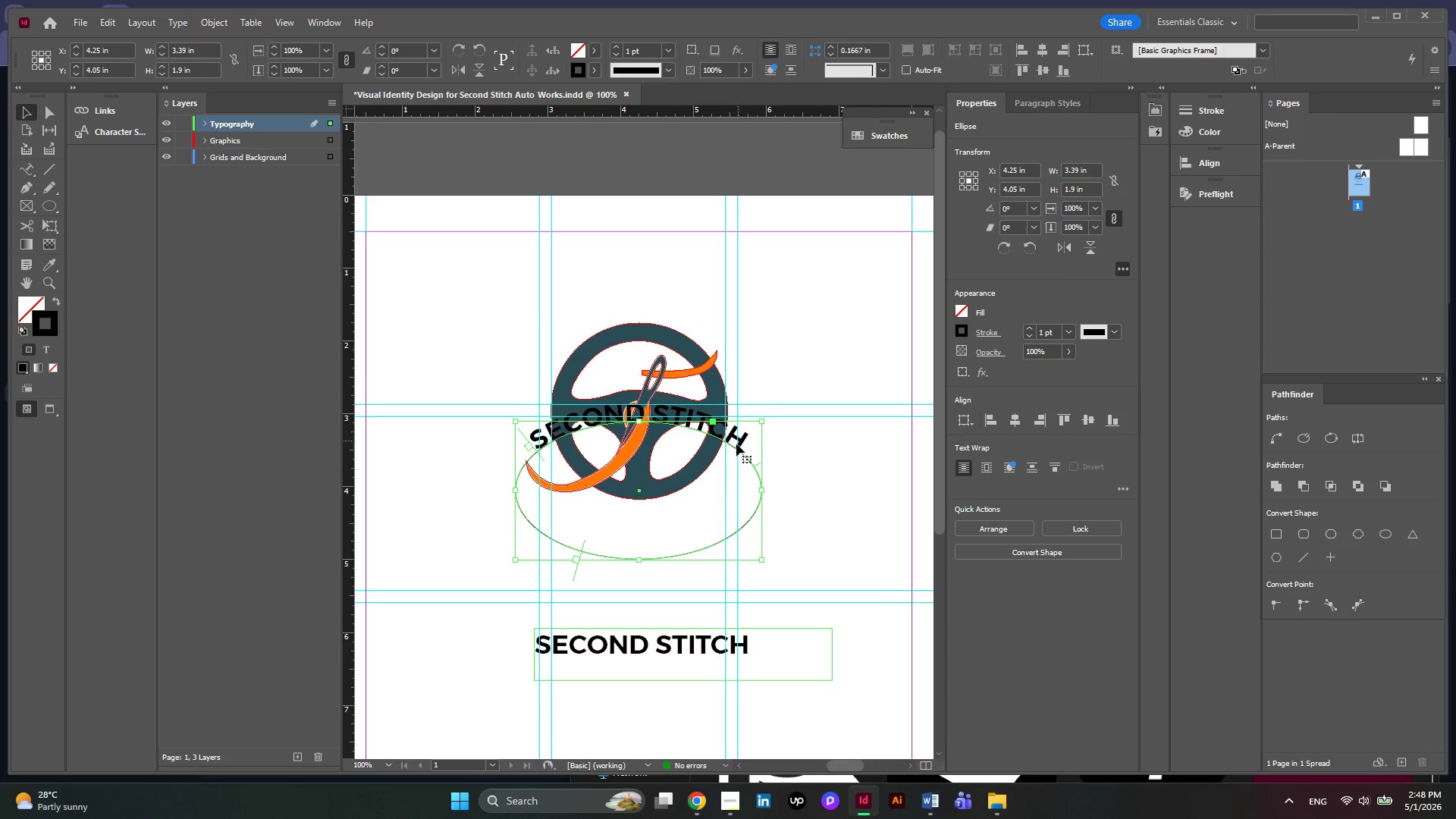 
left_click_drag(start_coordinate=[736, 444], to_coordinate=[753, 309])
 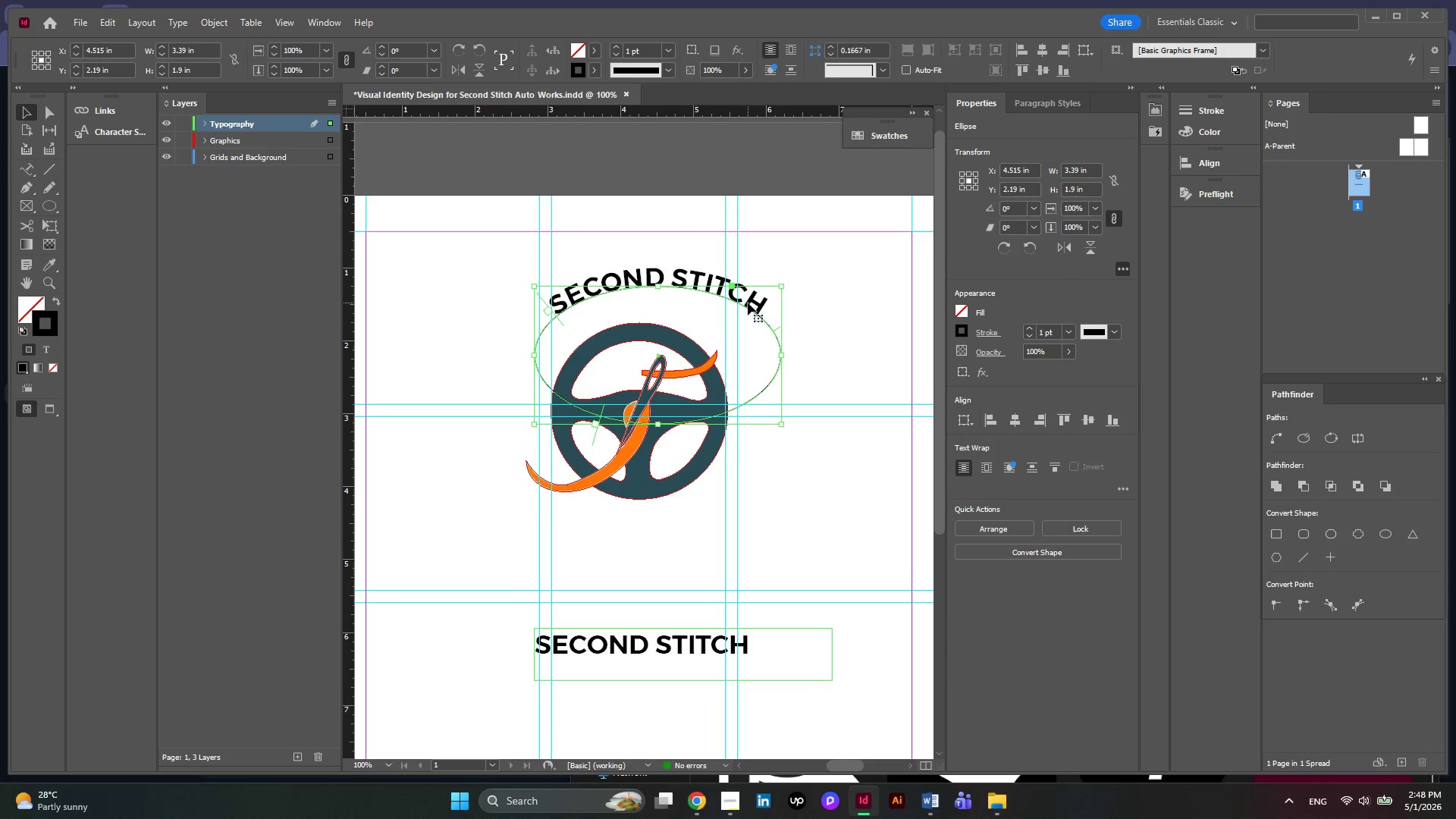 
left_click_drag(start_coordinate=[748, 303], to_coordinate=[730, 320])
 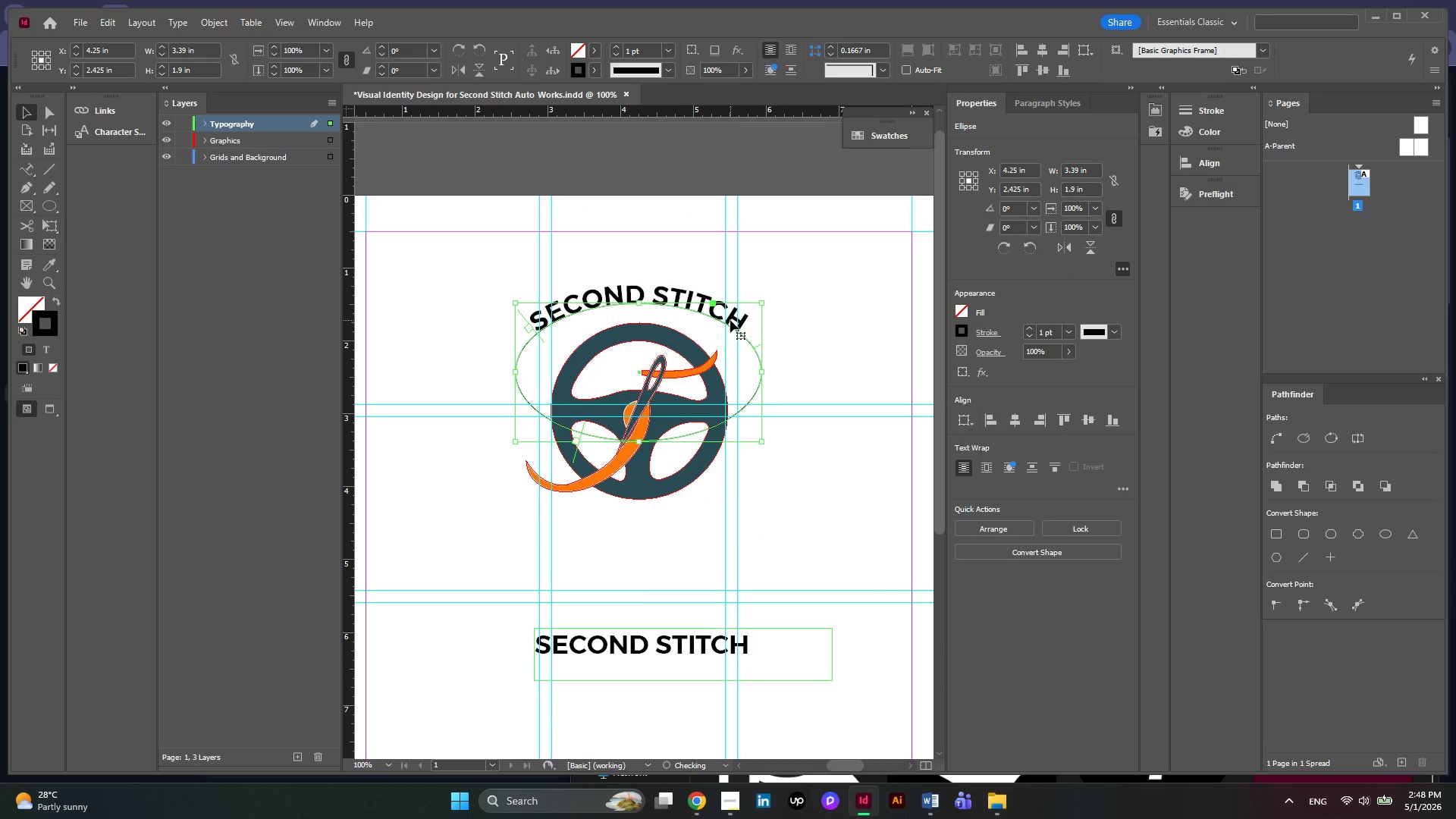 
left_click_drag(start_coordinate=[730, 320], to_coordinate=[730, 333])
 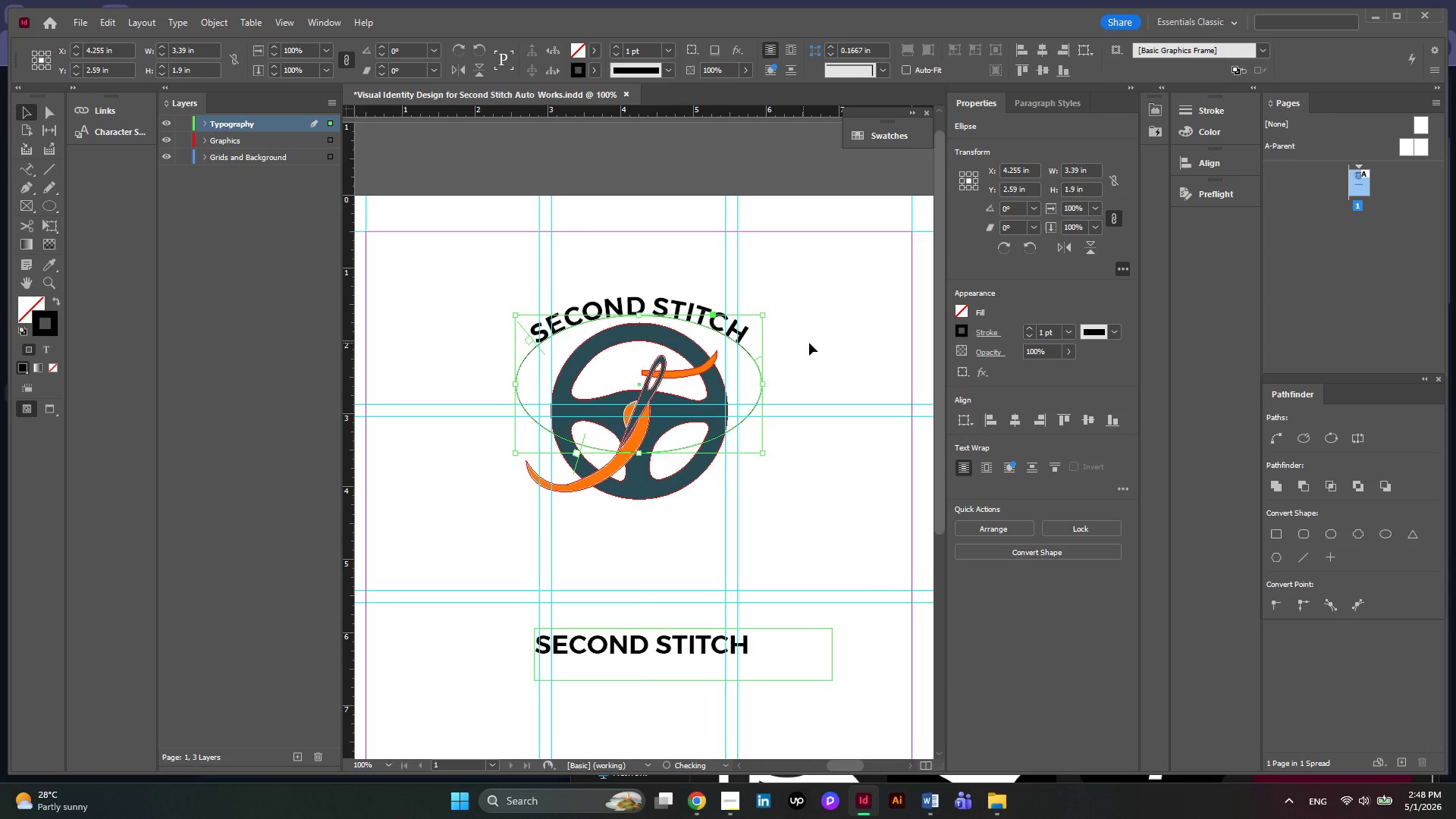 
left_click([819, 339])
 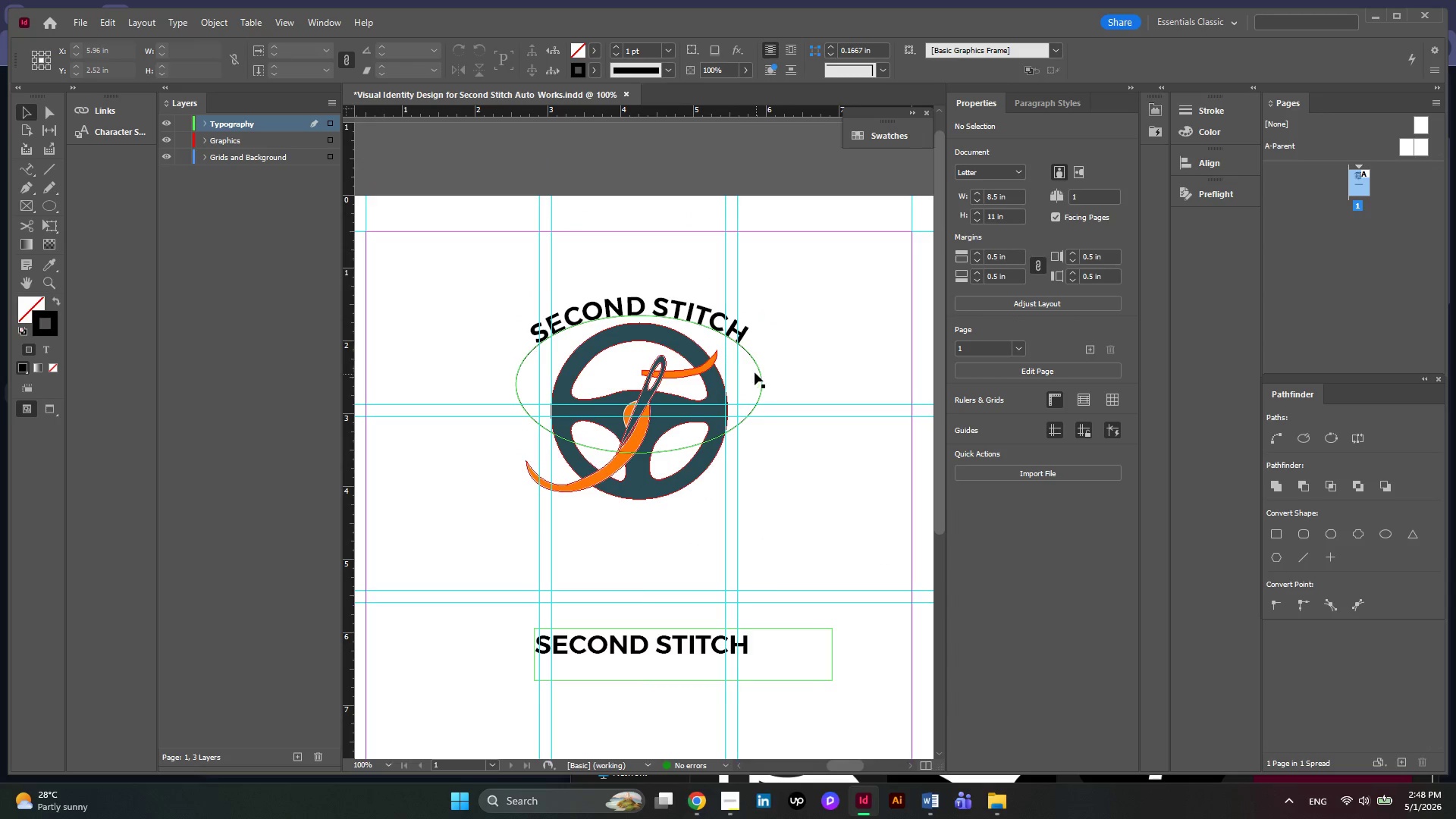 
left_click([758, 365])
 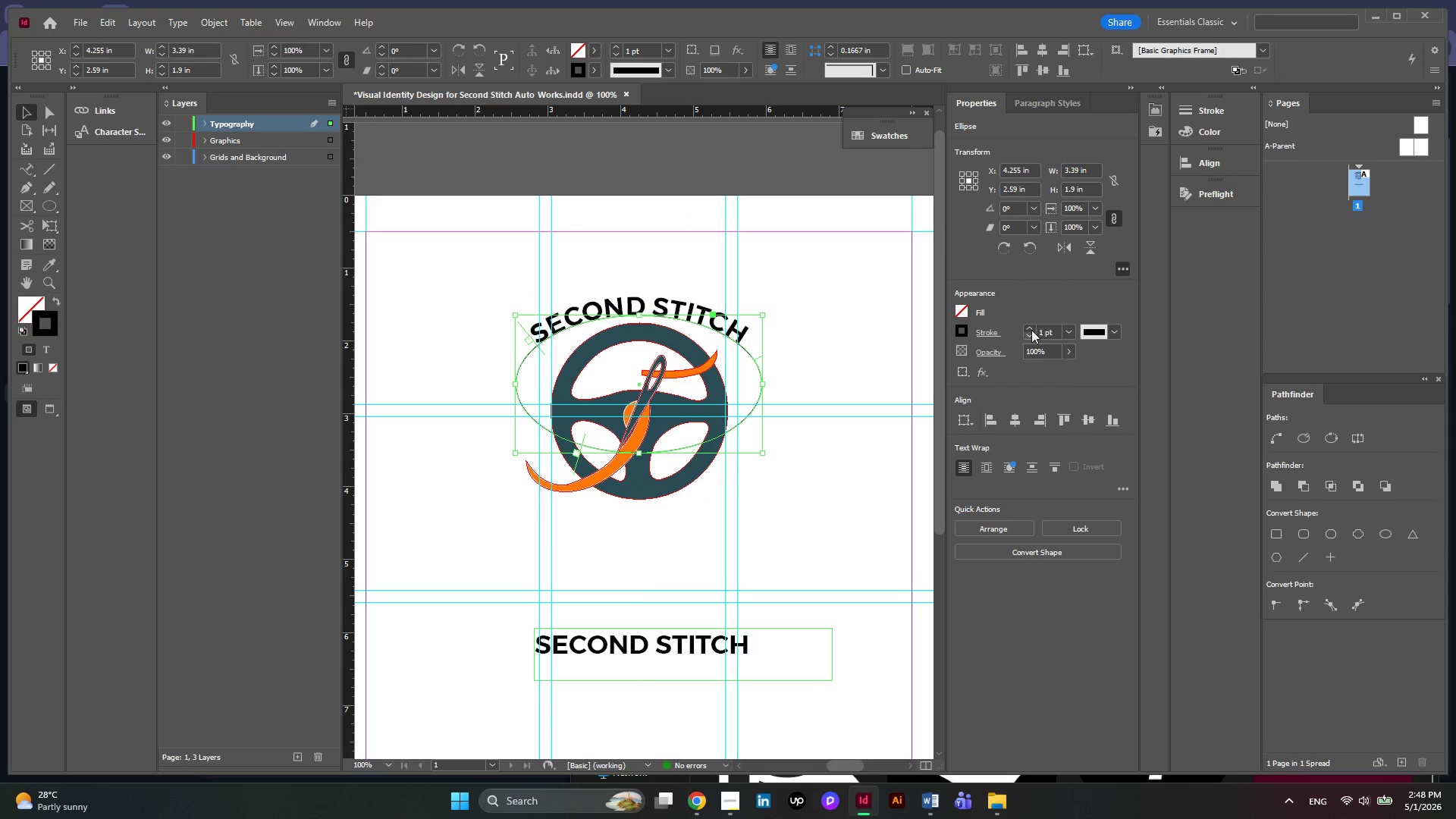 
left_click([1030, 339])
 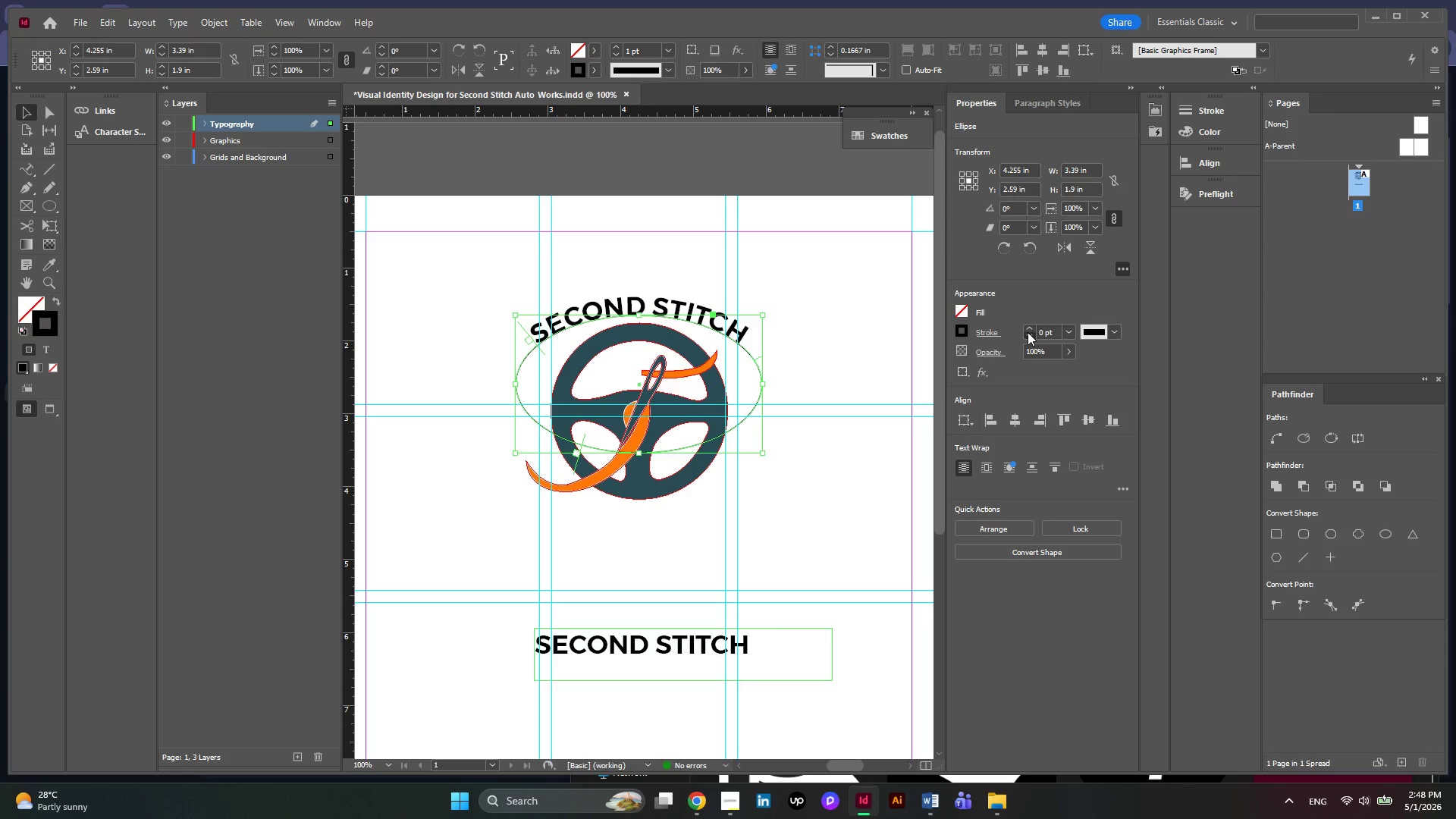 
left_click([1028, 332])
 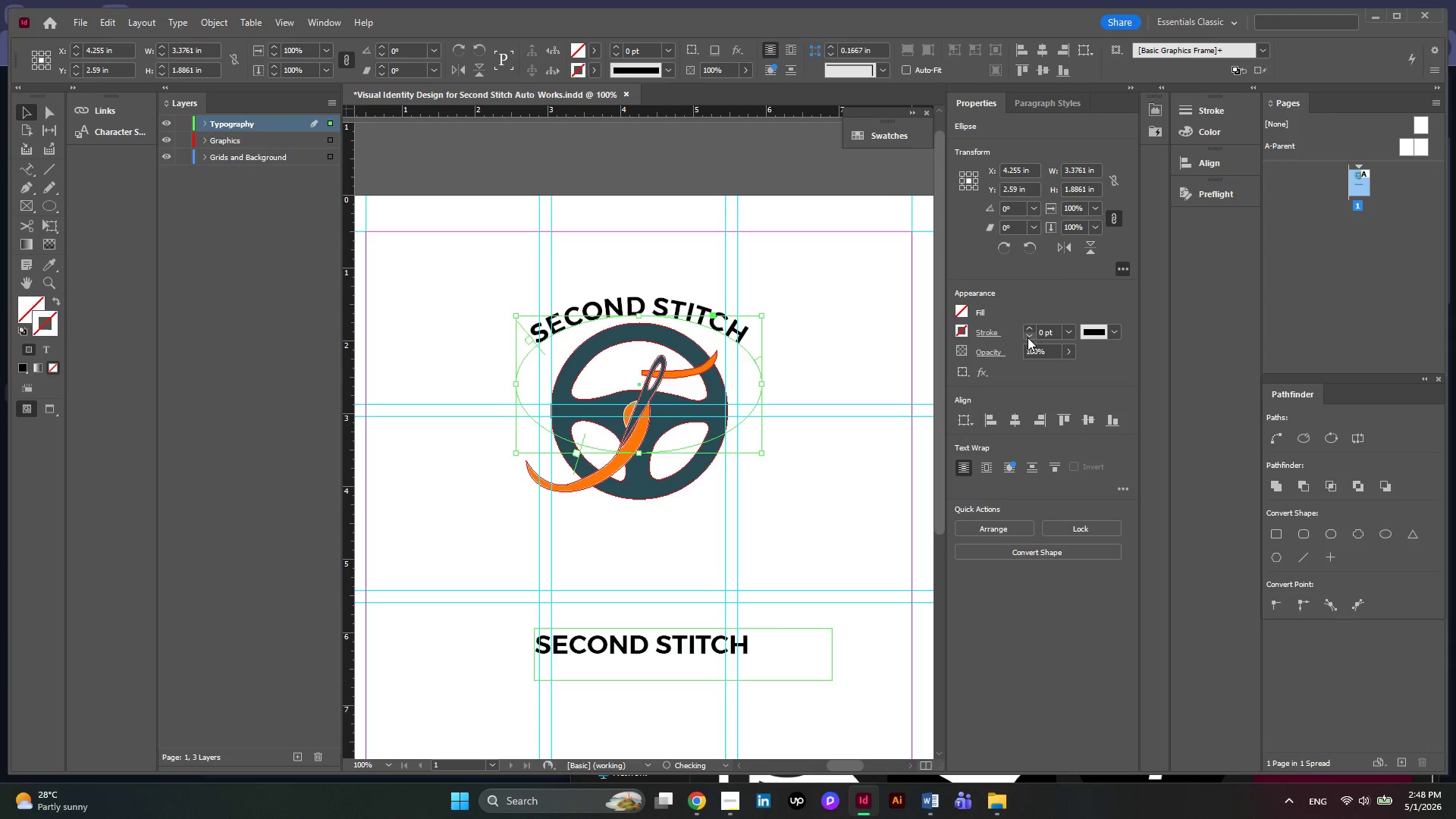 
left_click([1028, 337])
 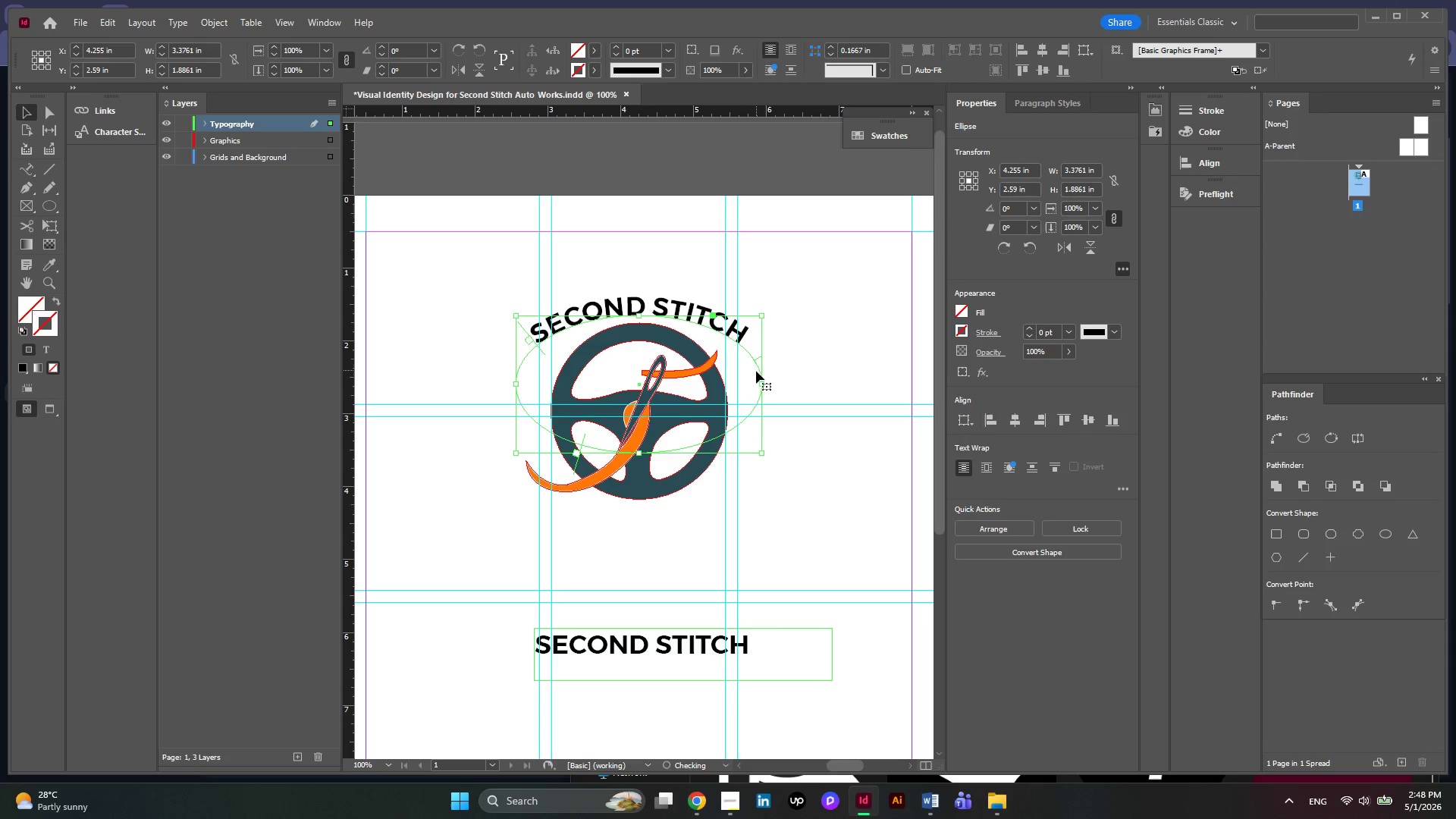 
left_click([819, 370])
 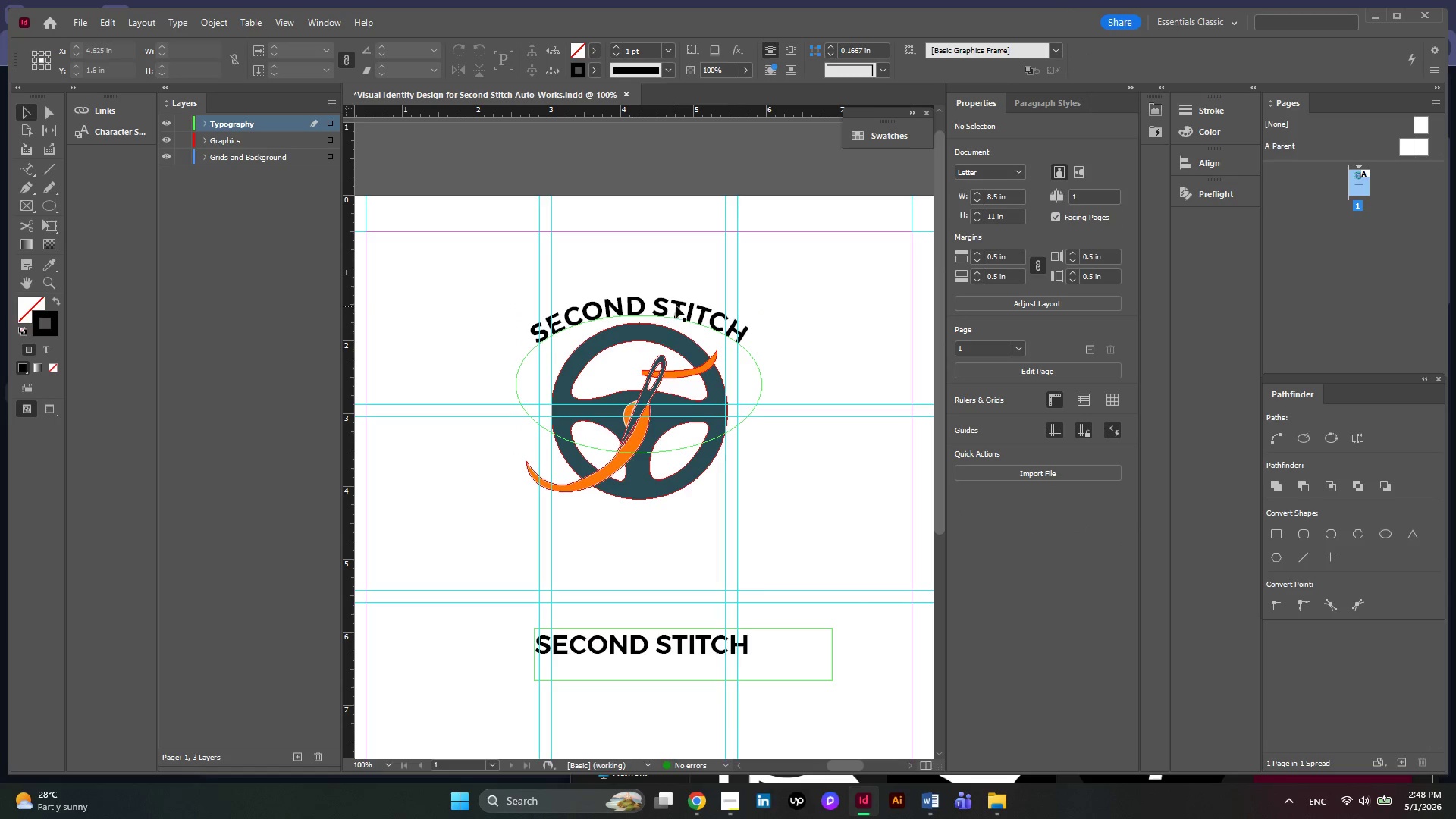 
left_click_drag(start_coordinate=[676, 306], to_coordinate=[676, 311])
 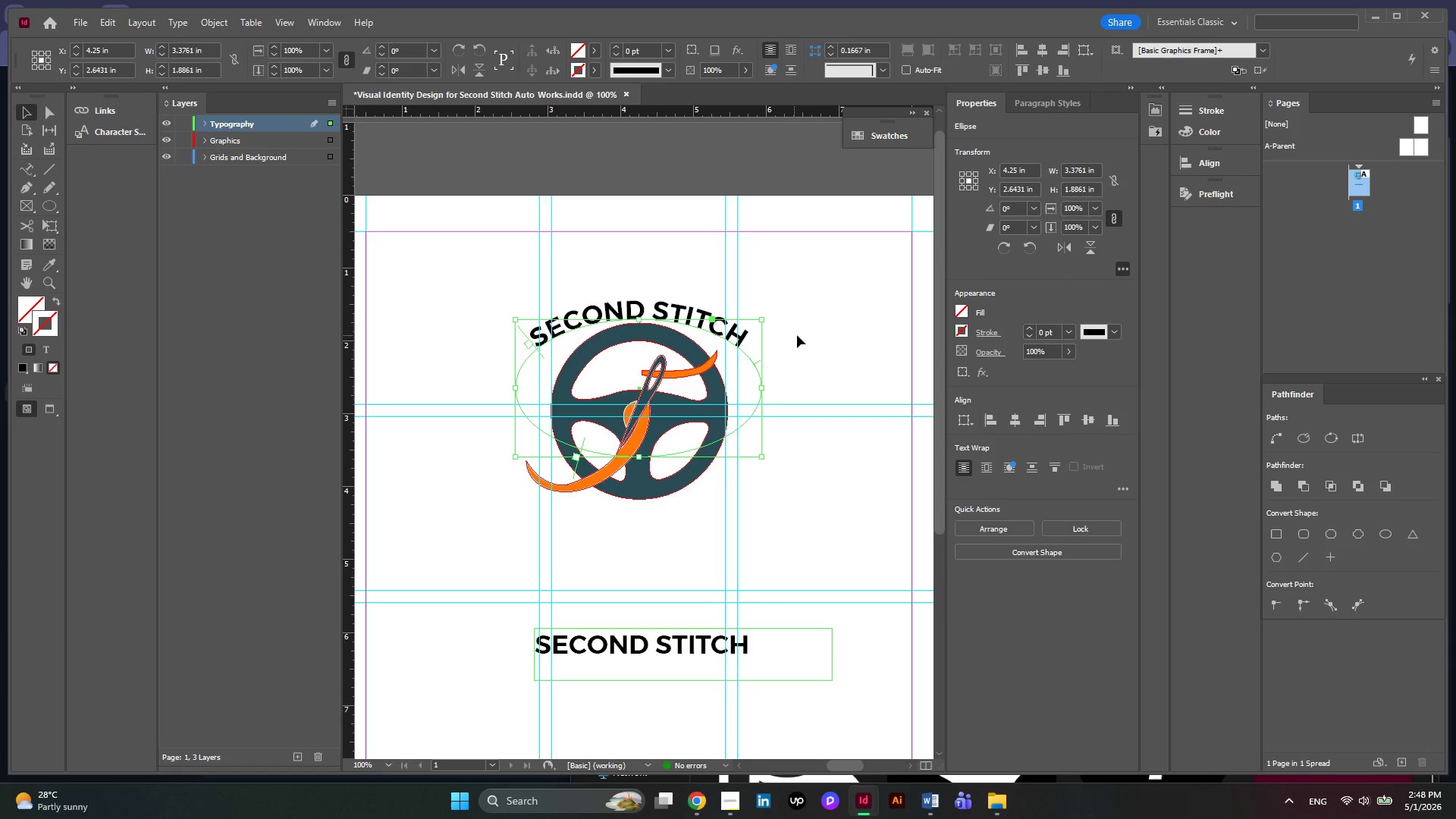 
left_click([801, 336])
 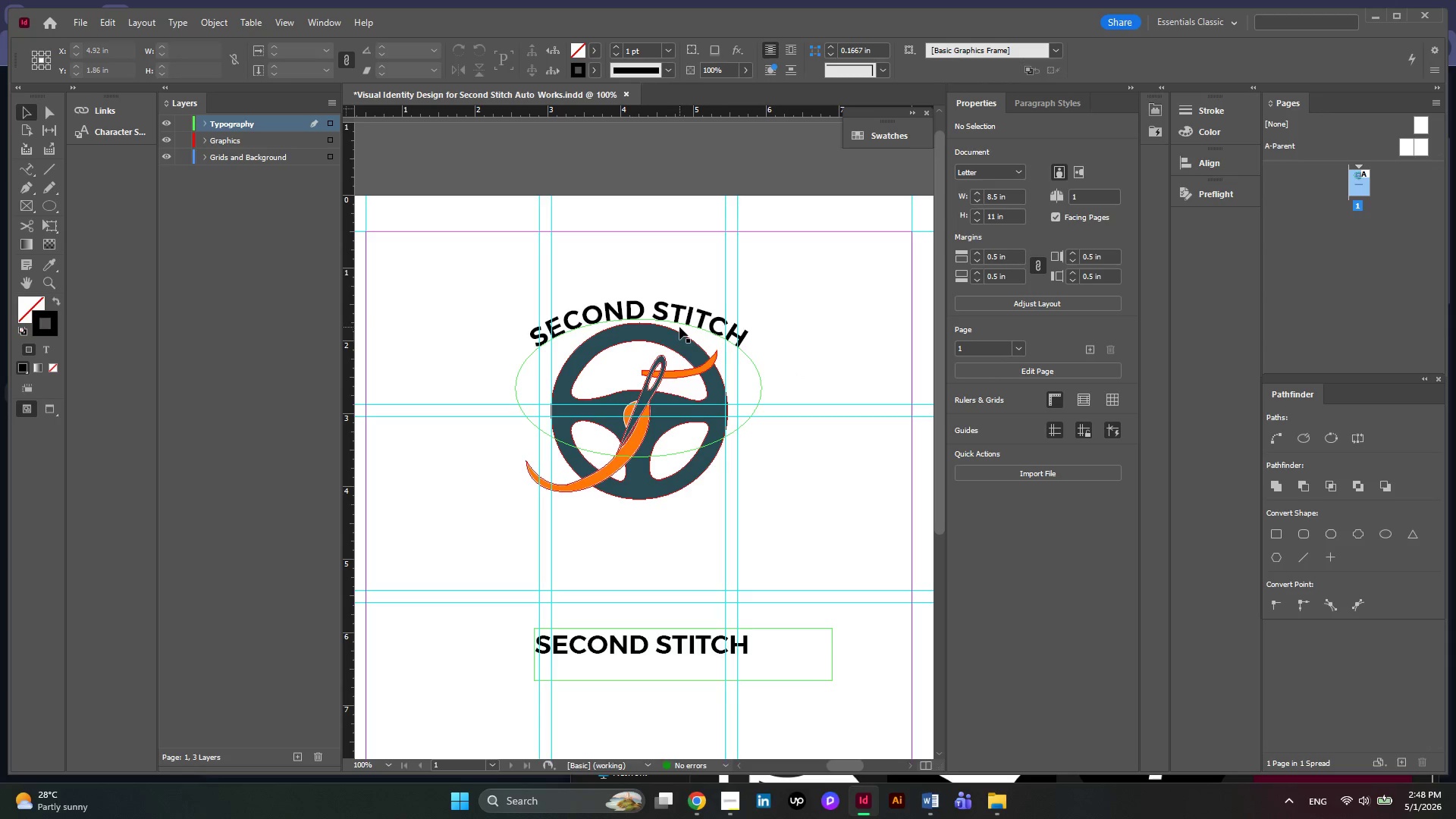 
left_click([516, 388])
 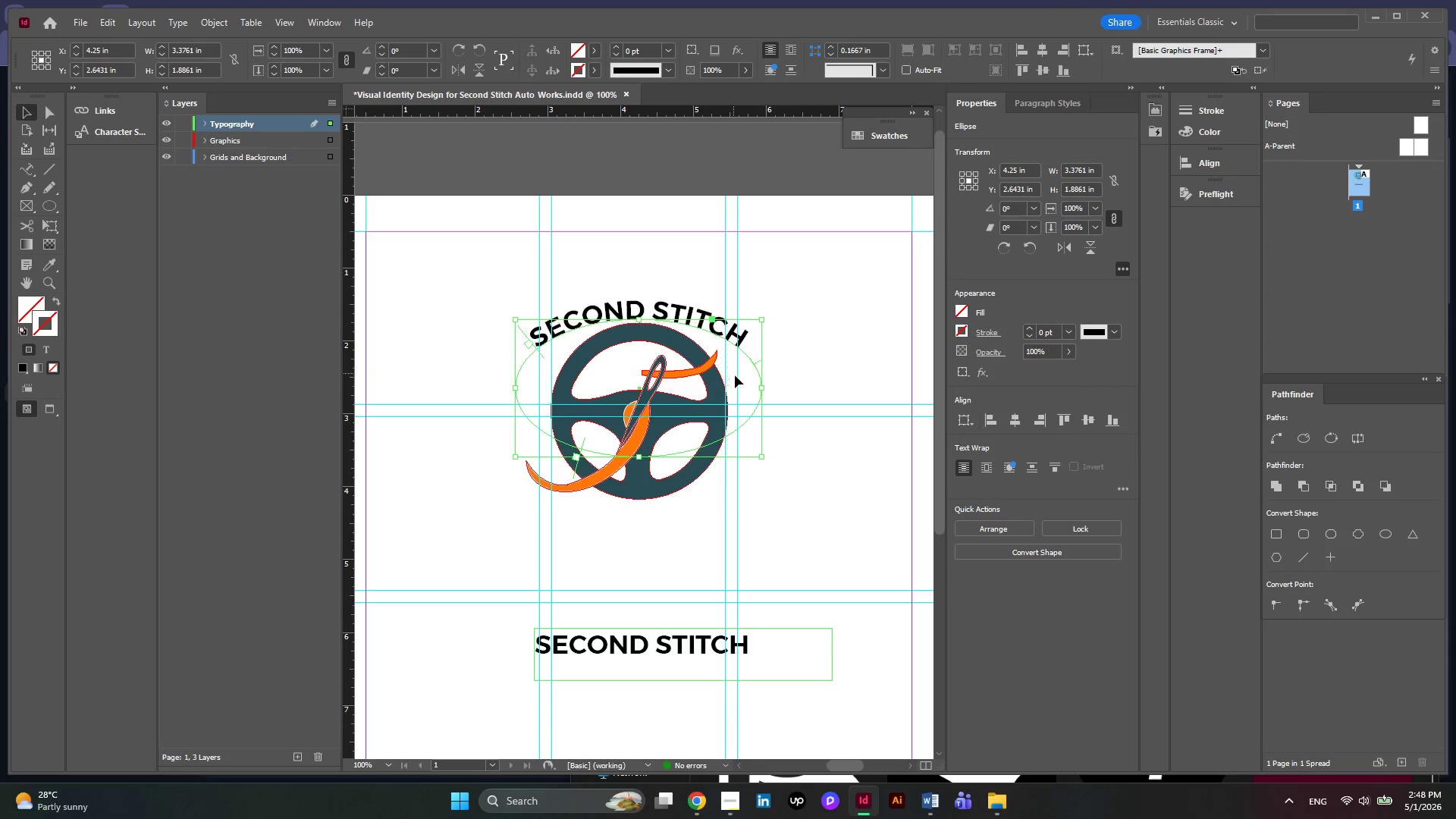 
wait(7.41)
 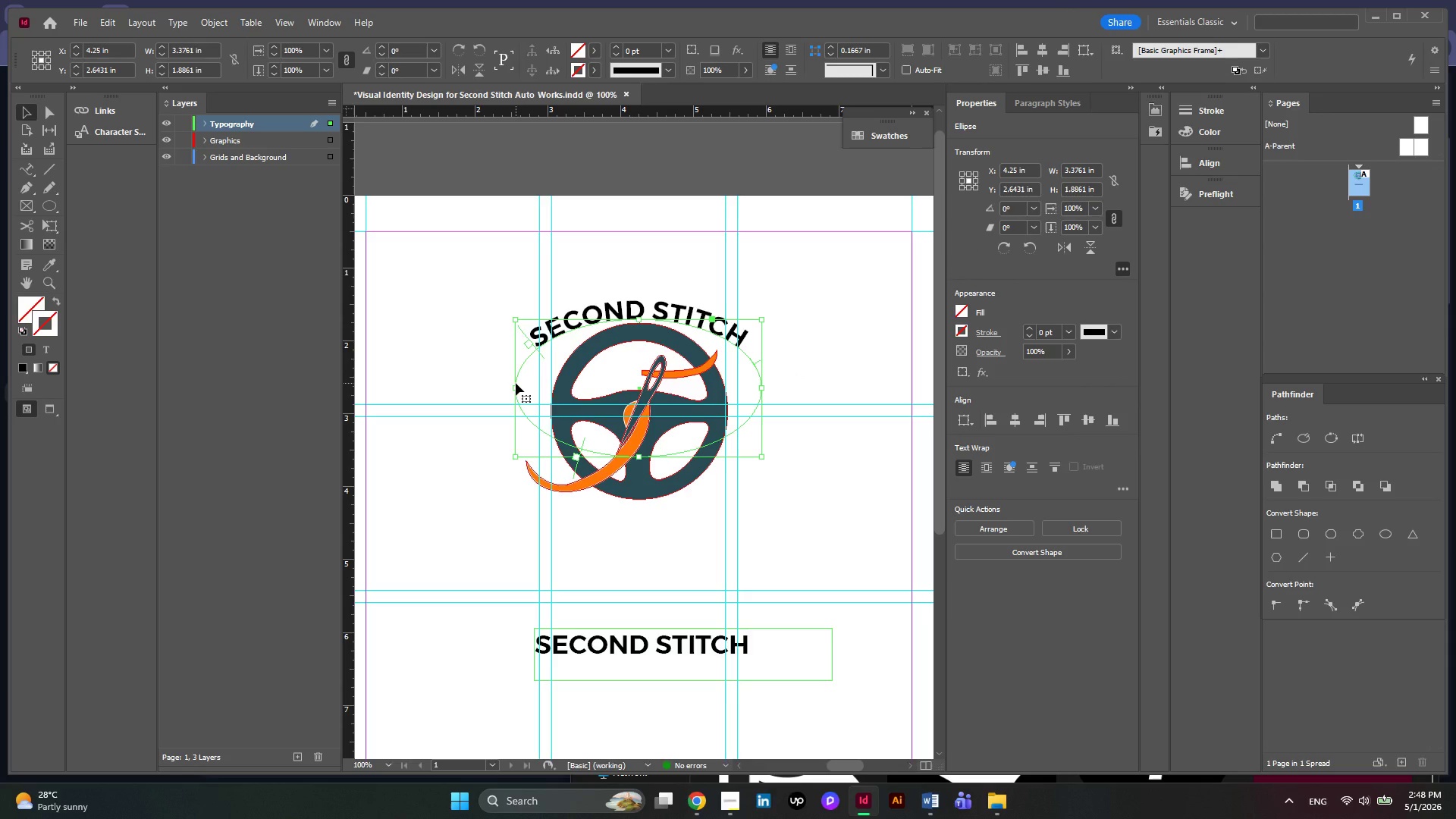 
left_click([689, 642])
 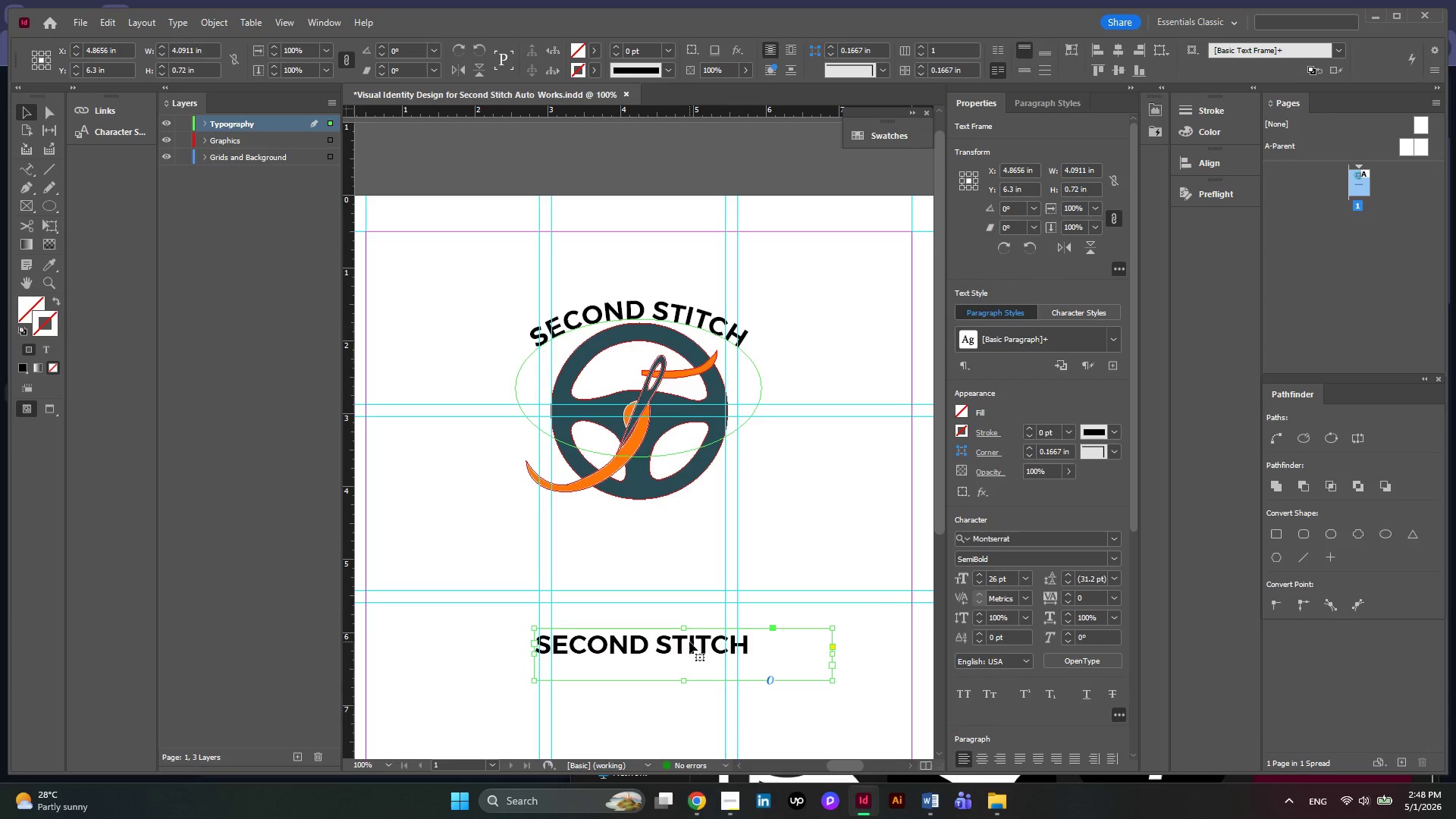 
double_click([645, 639])
 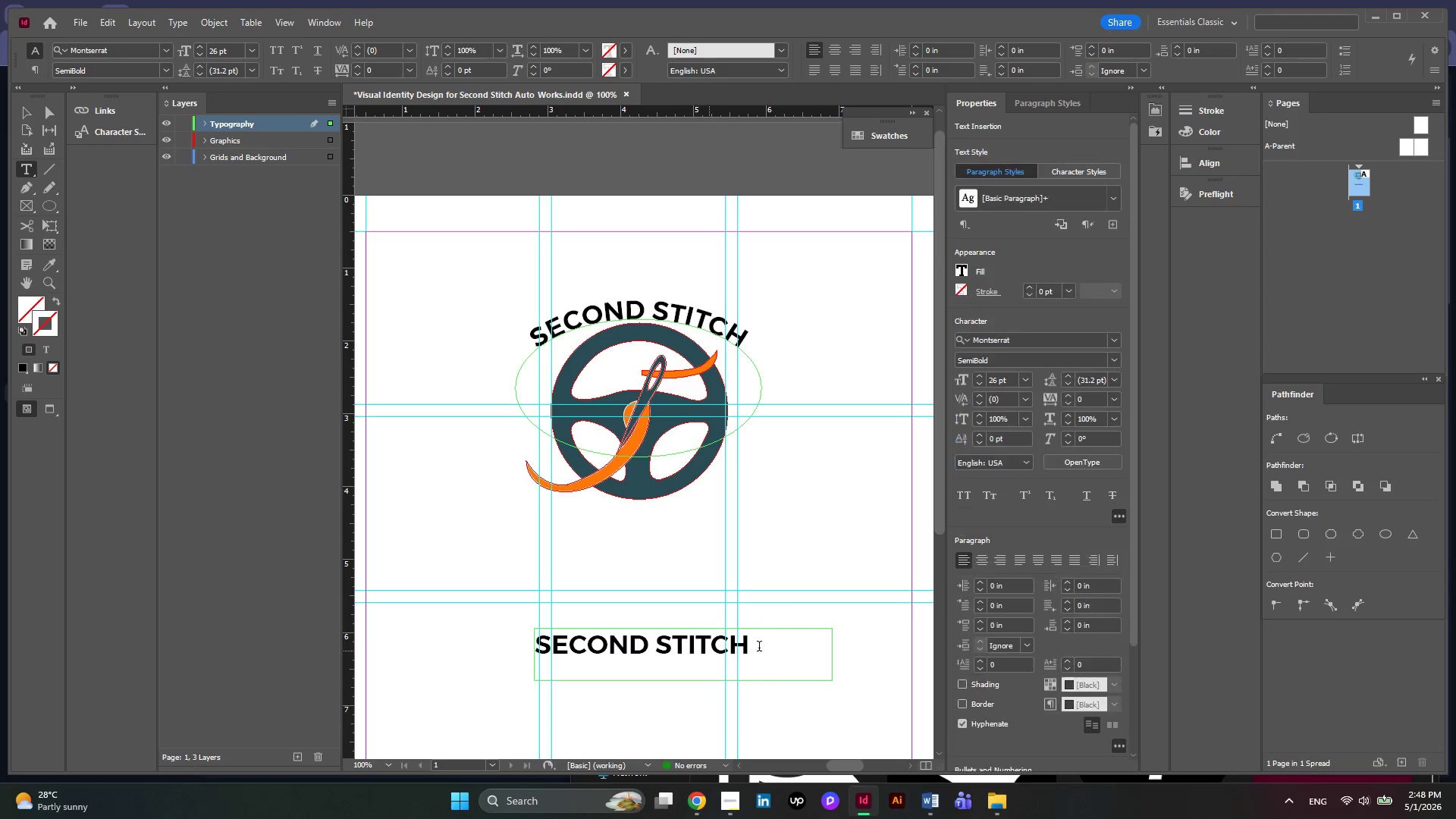 
left_click_drag(start_coordinate=[759, 648], to_coordinate=[537, 636])
 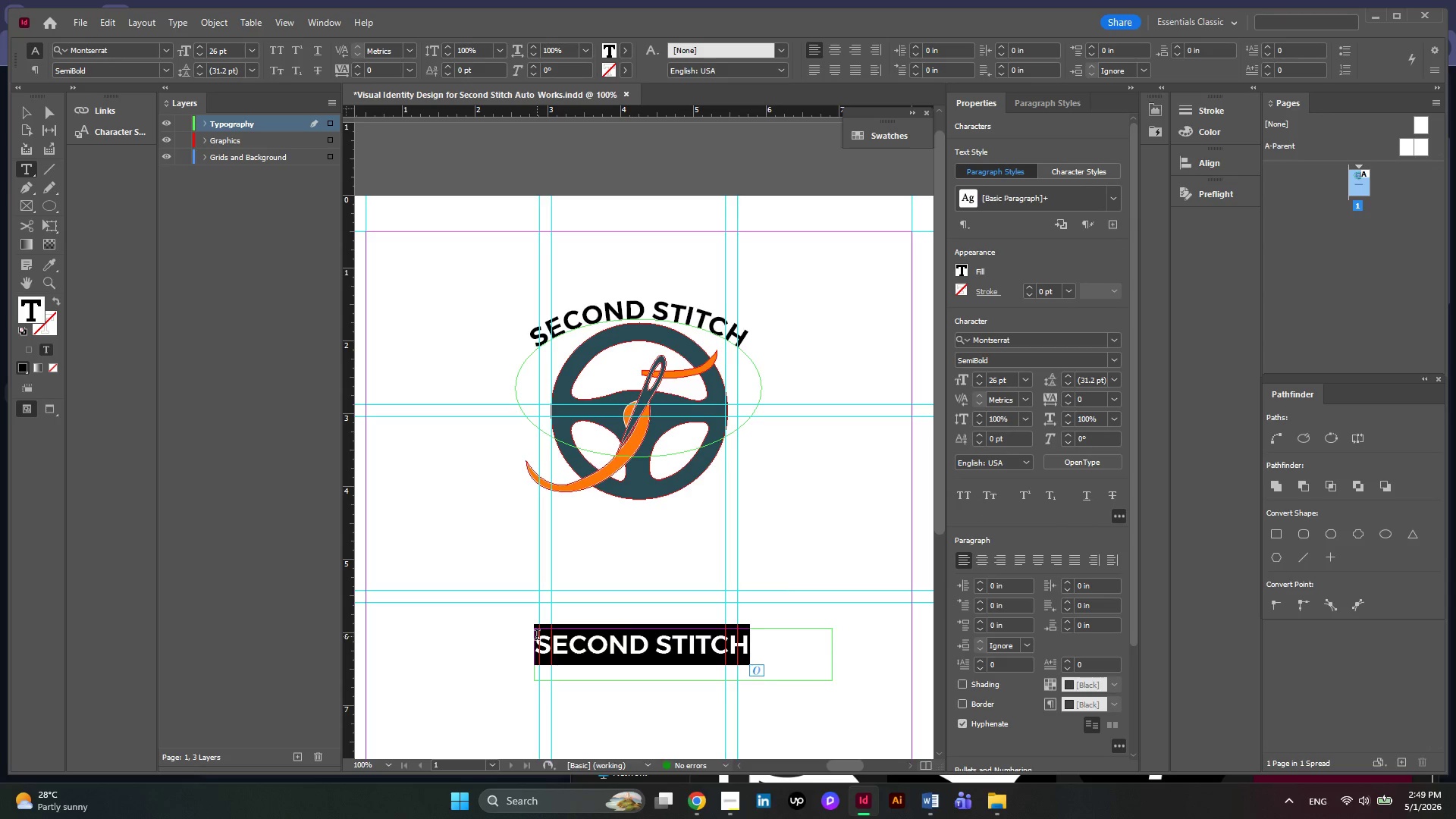 
type(AO)
key(Backspace)
type(UTO WORK)
 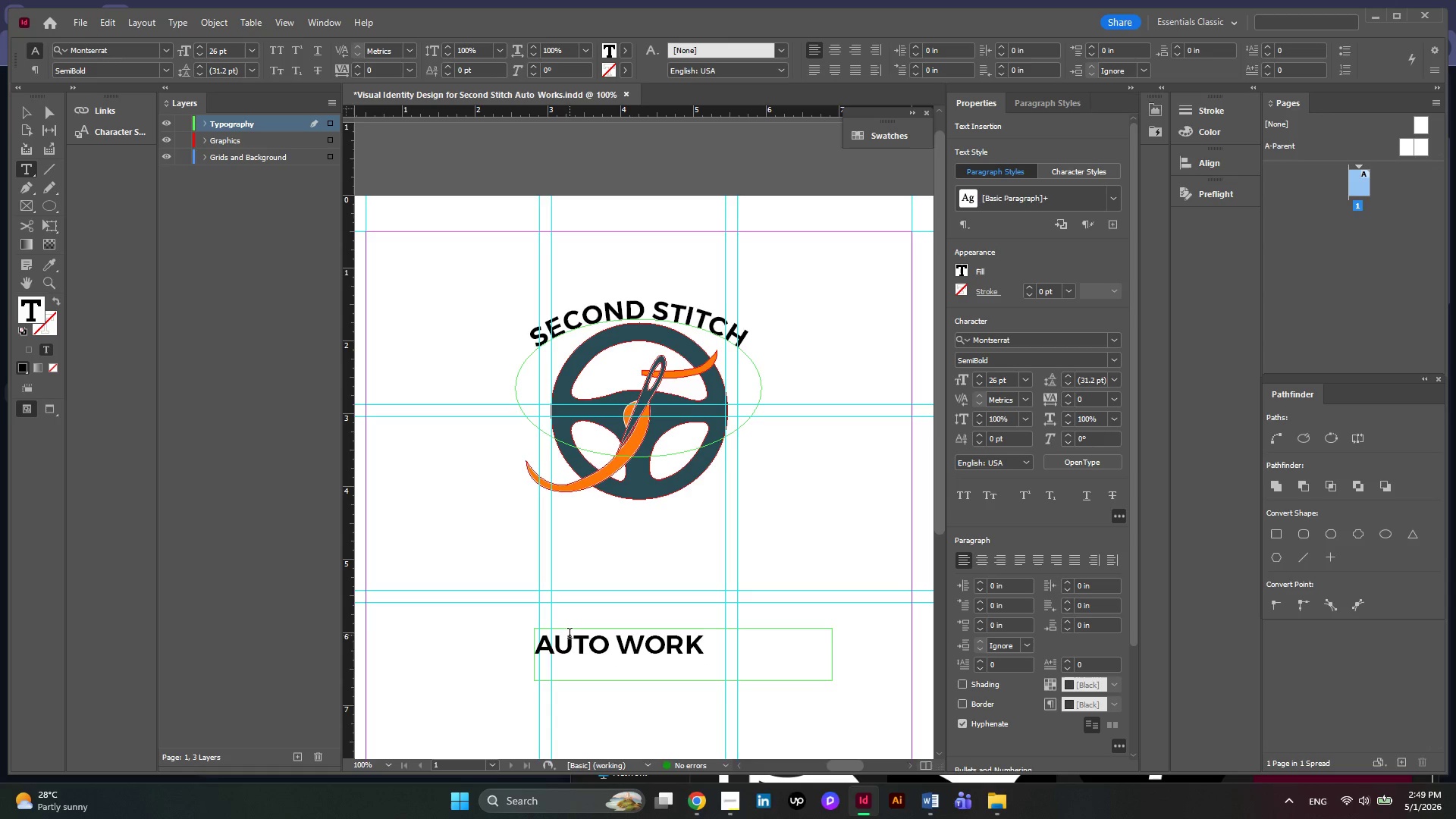 
key(S)
 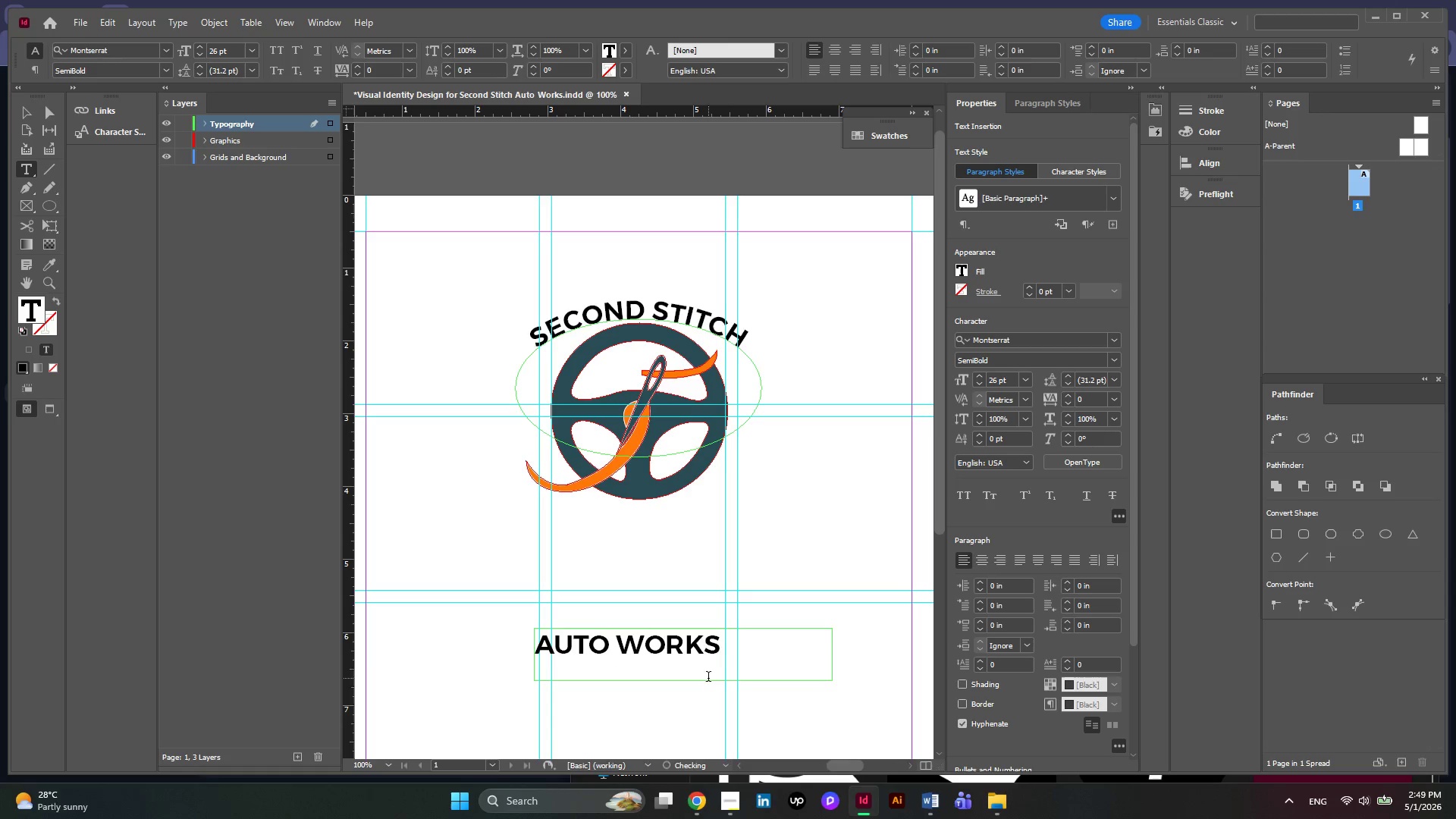 
left_click_drag(start_coordinate=[739, 659], to_coordinate=[443, 635])
 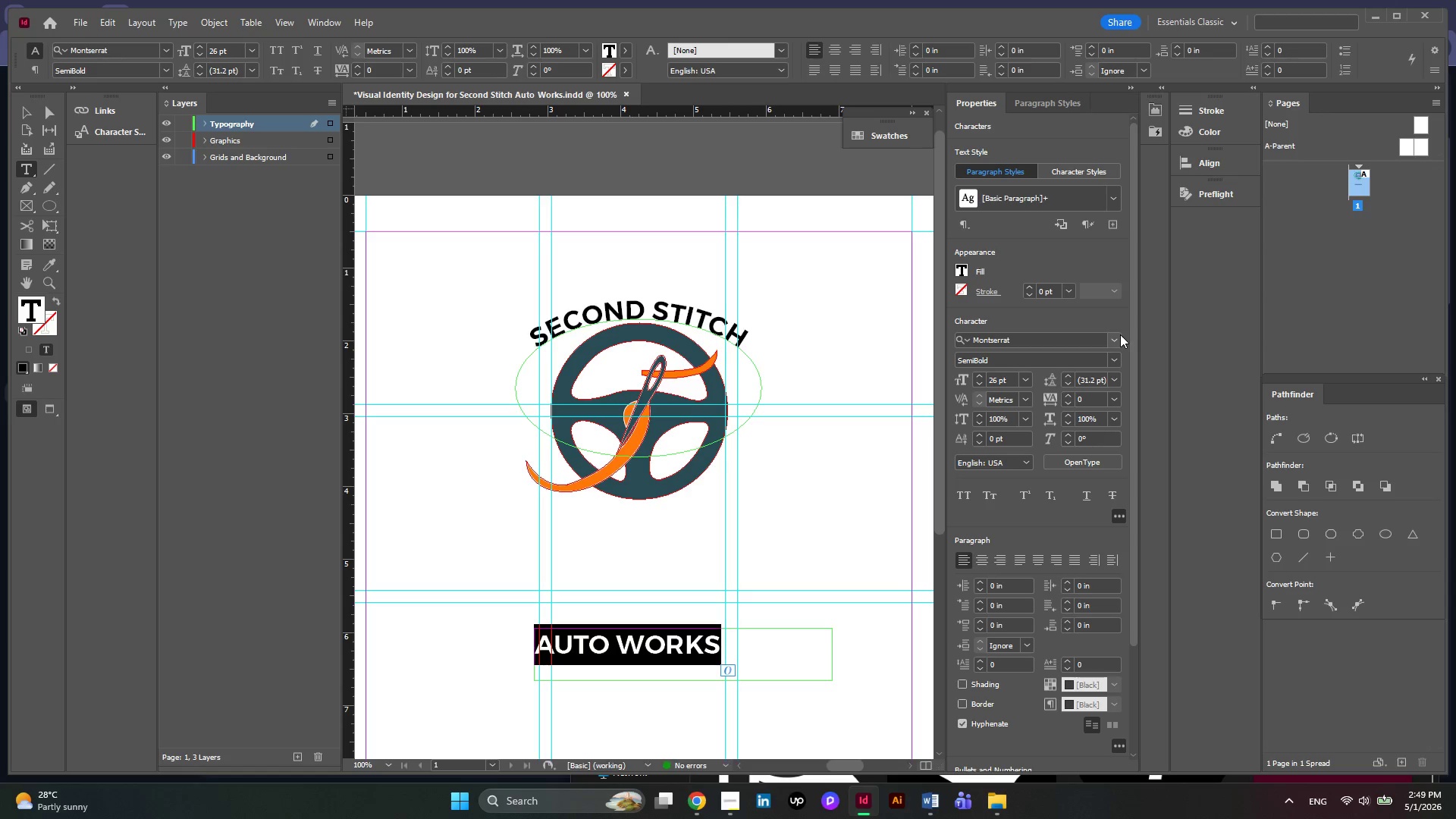 
left_click([1116, 357])
 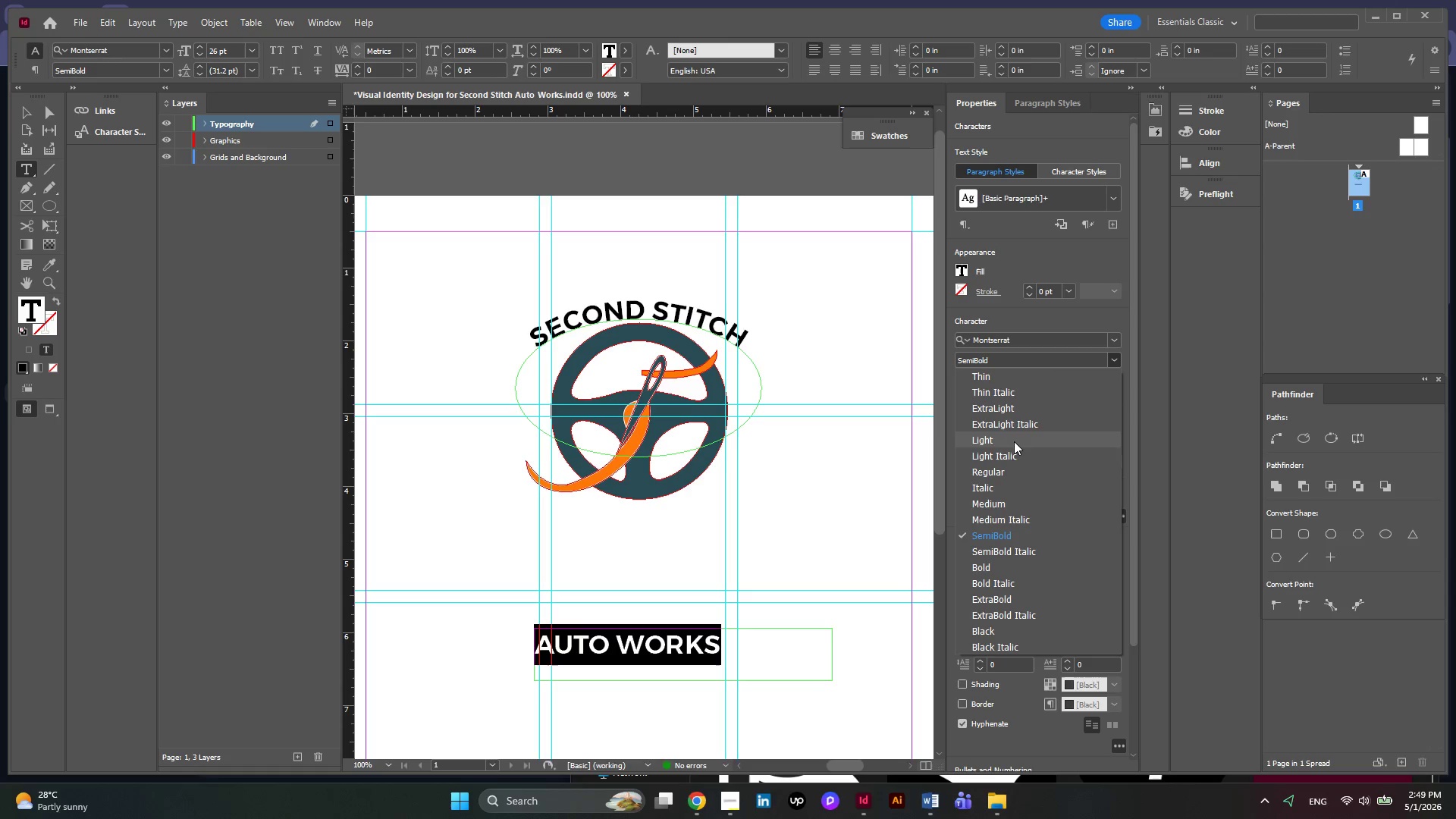 
left_click([1014, 442])
 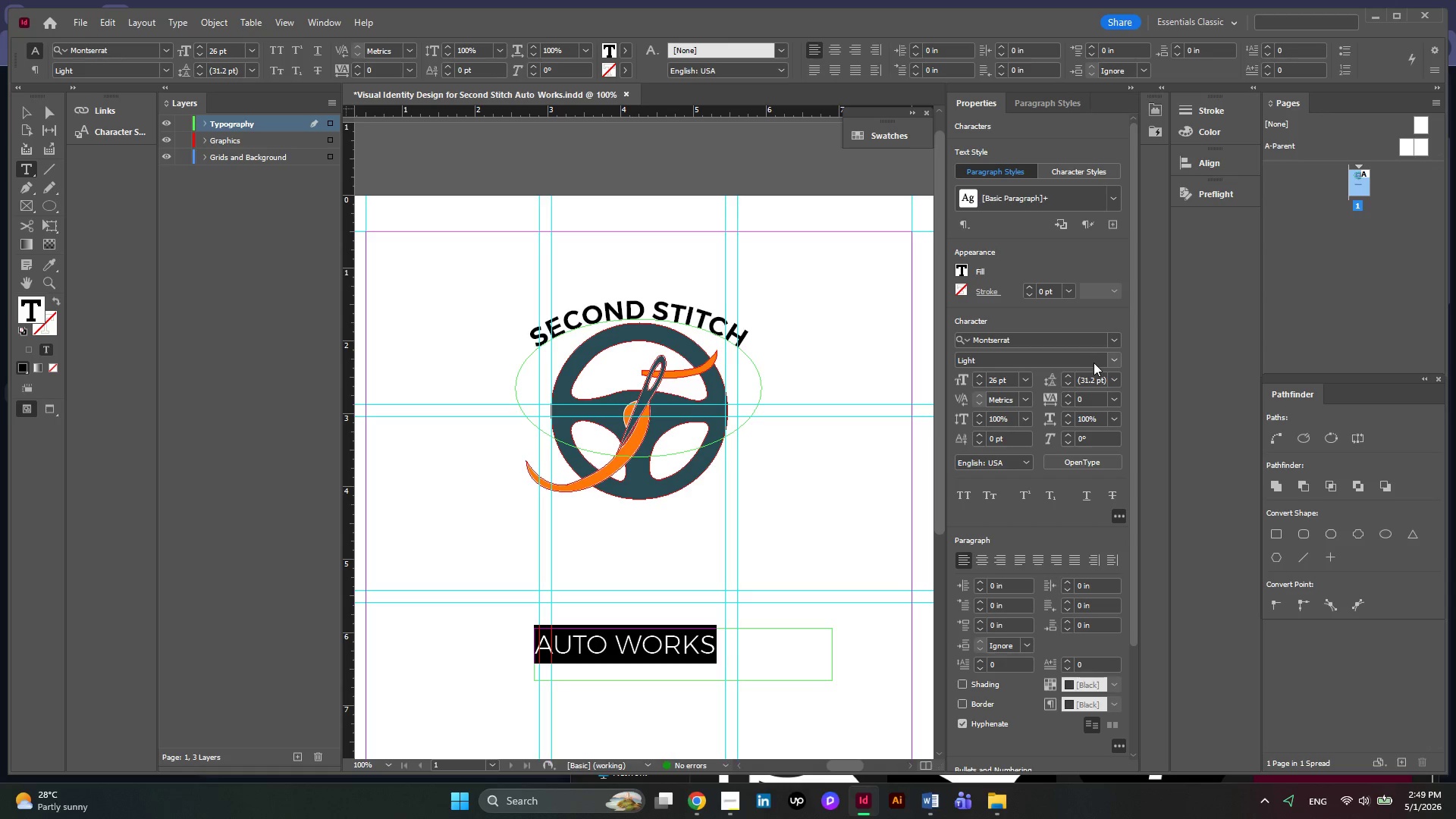 
left_click([1112, 359])
 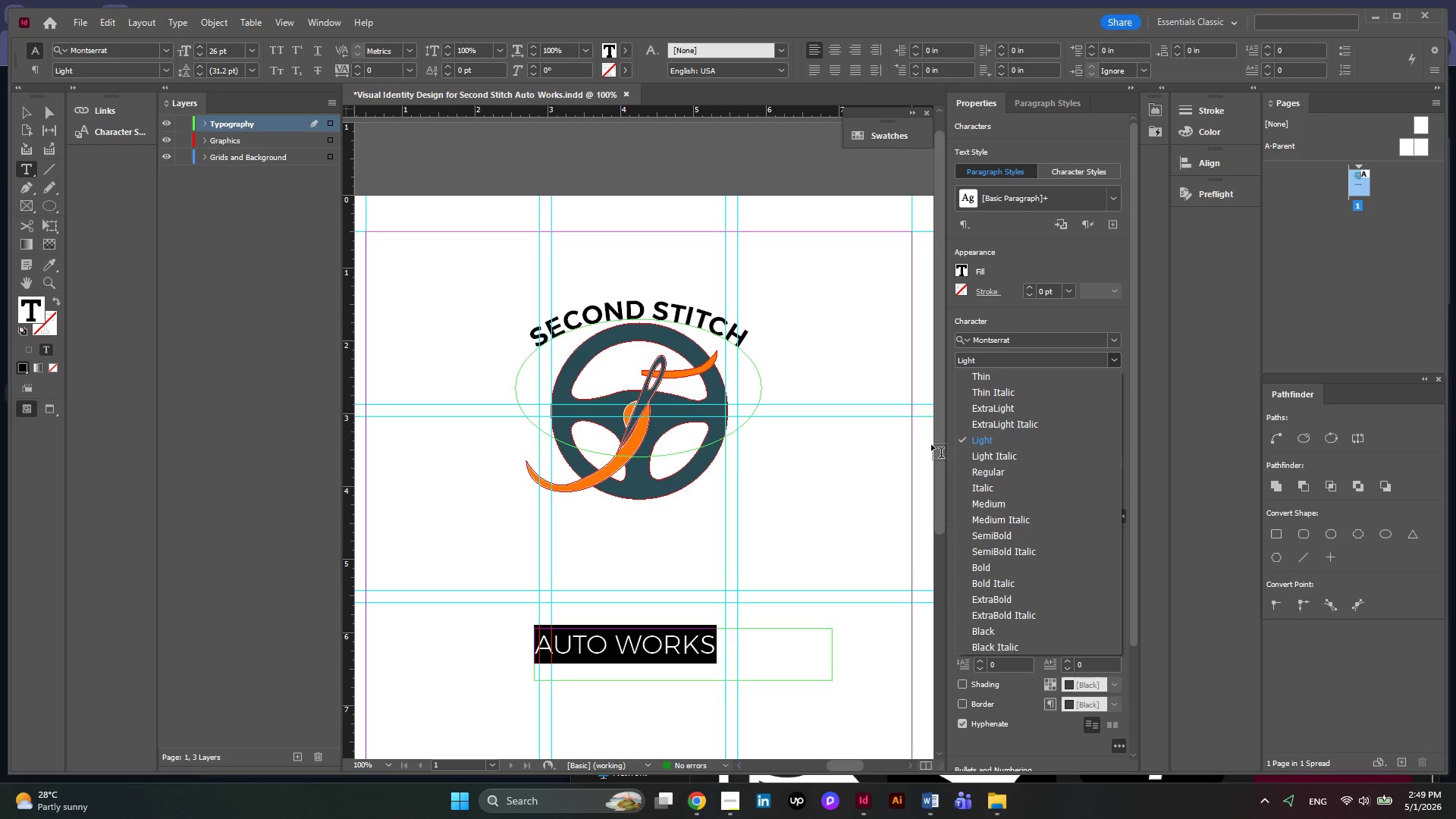 
wait(7.94)
 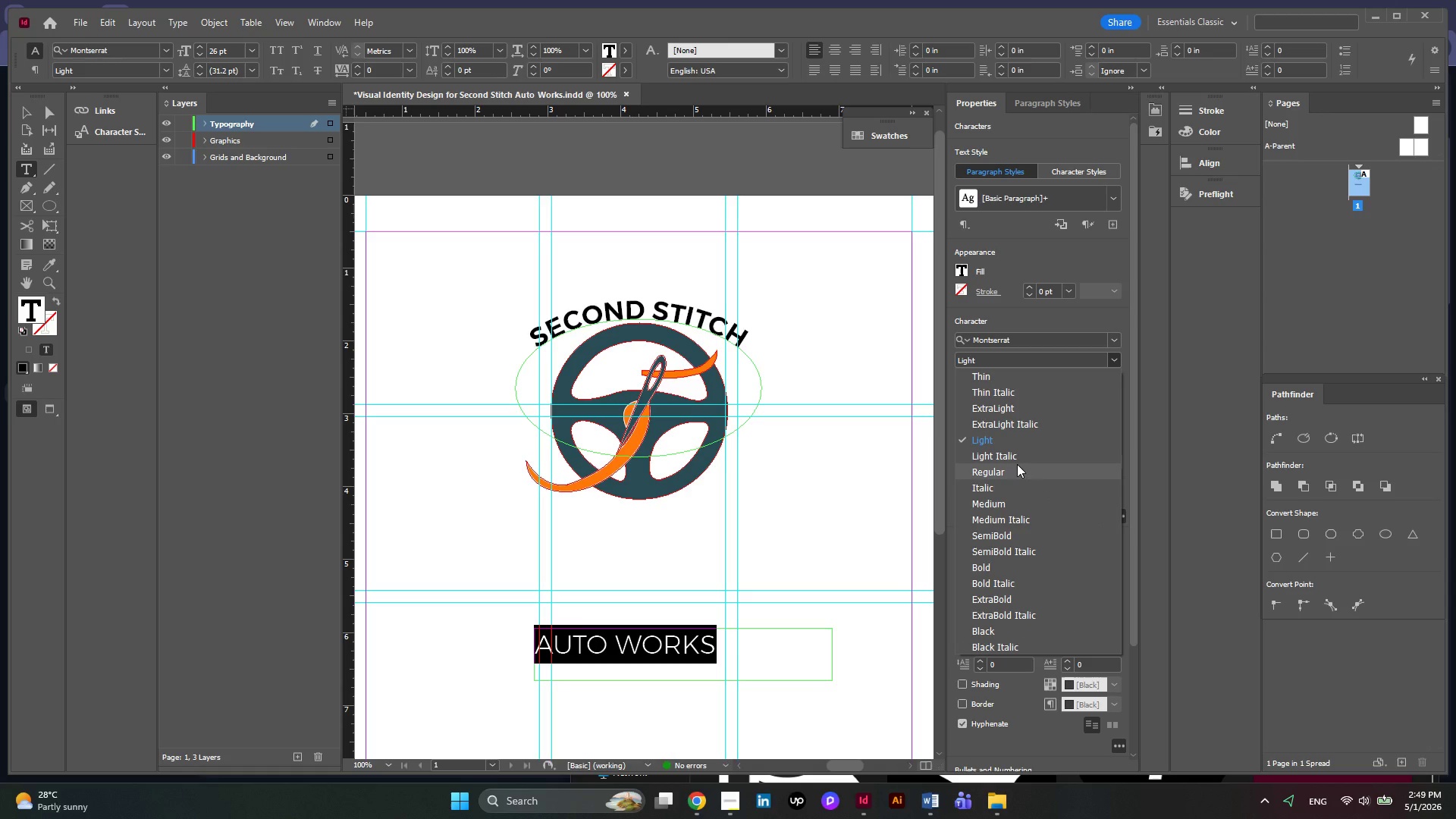 
left_click([1016, 308])
 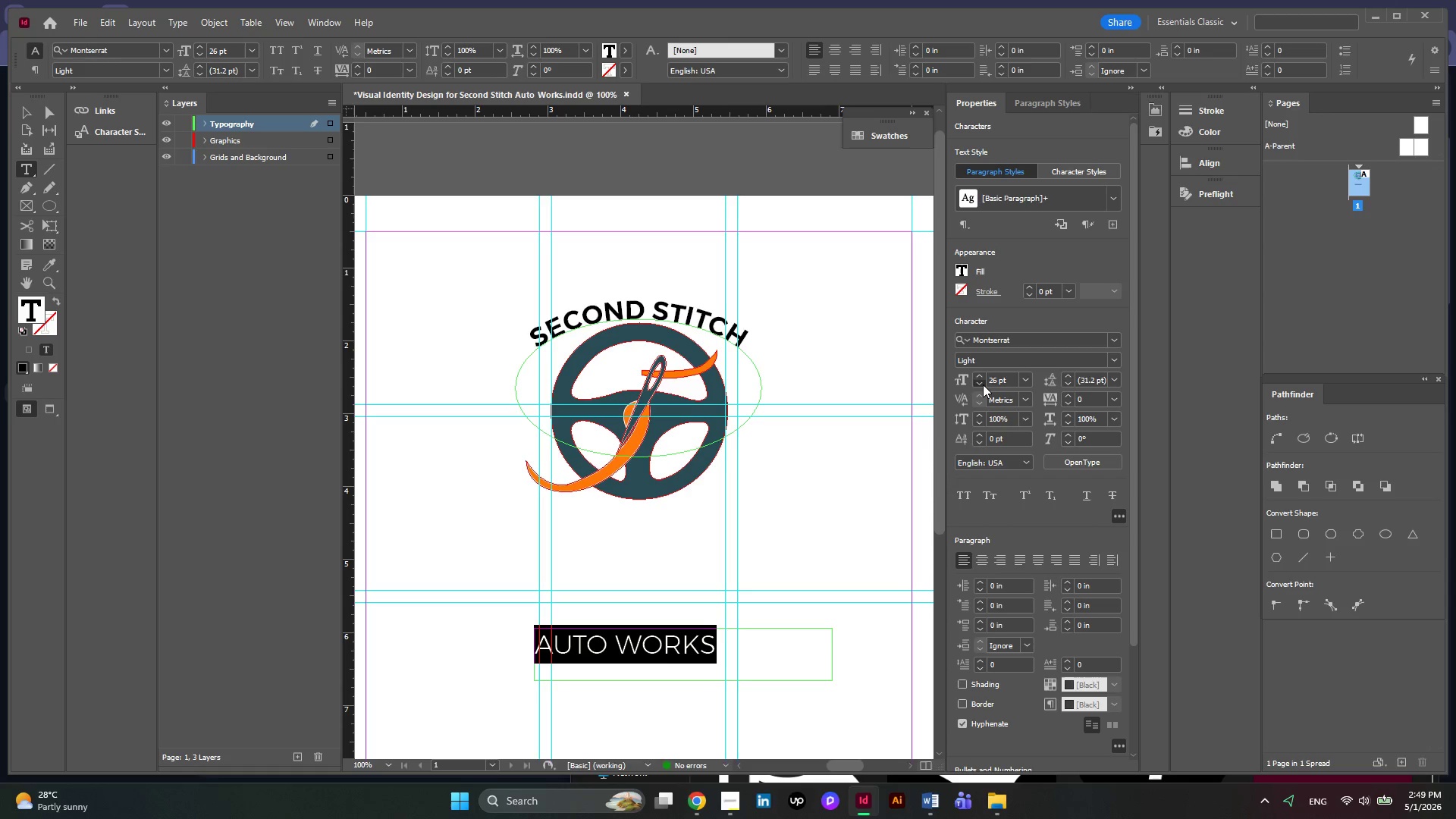 
double_click([983, 384])
 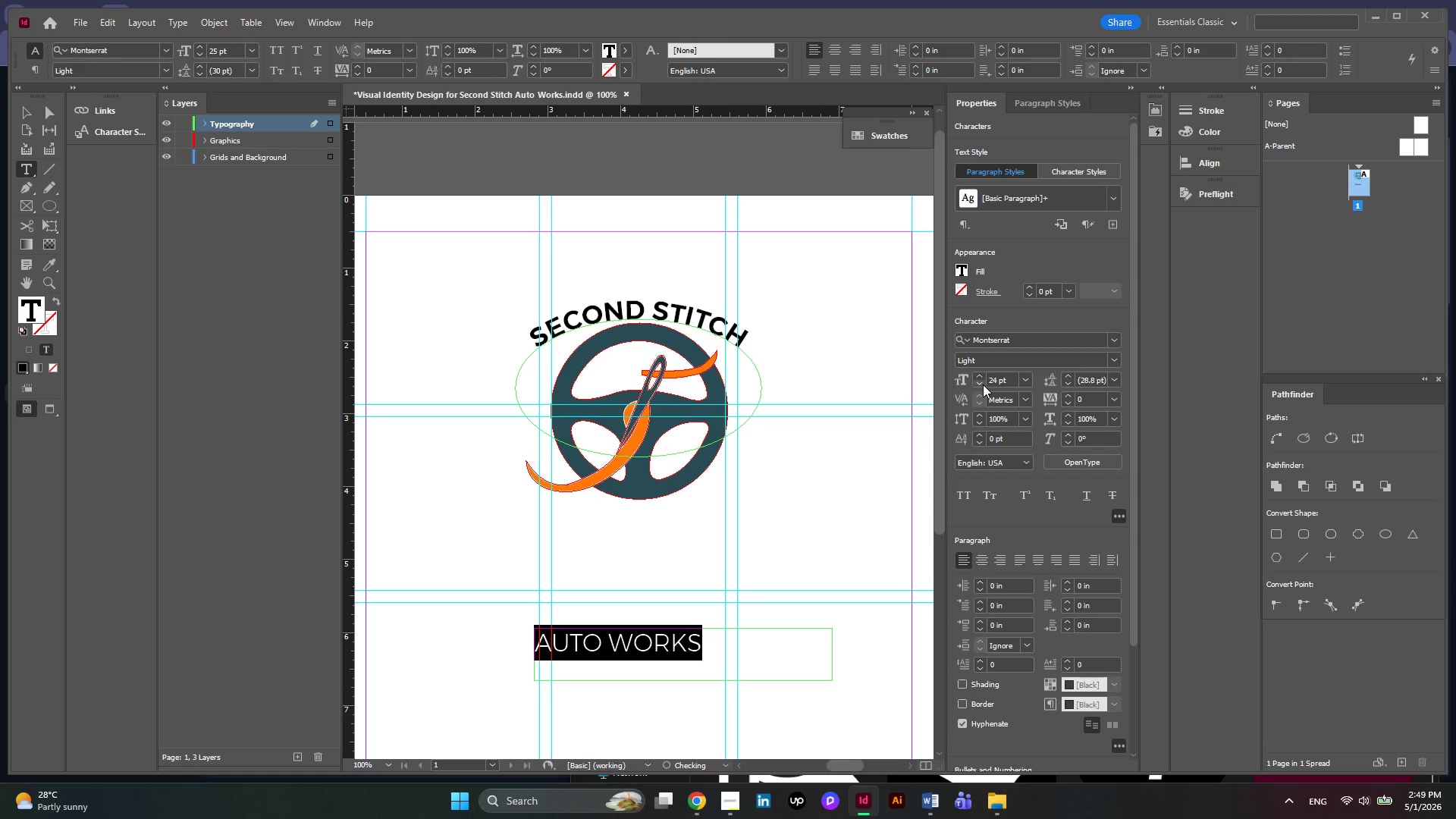 
triple_click([983, 384])
 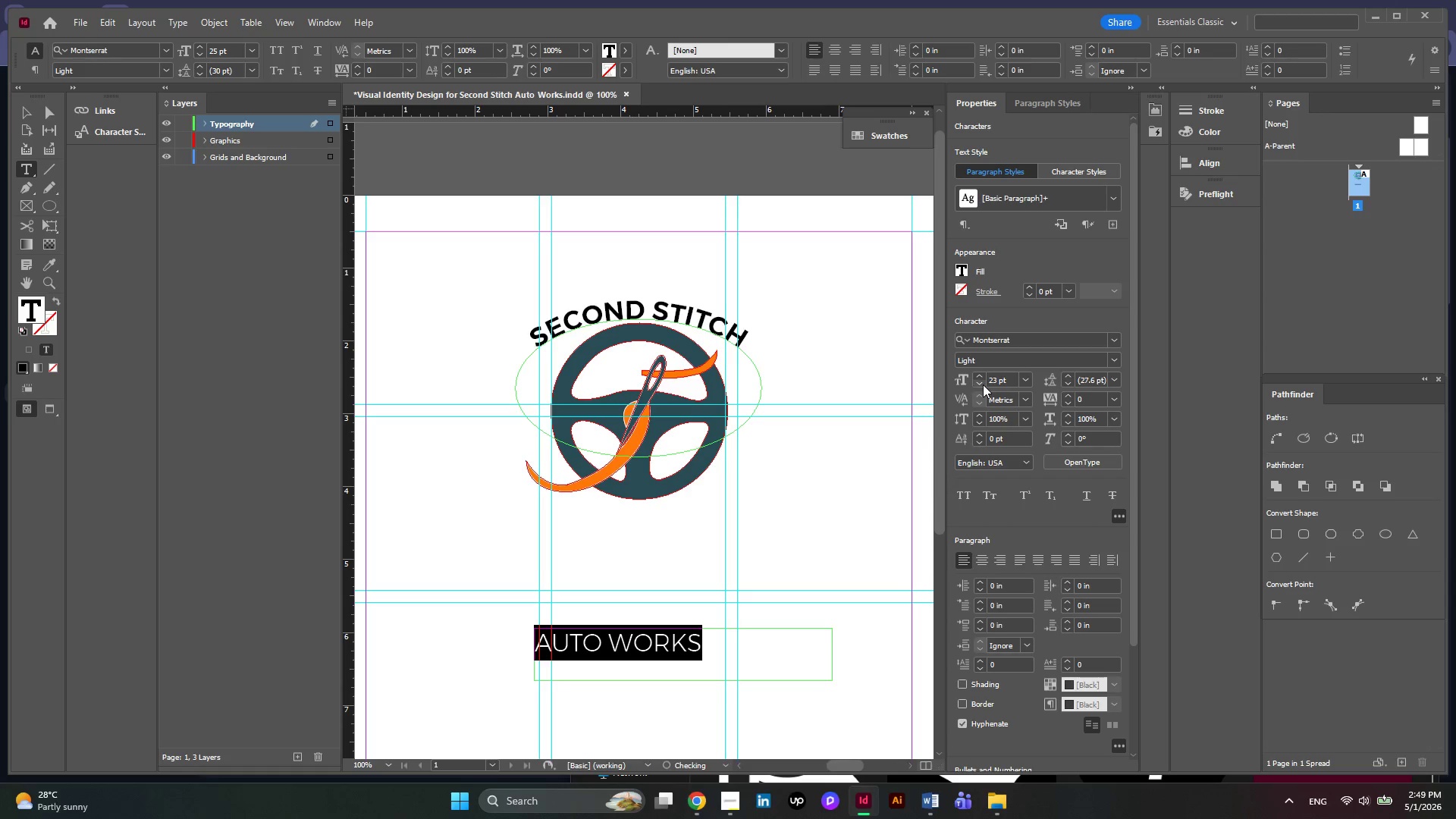 
triple_click([983, 384])
 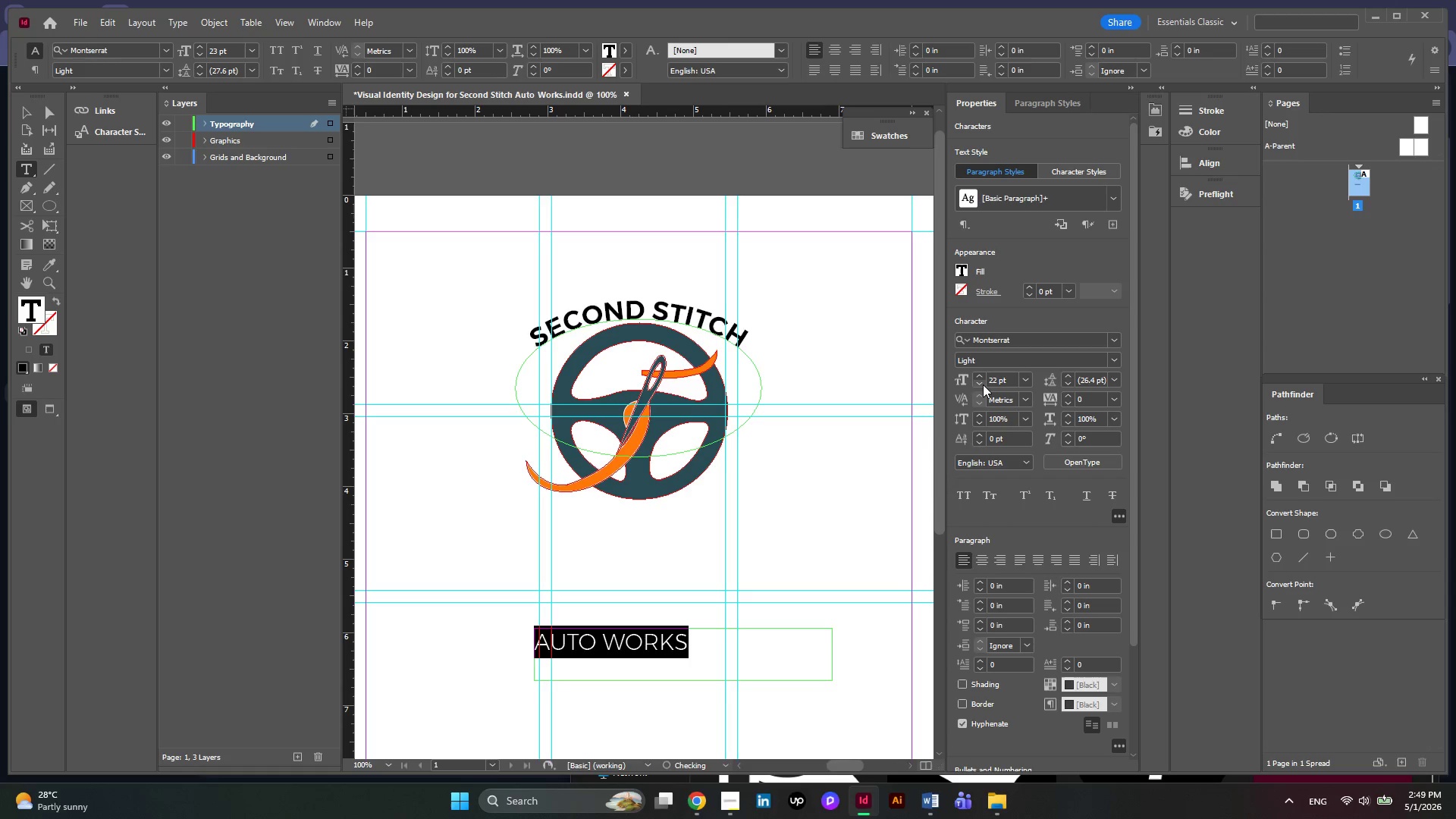 
triple_click([983, 384])
 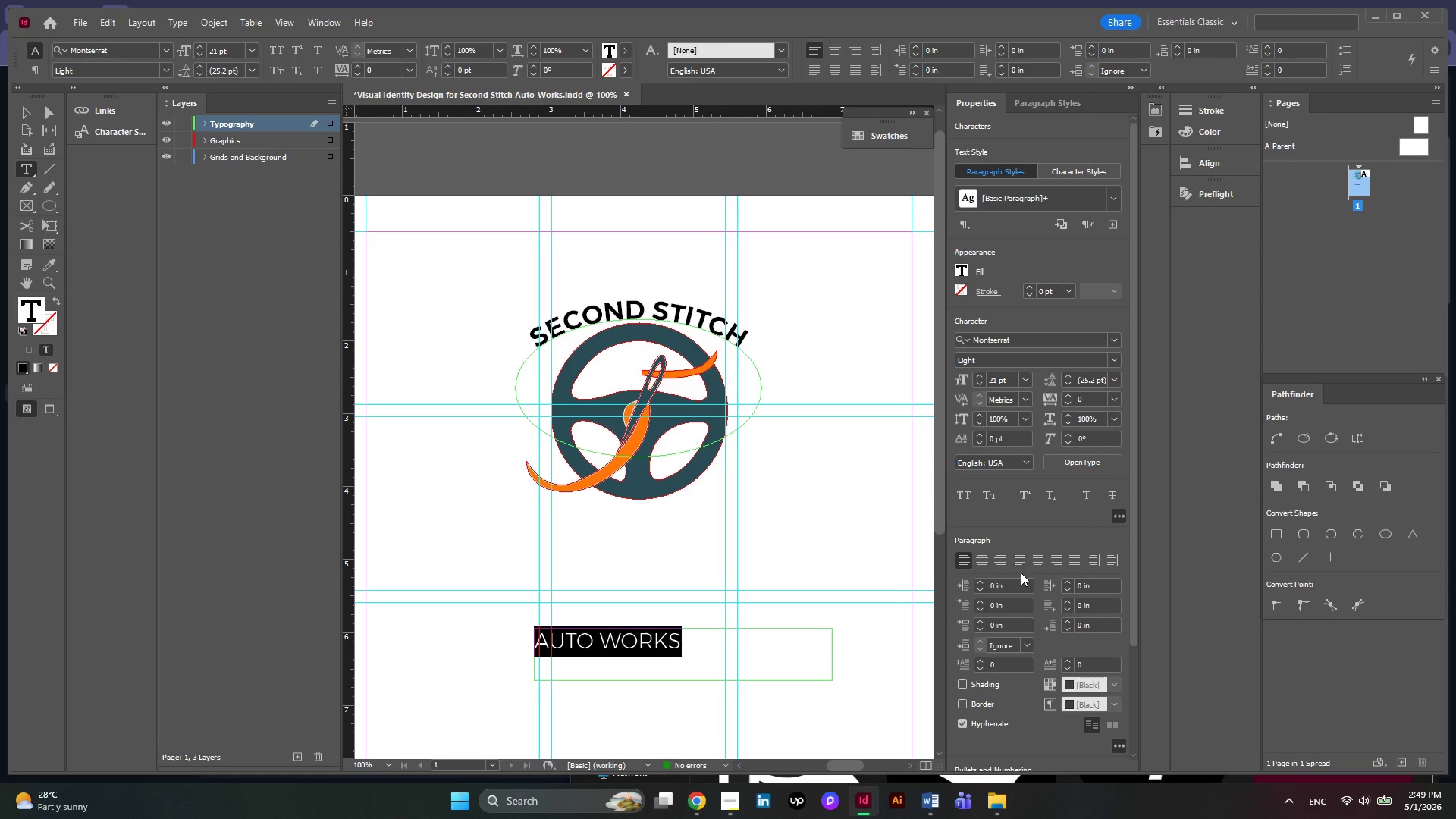 
left_click([989, 560])
 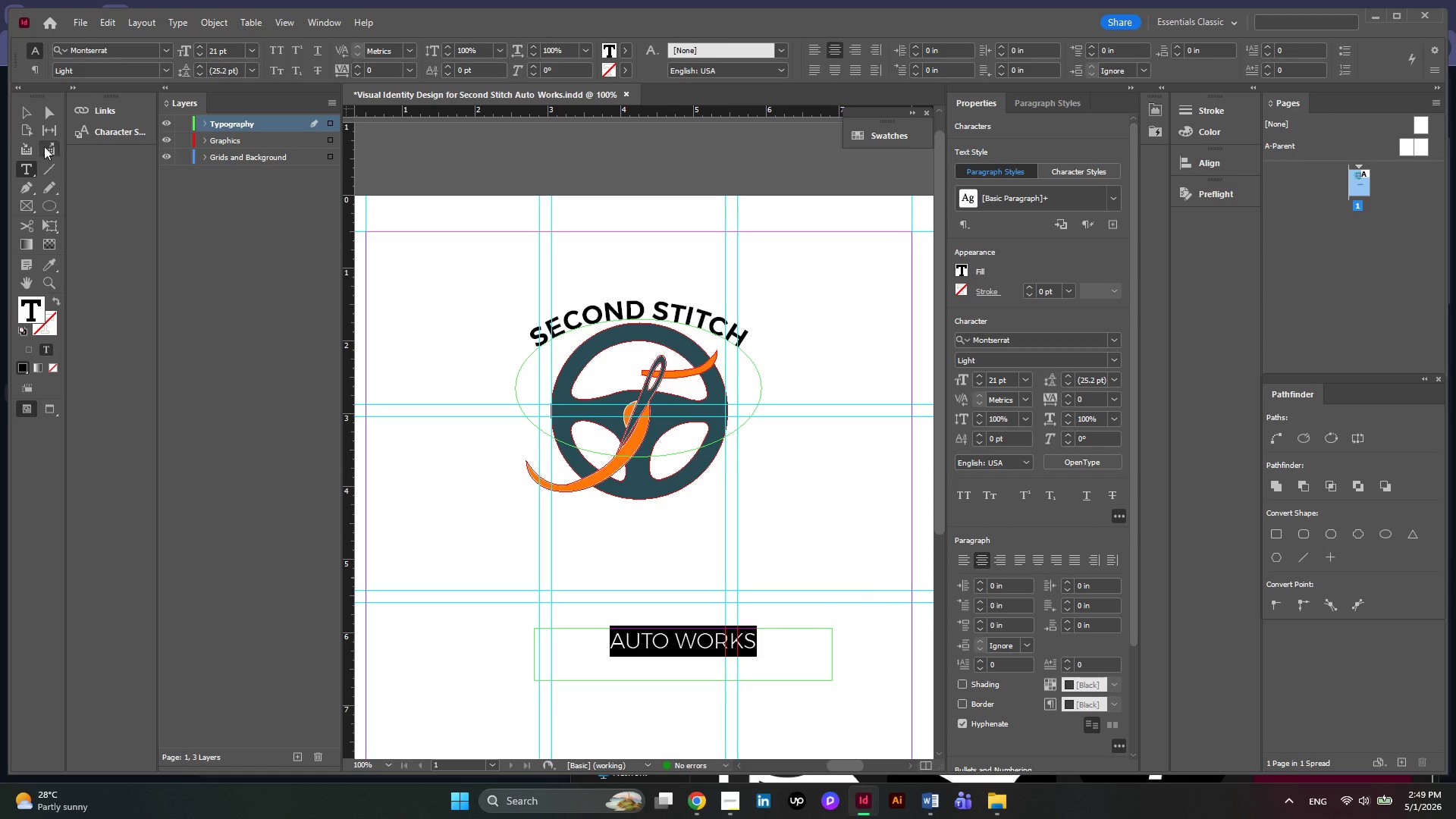 
left_click([30, 121])
 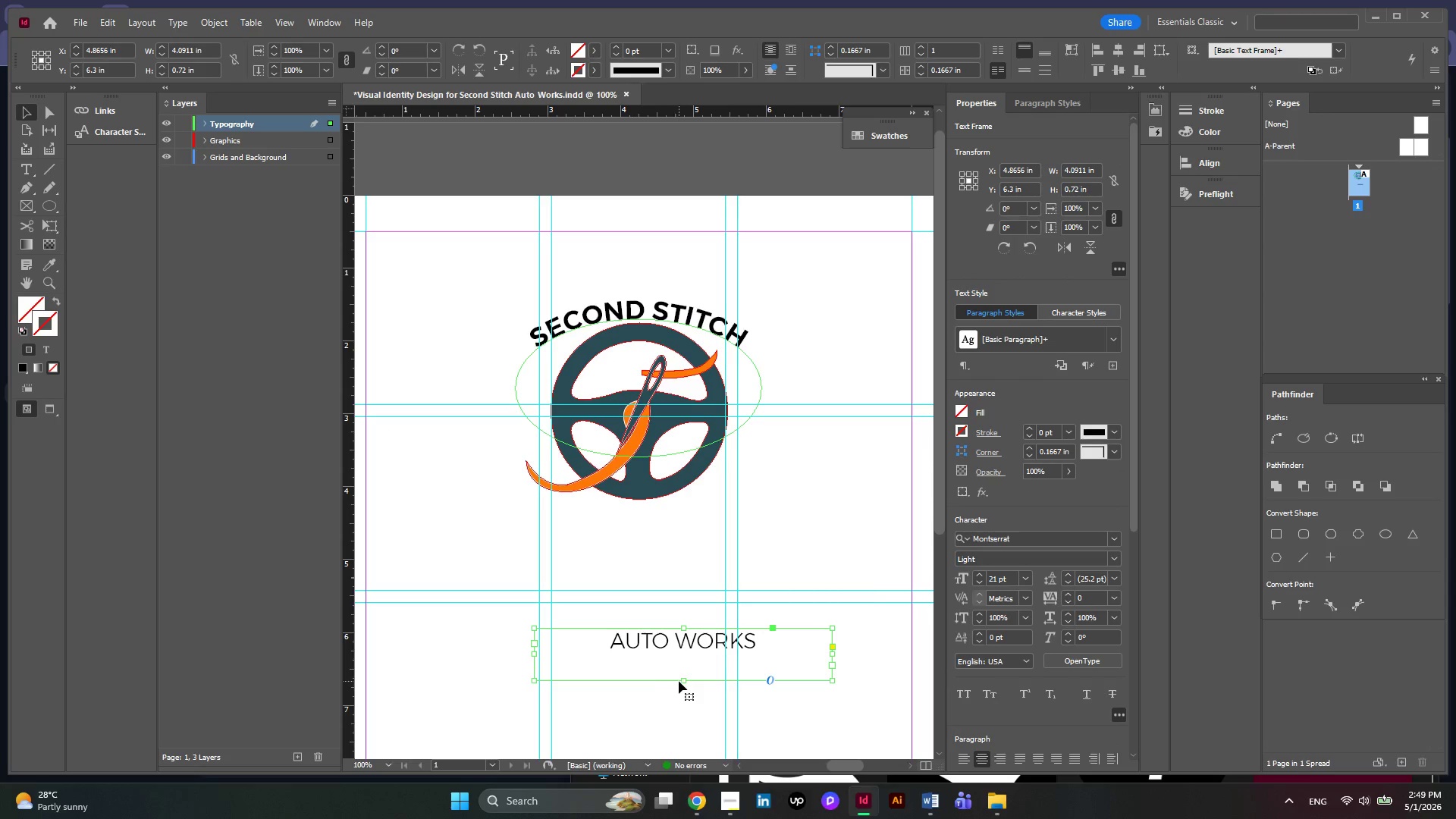 
left_click_drag(start_coordinate=[682, 679], to_coordinate=[686, 652])
 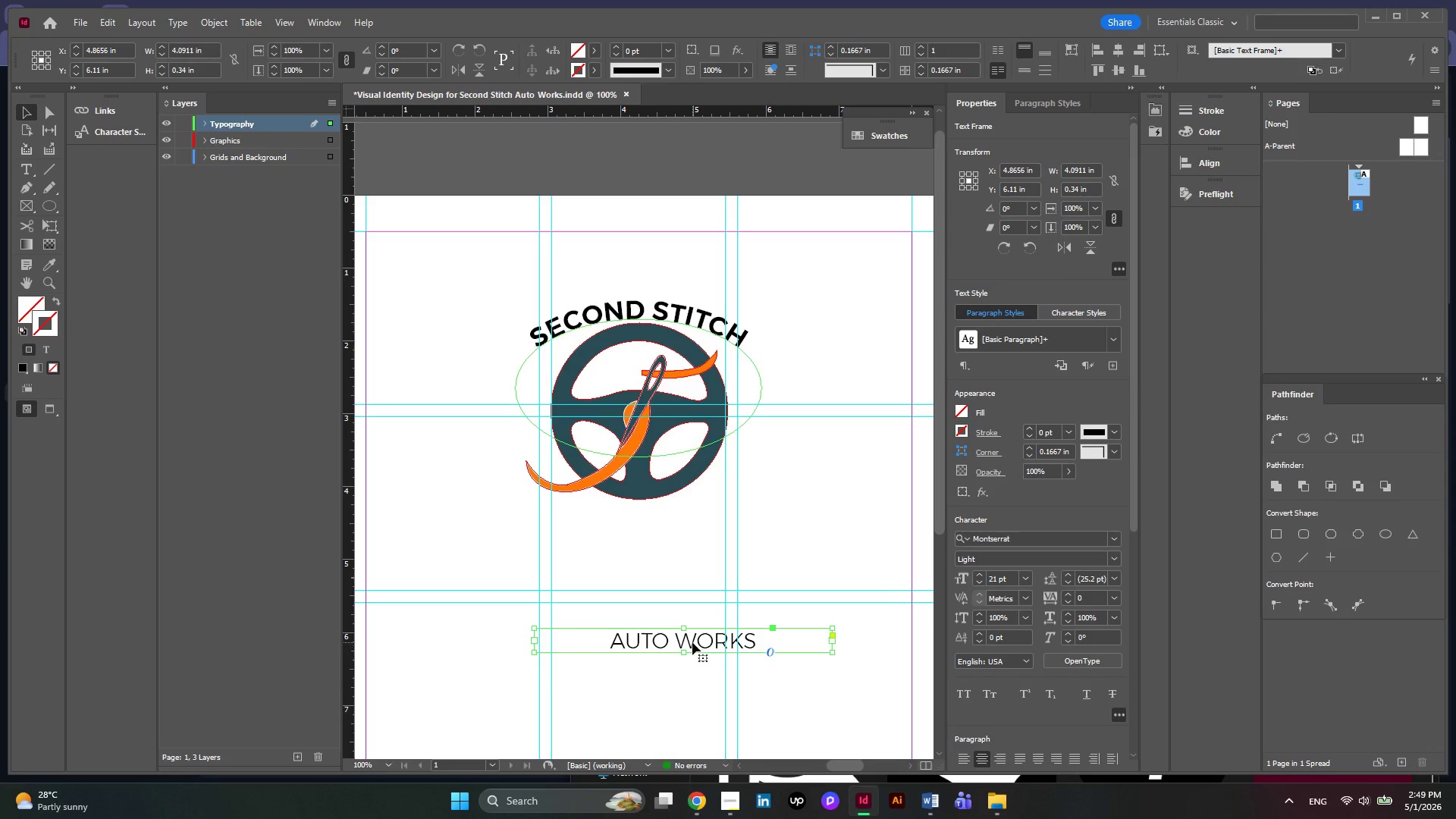 
left_click_drag(start_coordinate=[692, 642], to_coordinate=[653, 531])
 